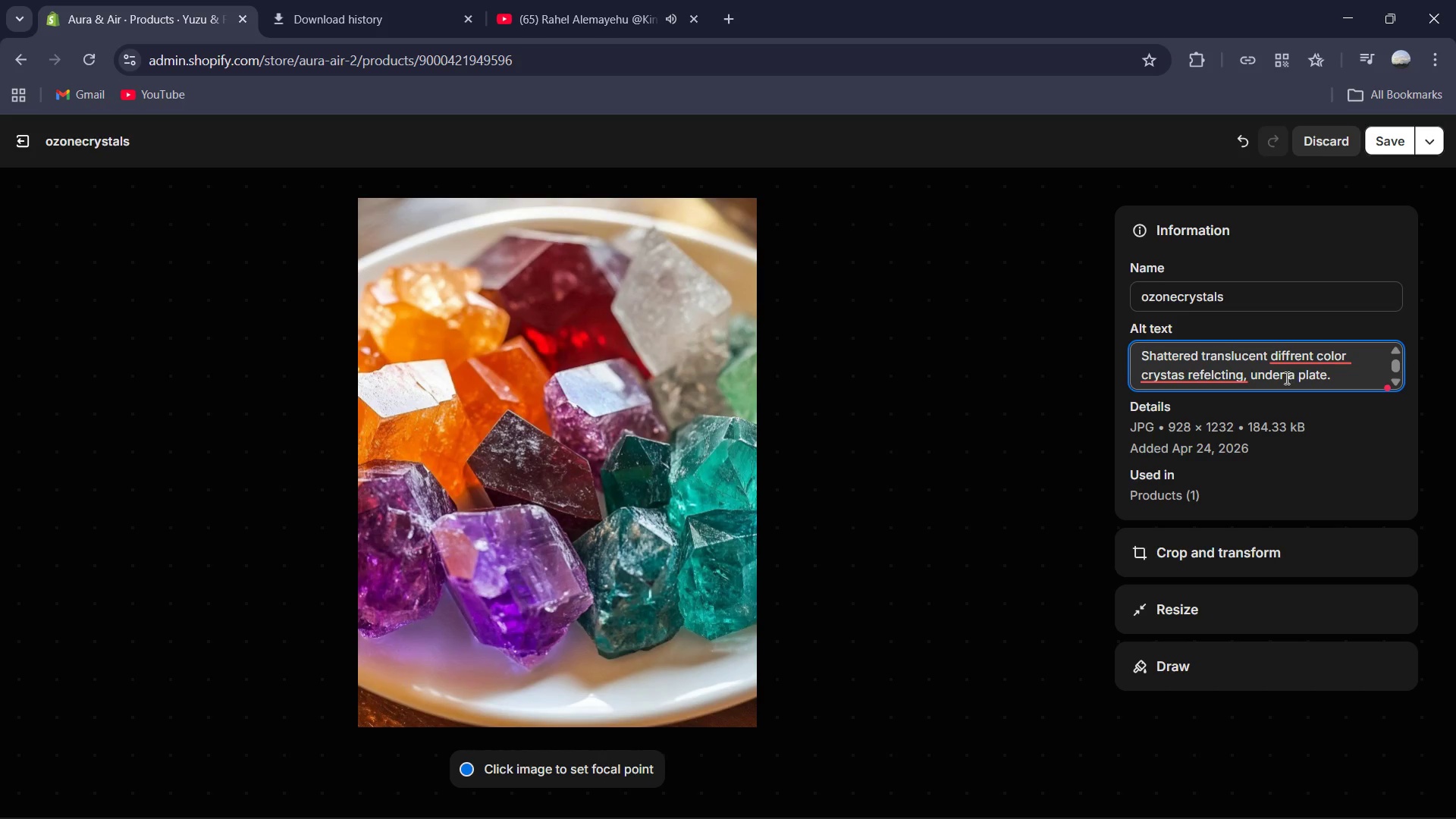 
left_click([1288, 373])
 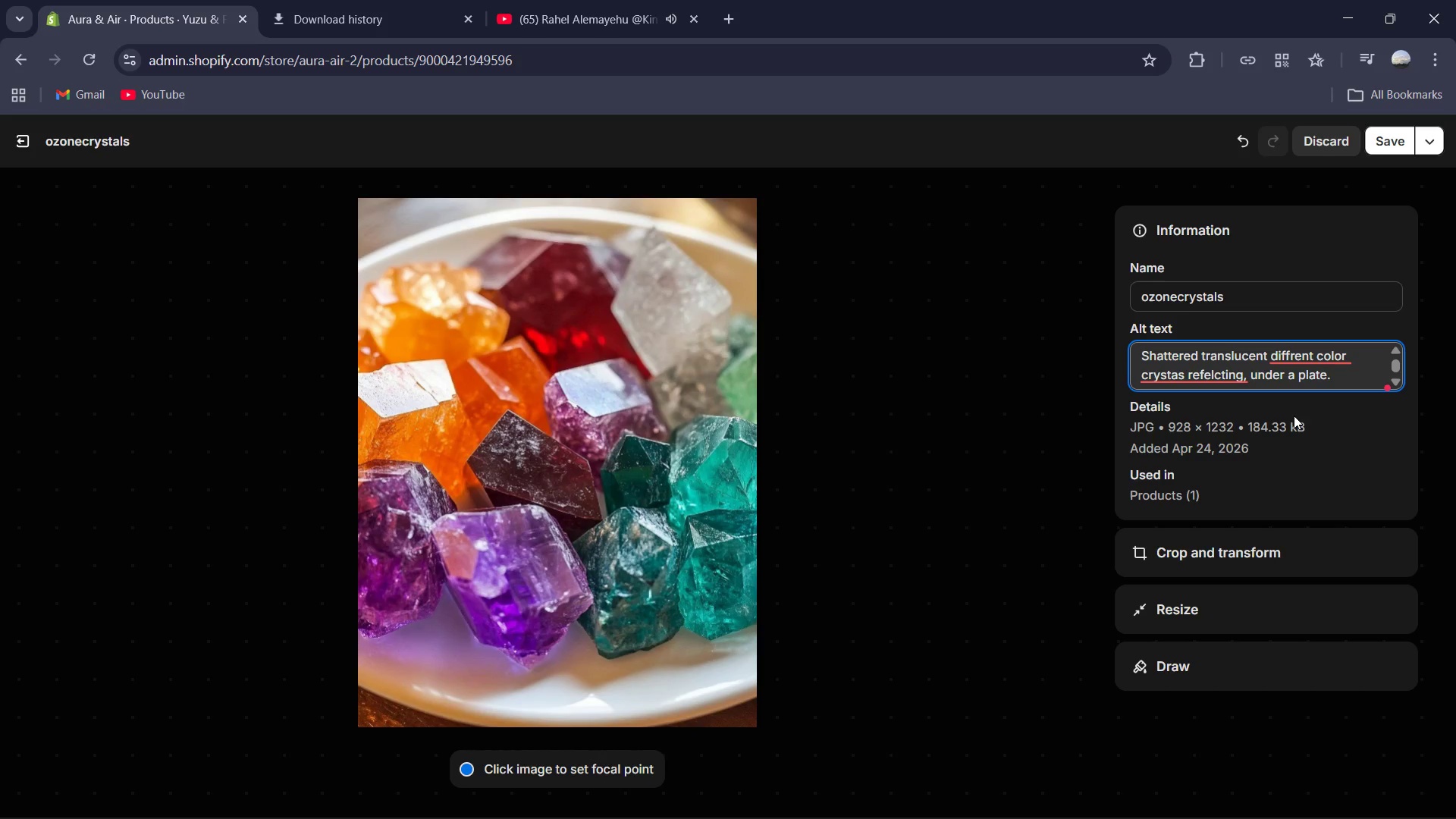 
key(Backspace)
key(Backspace)
key(Backspace)
key(Backspace)
key(Backspace)
key(Backspace)
type(placed in )
key(Backspace)
key(Backspace)
key(Backspace)
type(on )
 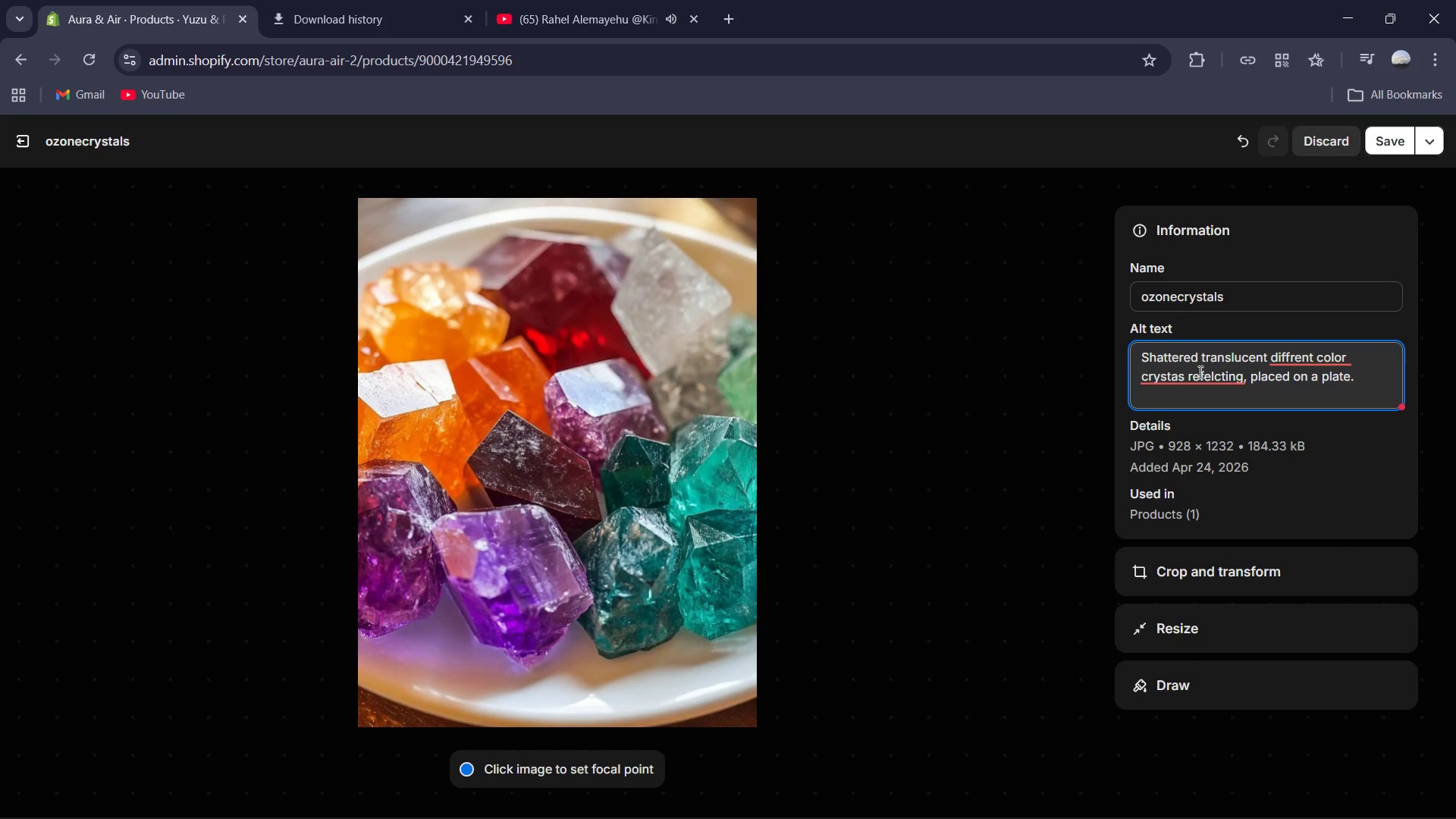 
left_click([1206, 388])
 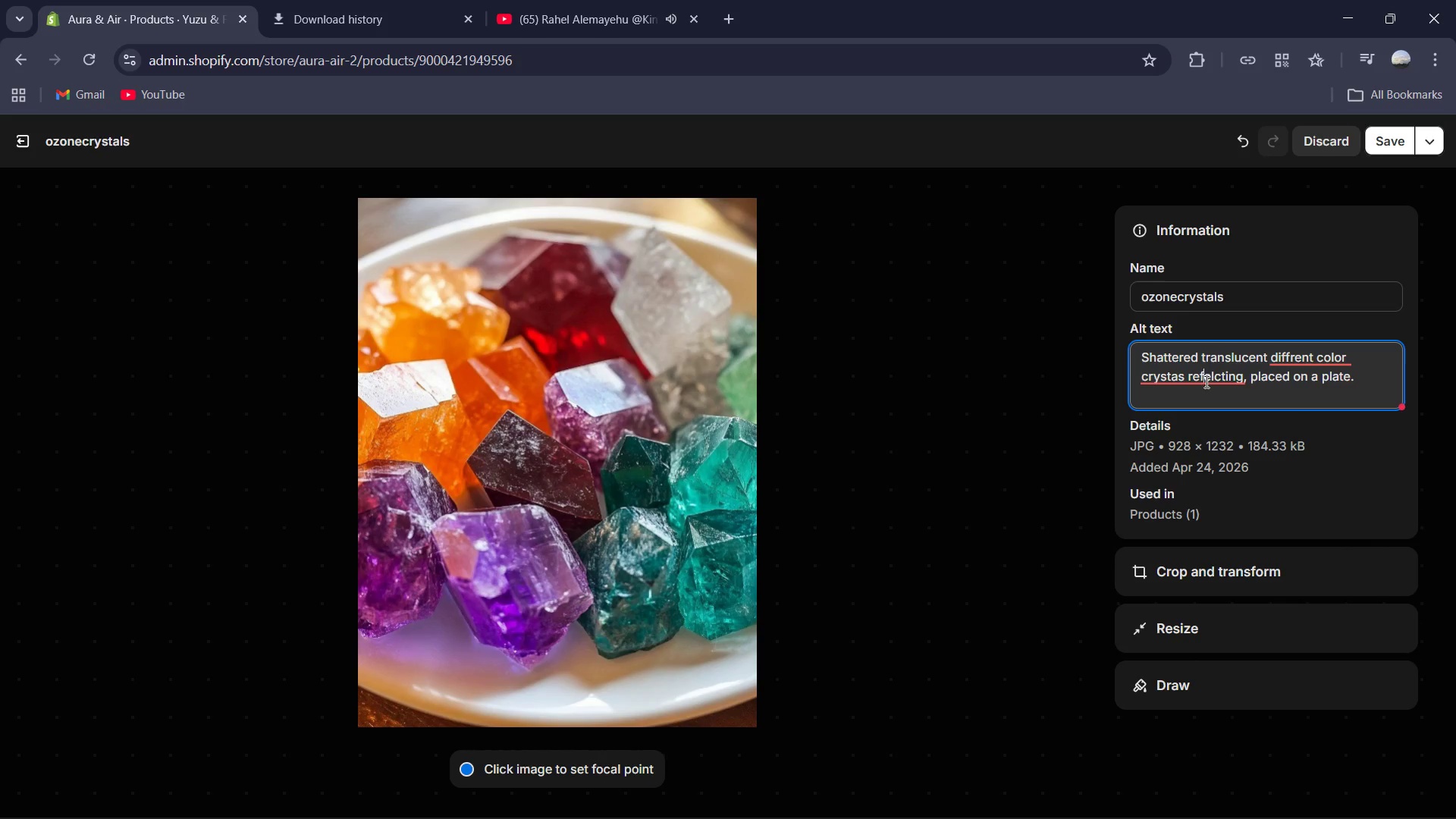 
left_click([1207, 377])
 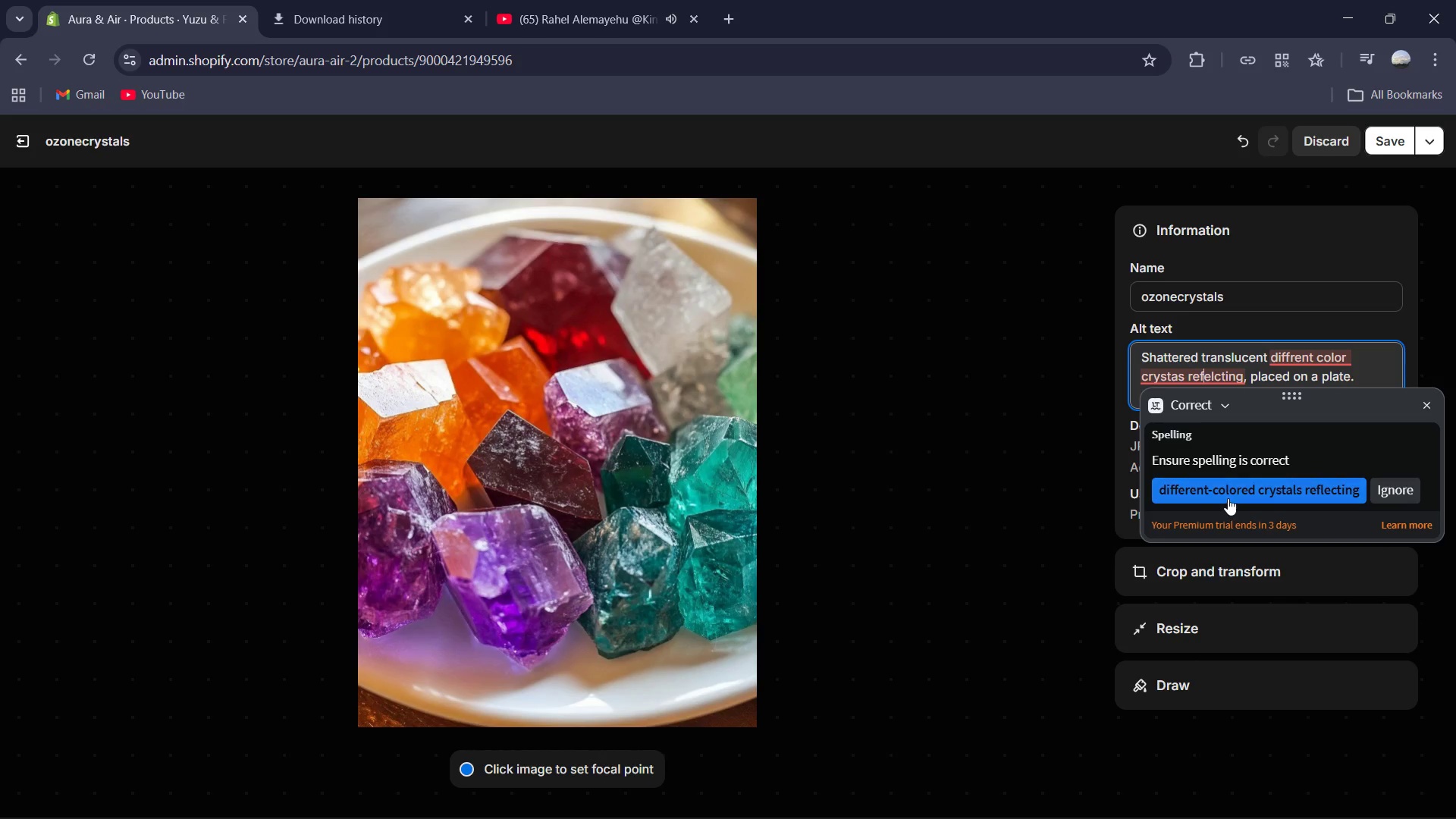 
left_click([1230, 494])
 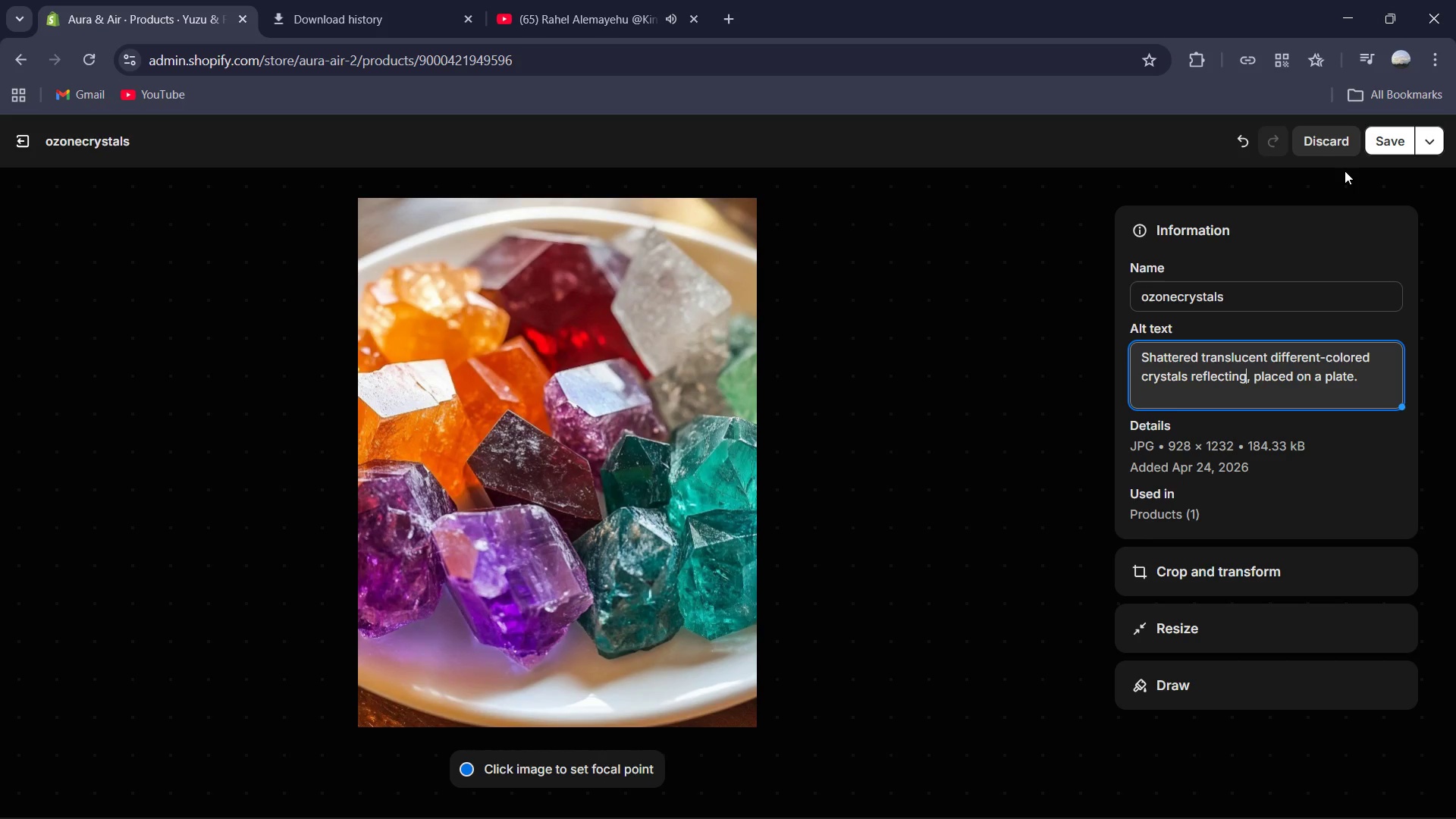 
left_click([1394, 139])
 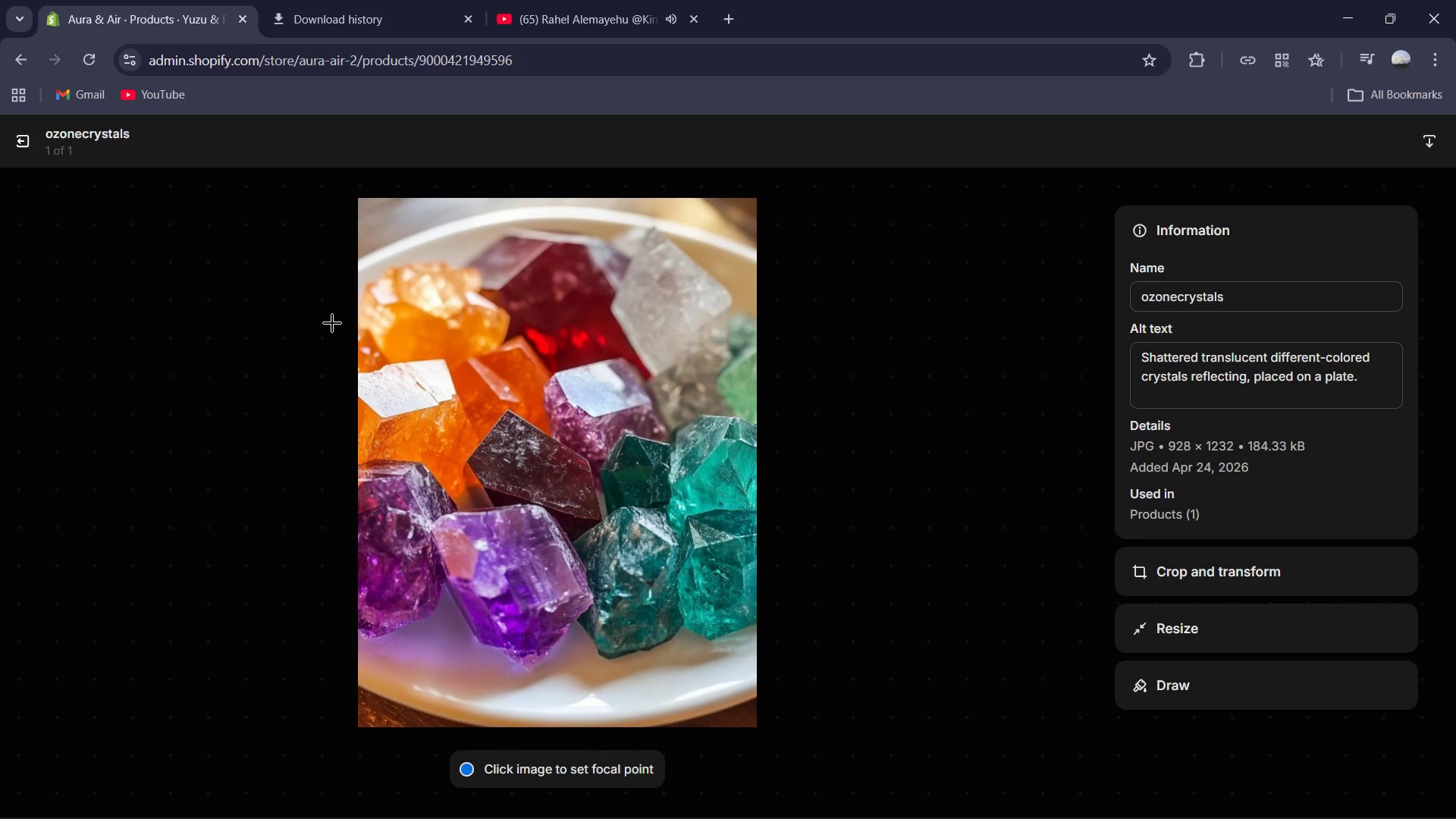 
left_click([22, 150])
 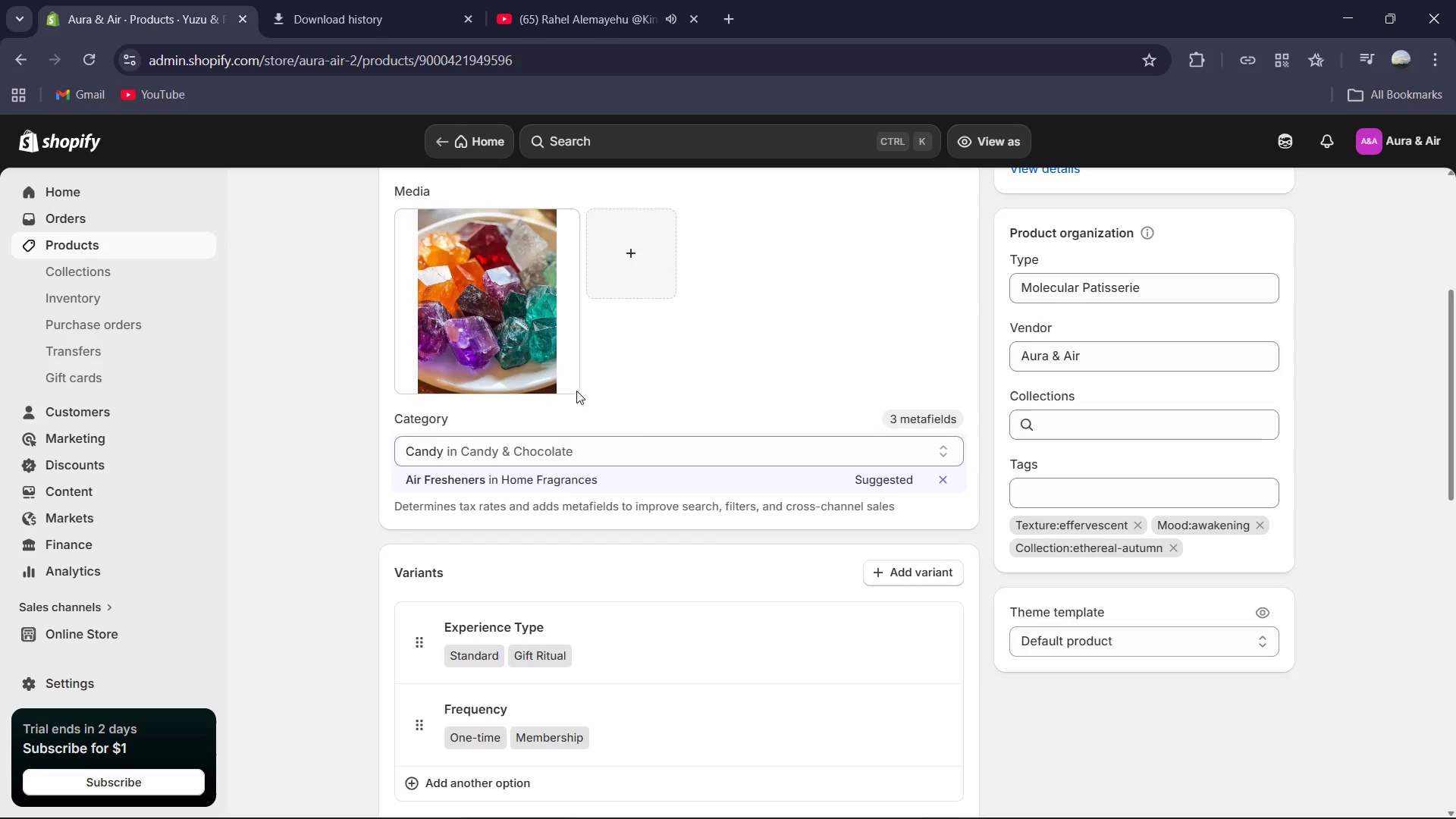 
scroll: coordinate [563, 397], scroll_direction: down, amount: 4.0
 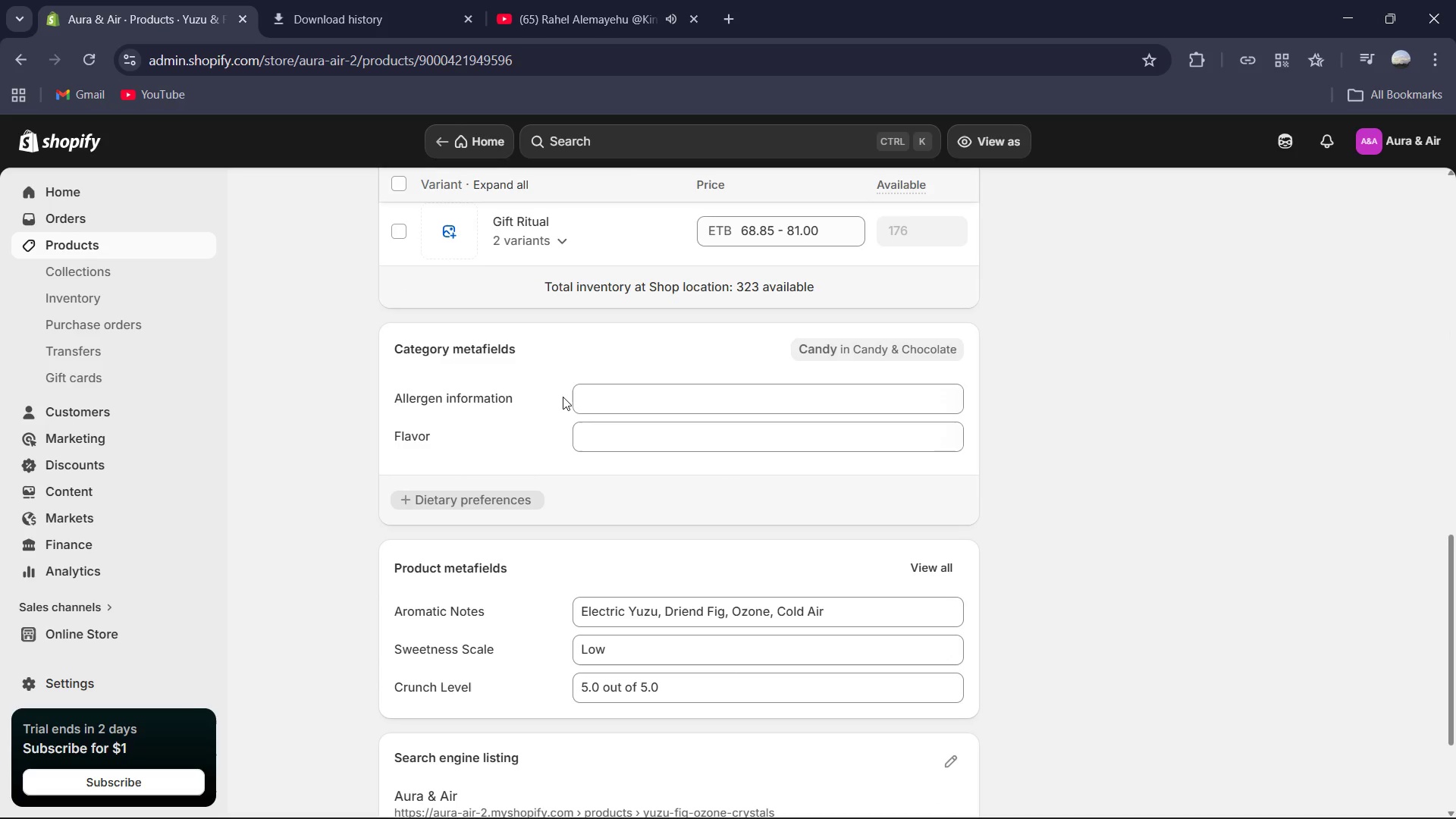 
key(VolumeUp)
 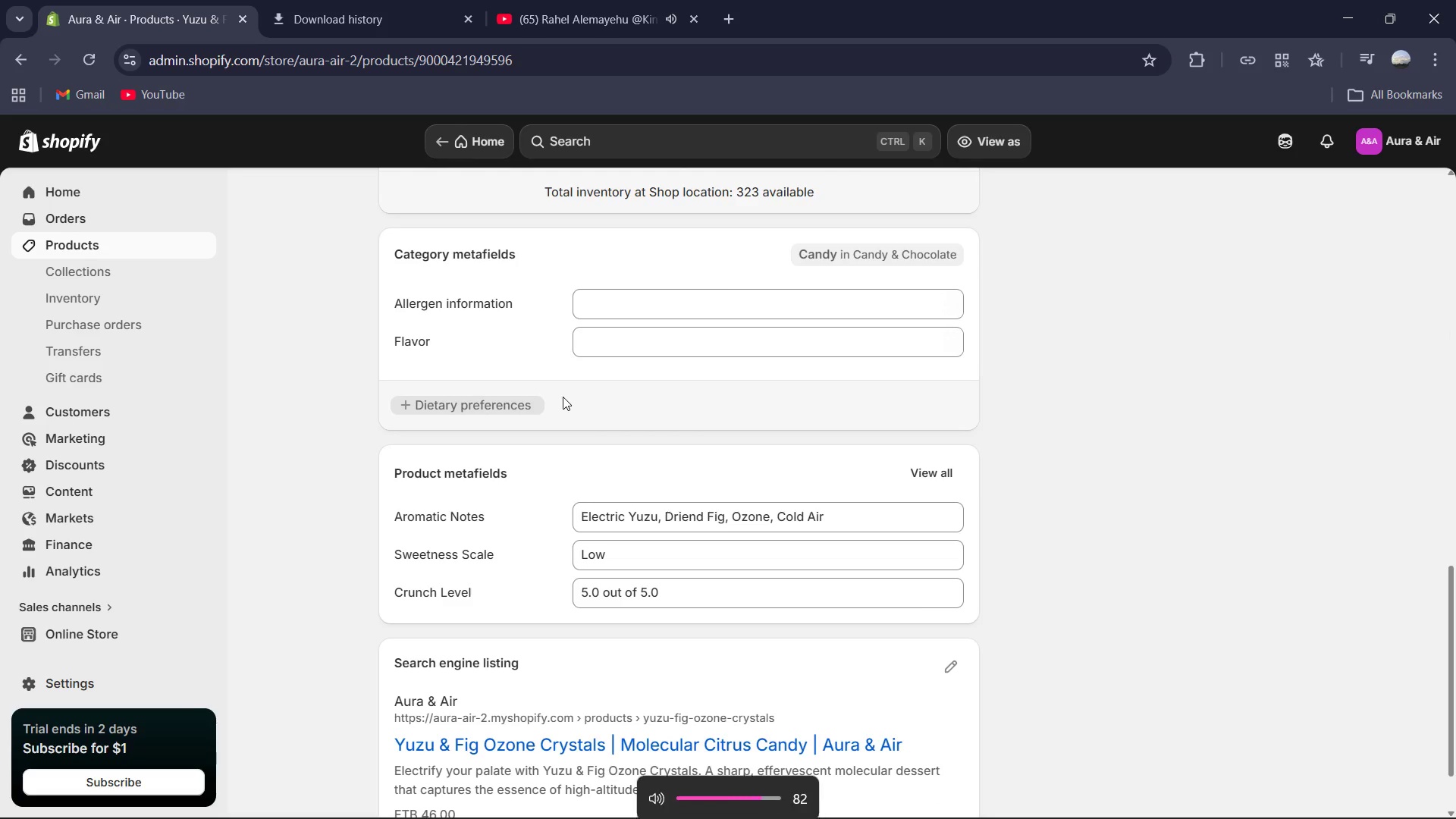 
key(VolumeUp)
 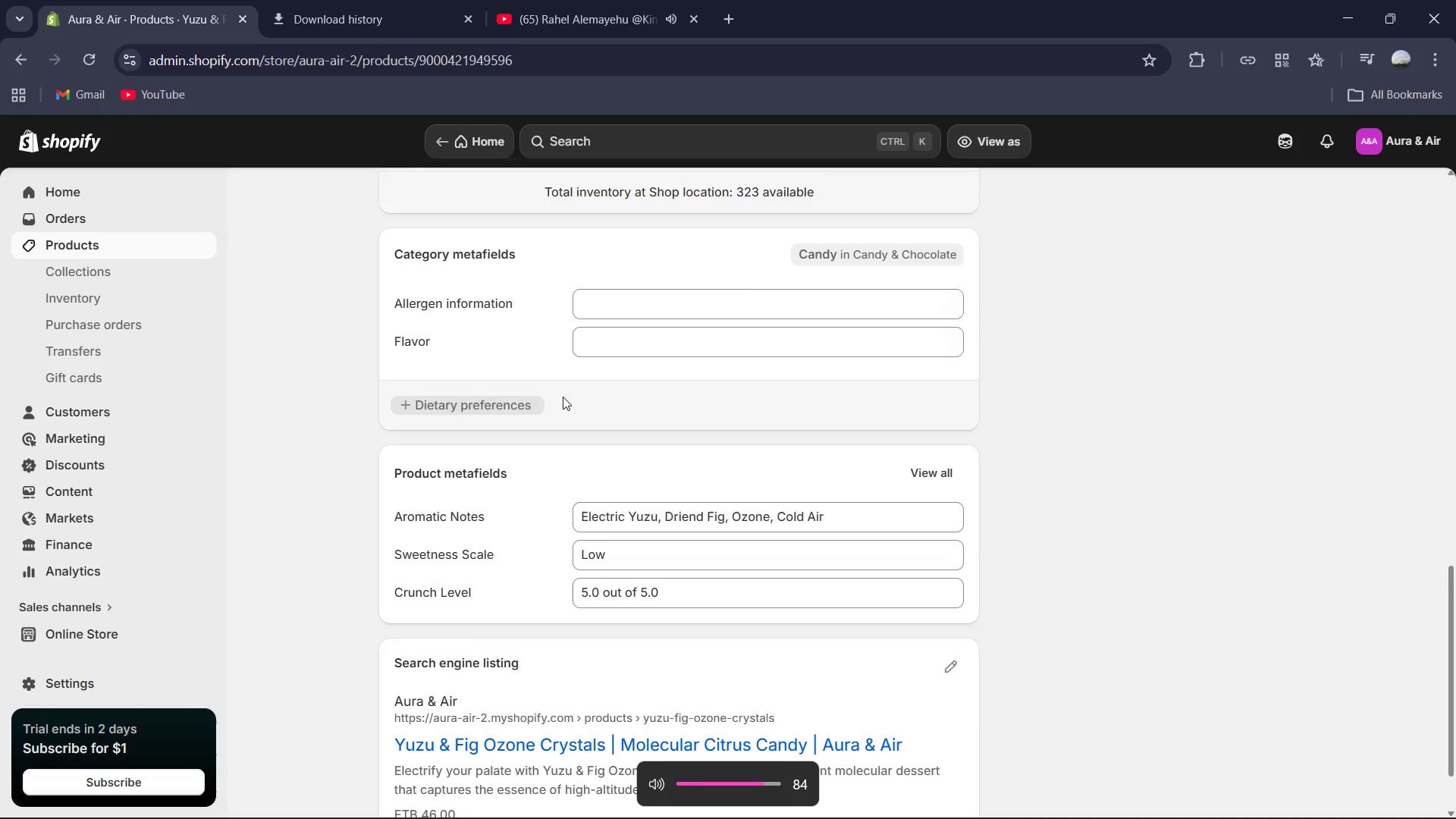 
scroll: coordinate [563, 397], scroll_direction: down, amount: 3.0
 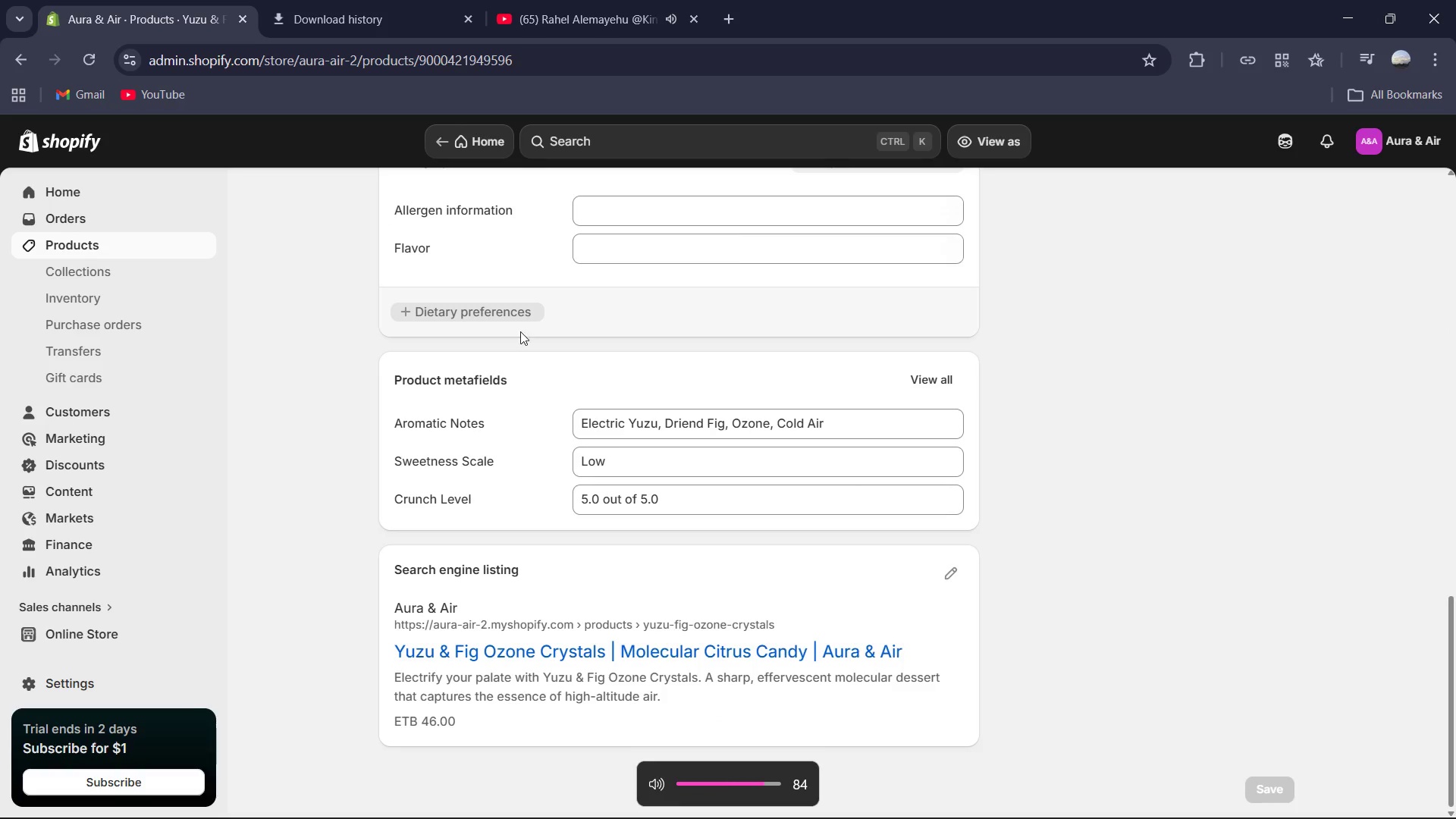 
scroll: coordinate [478, 315], scroll_direction: up, amount: 16.0
 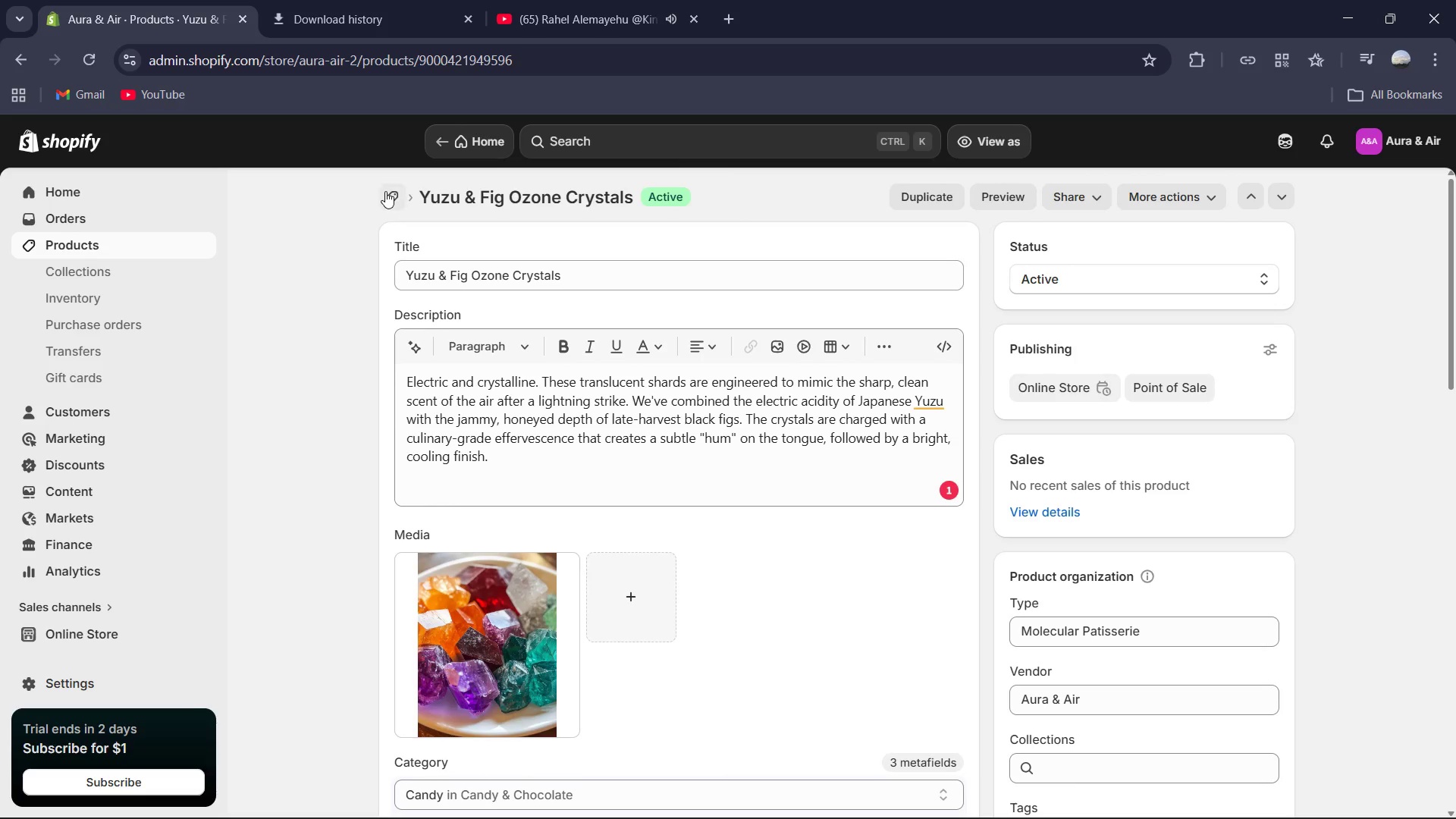 
left_click([388, 191])
 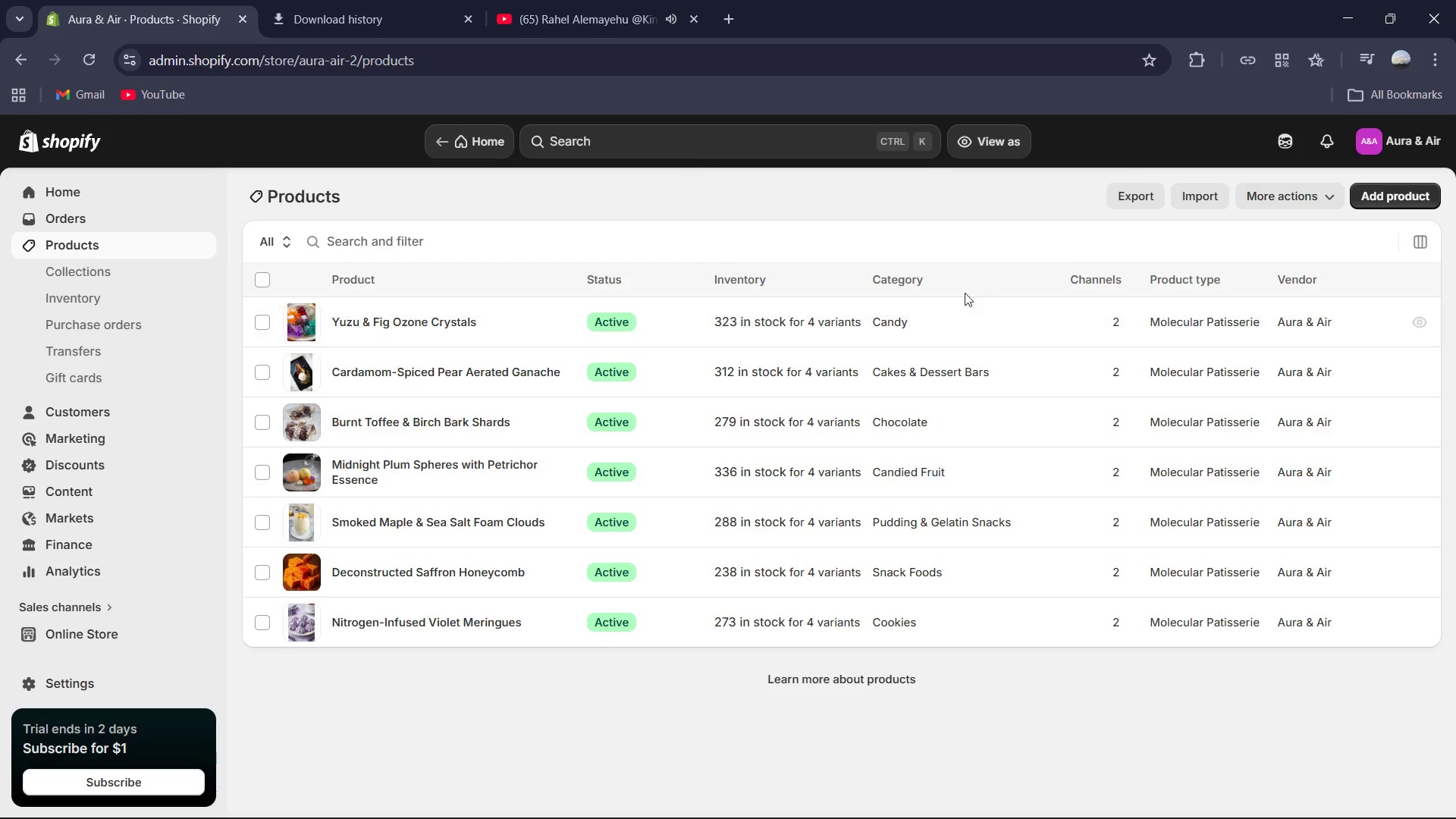 
wait(5.42)
 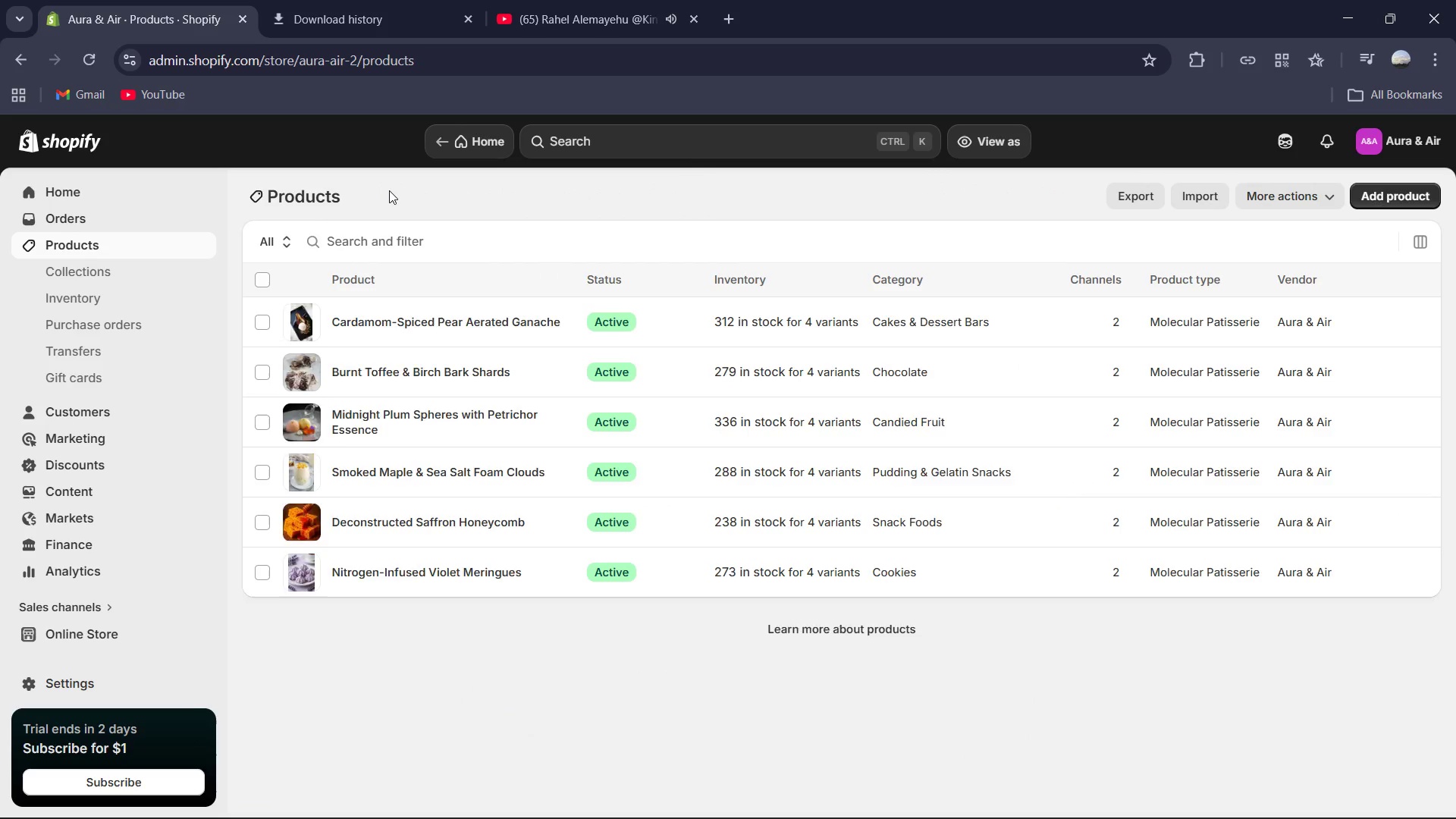 
left_click([1382, 197])
 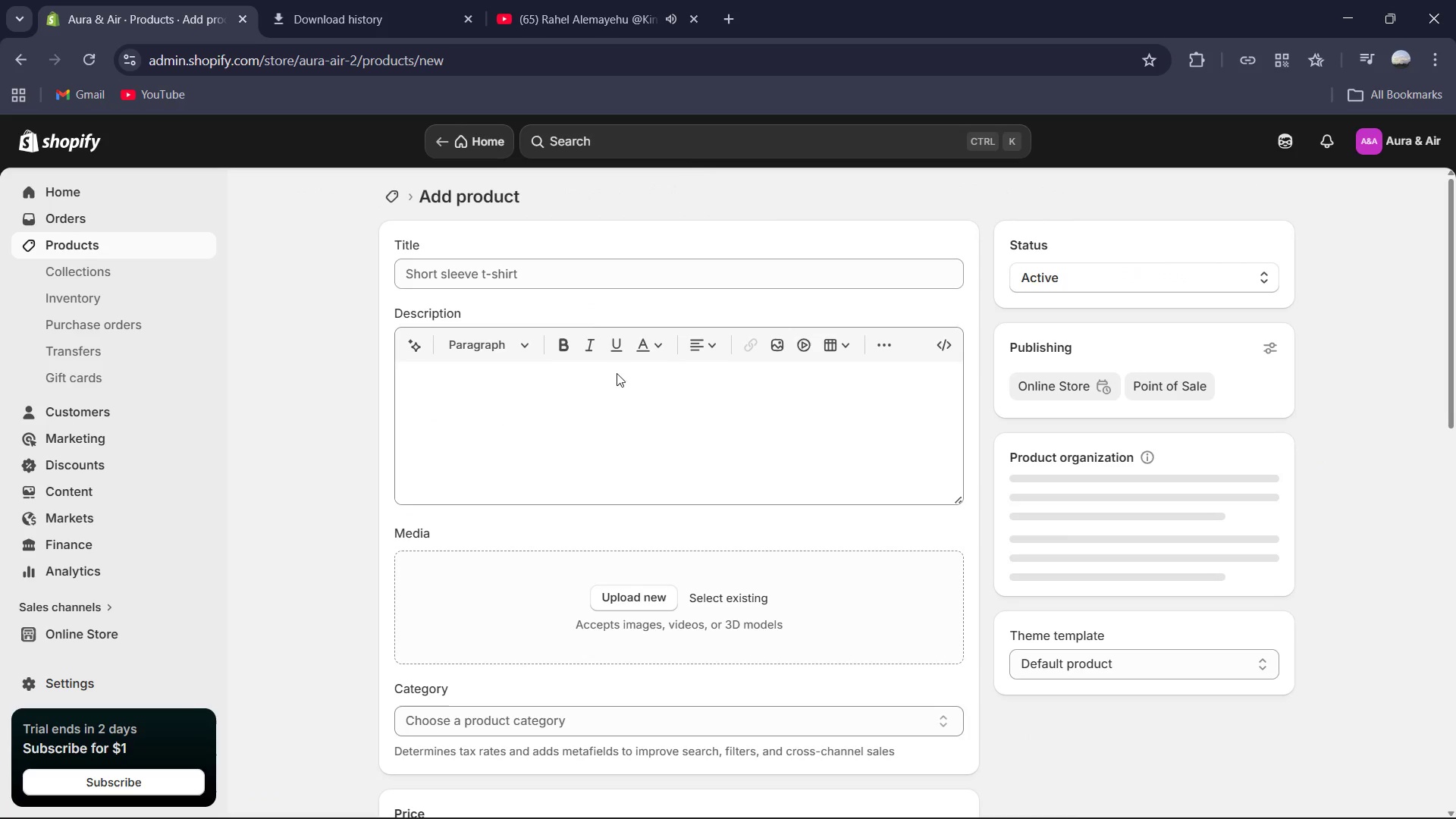 
left_click([588, 278])
 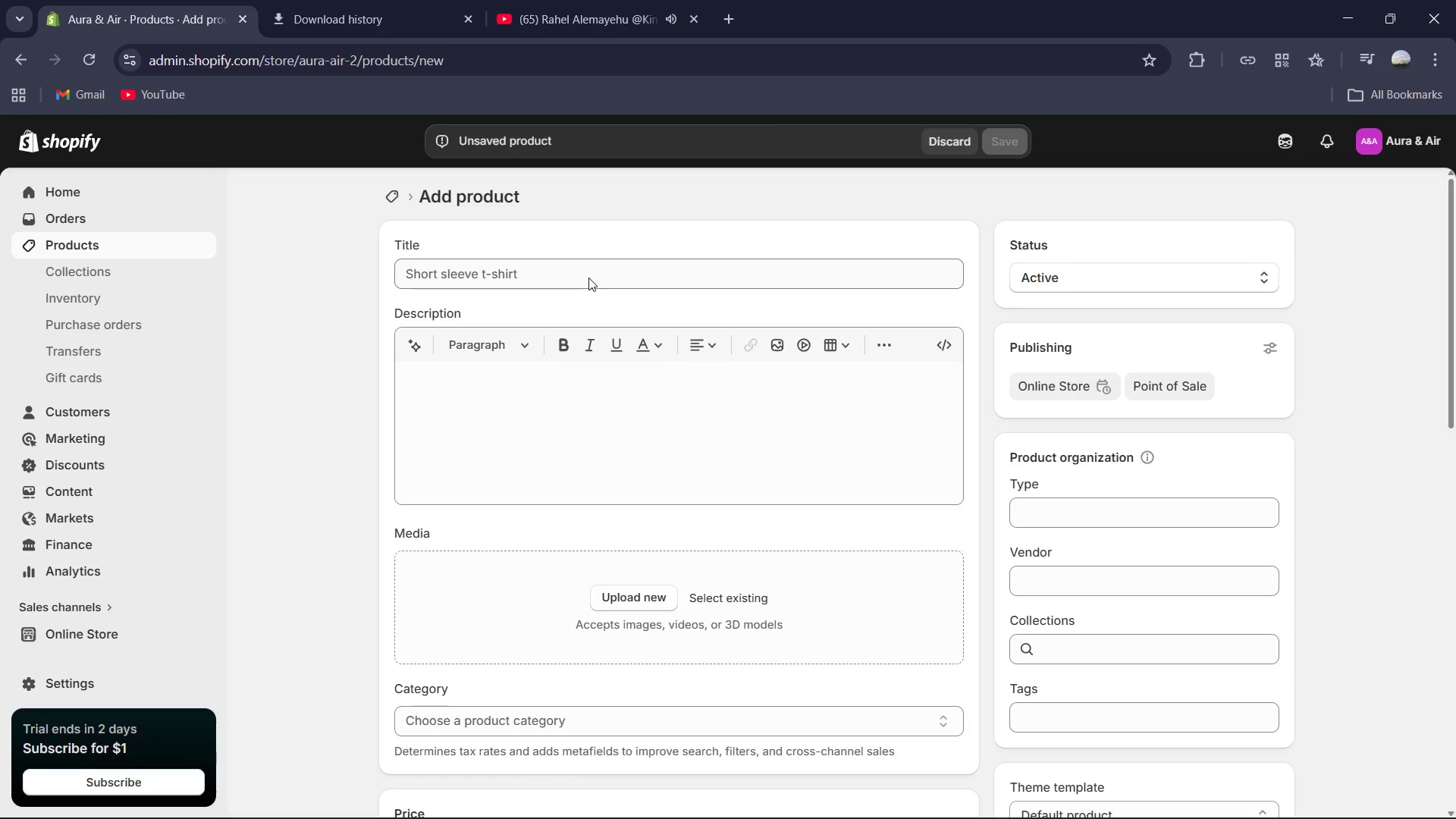 
left_click([588, 275])
 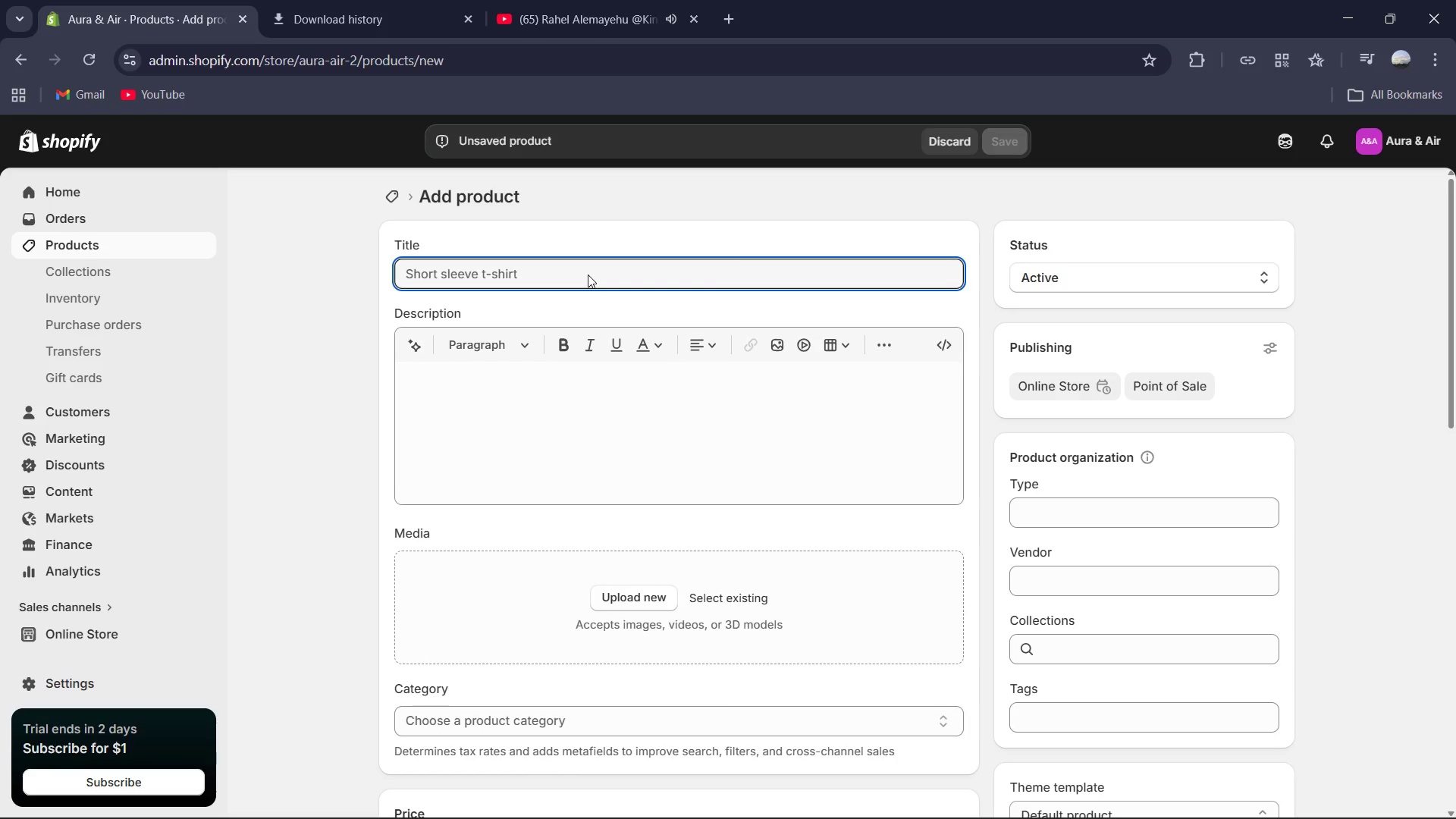 
type(Black Truffle & Charcoal Mallow-Puffs)
 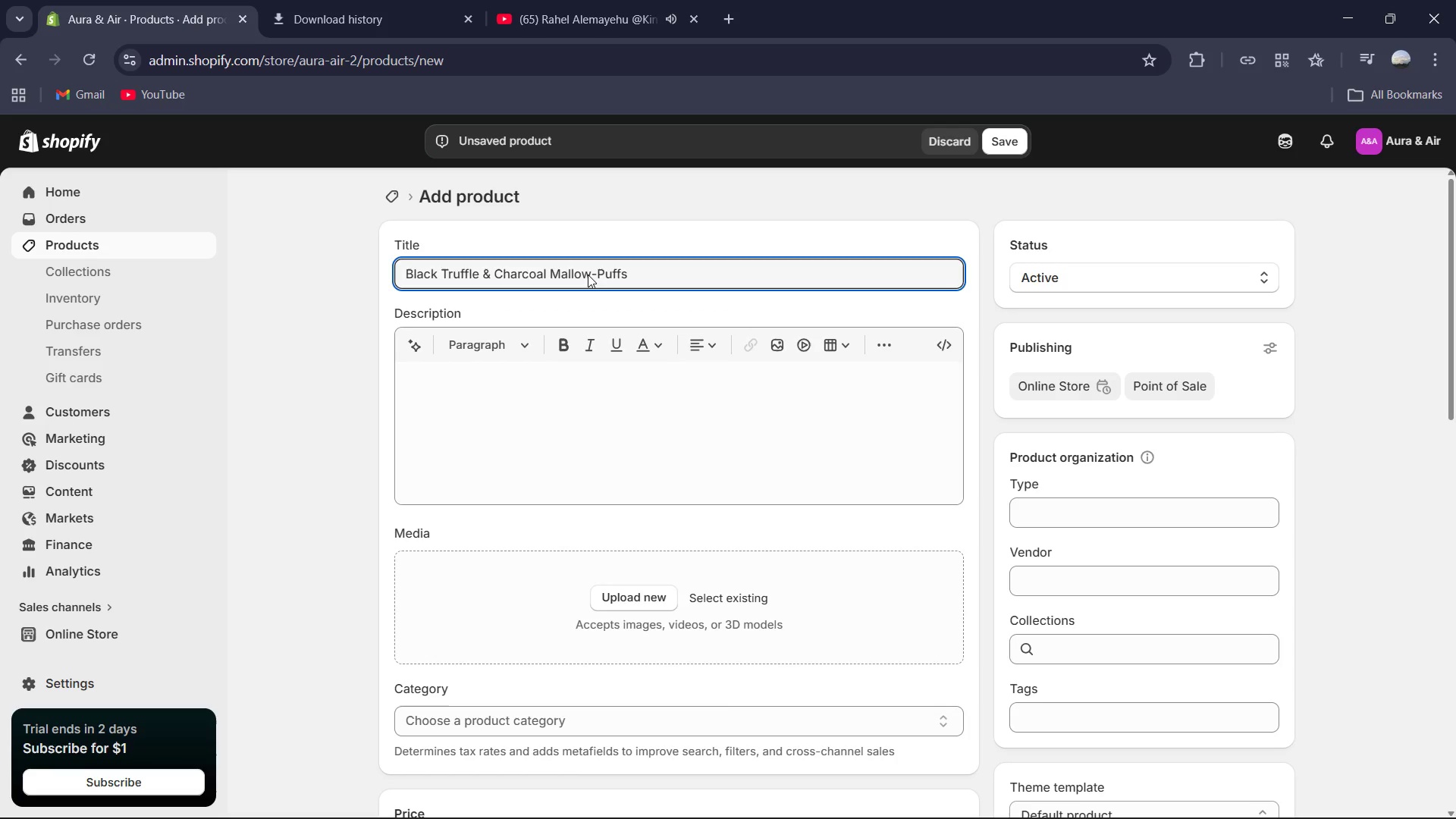 
left_click([482, 397])
 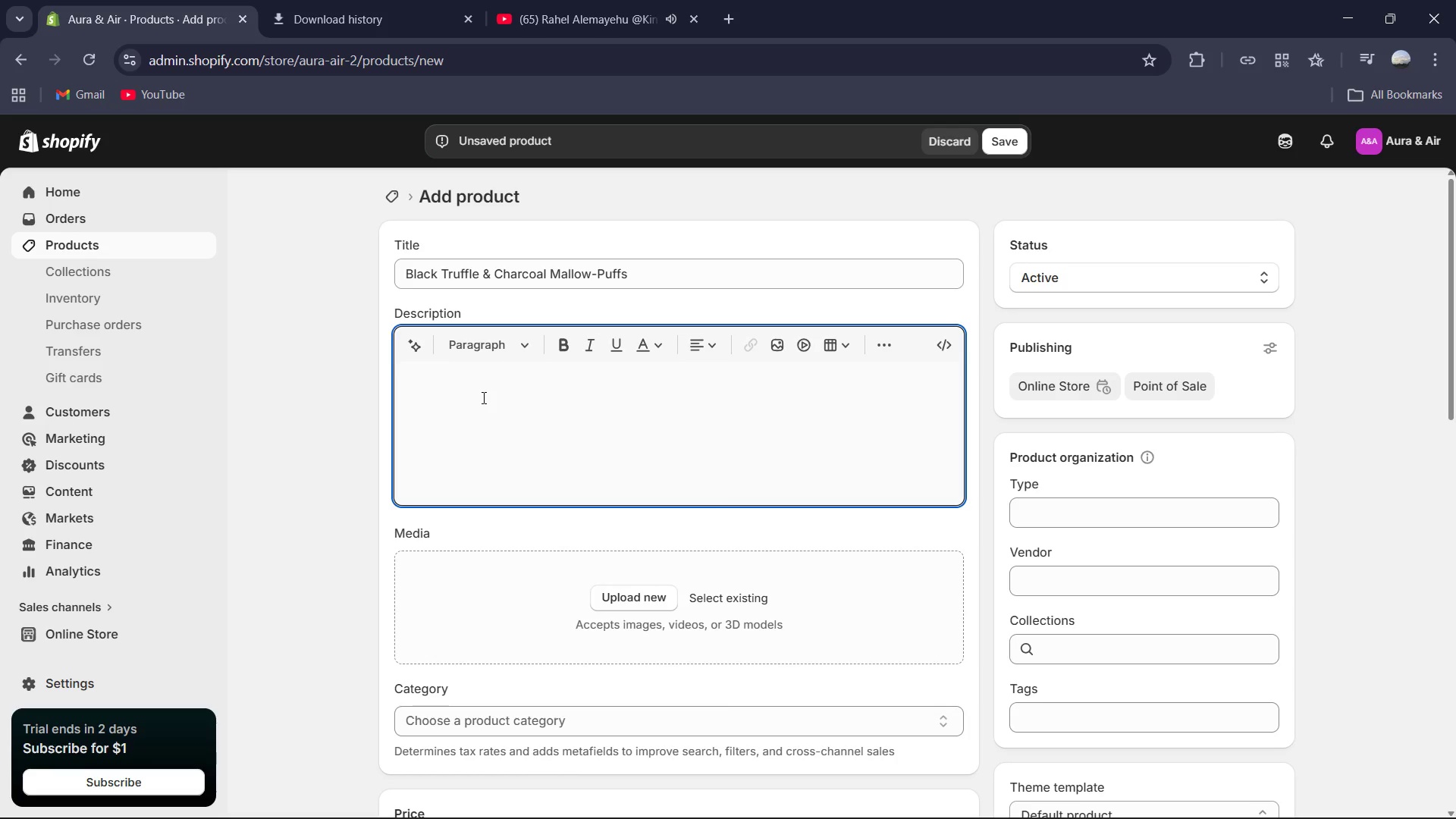 
type(the )
key(Backspace)
key(Backspace)
key(Backspace)
key(Backspace)
type(The elegance of shadoe)
key(Backspace)
type(ws )
key(Backspace)
type(. These are not the marshmellows of t)
key(Backspace)
type(childg)
key(Backspace)
type(hood. Each puff is aerated with carbon-filtered air and tinted to a matte midight black with activated a)
key(Backspace)
type(coucut charcoal. Infused with the musky, subterranean depth of Winter Black Truffles and a whisper of vola)
key(Backspace)
type(canic salt, they offer a savory complexity that challenges the palate. It is a study in a texture-pillowy and soft, yet intensely grounded in the earth )
key(Backspace)
type(.)
 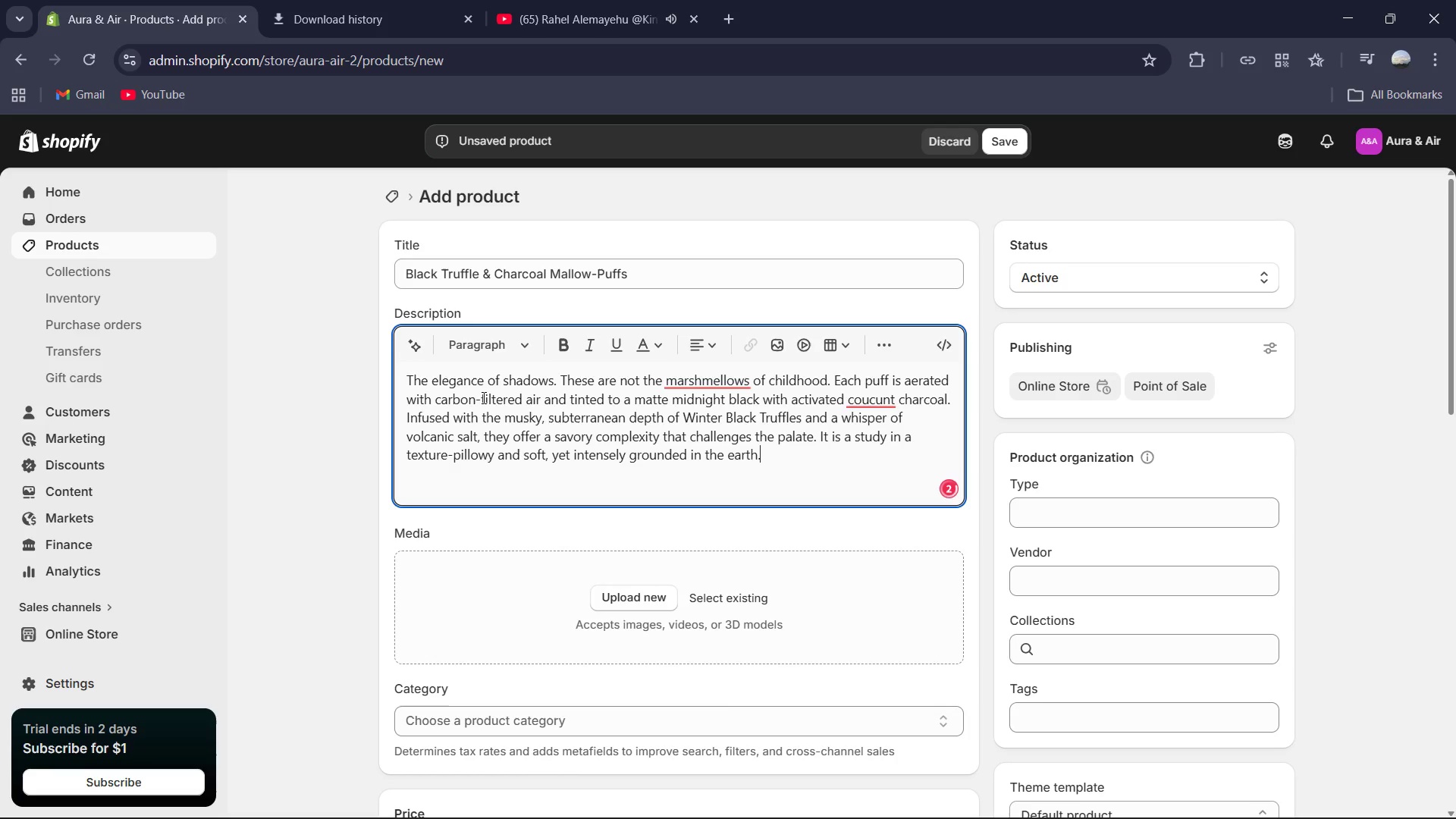 
left_click([866, 395])
 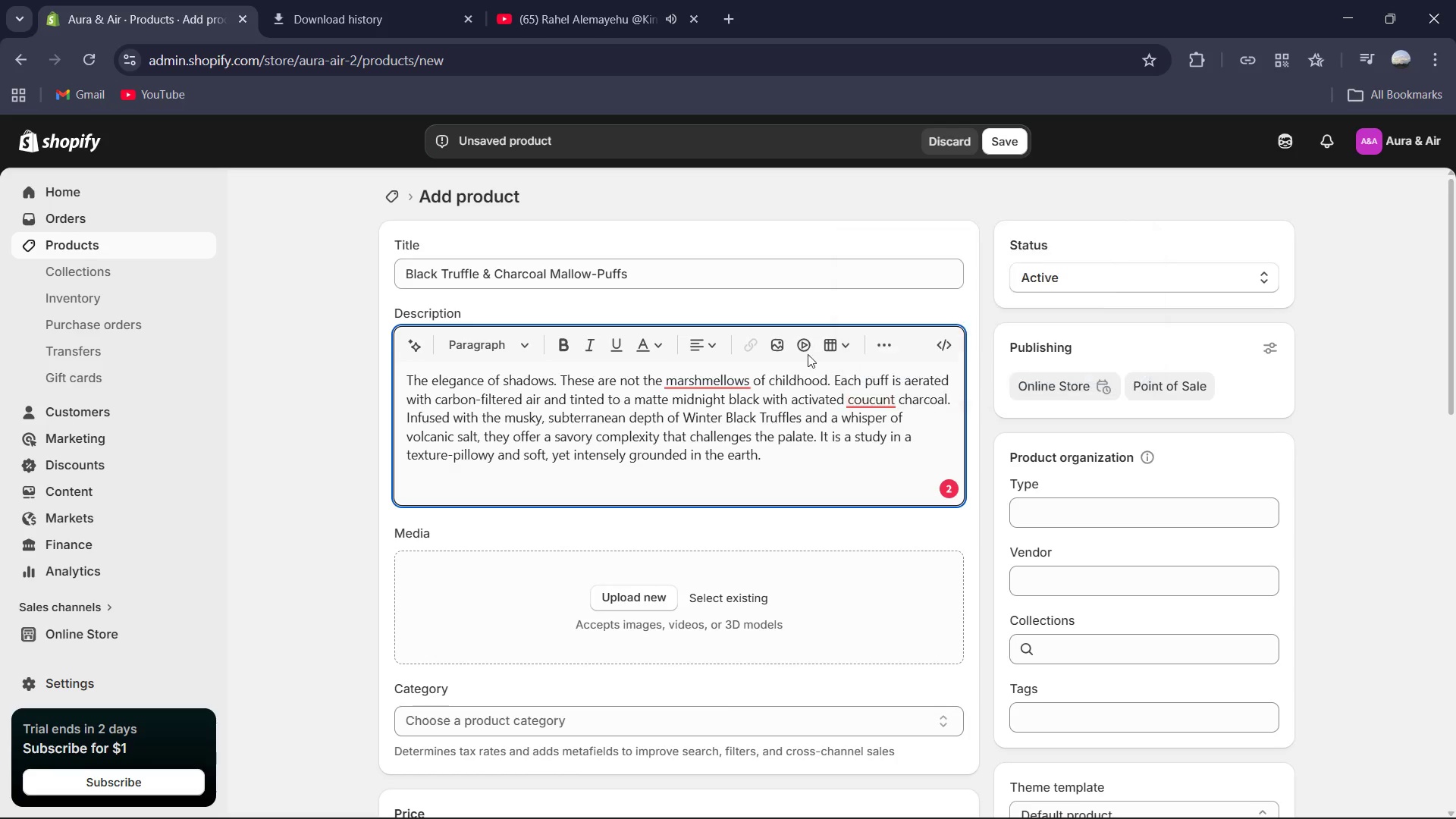 
double_click([692, 360])
 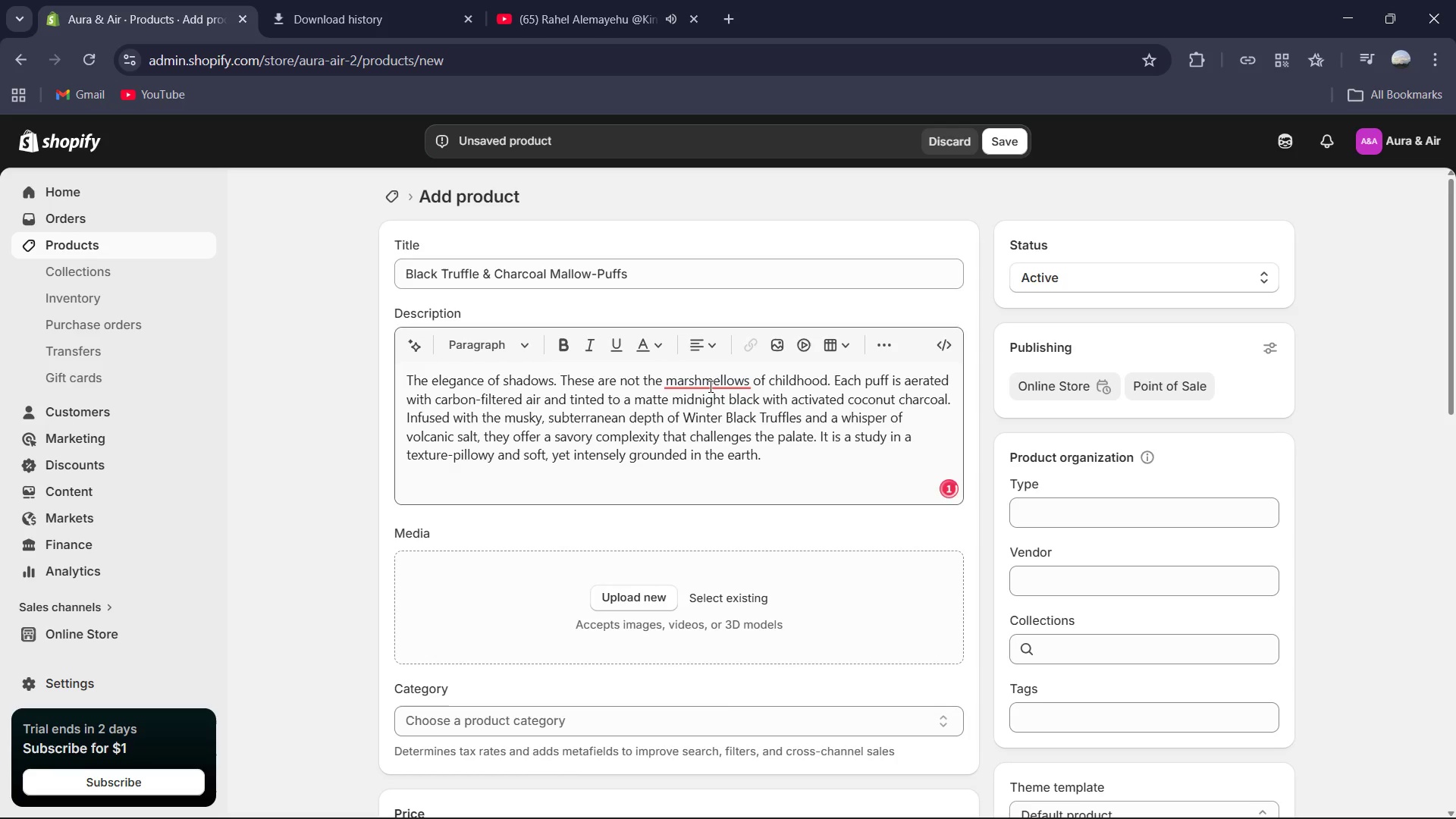 
left_click([709, 380])
 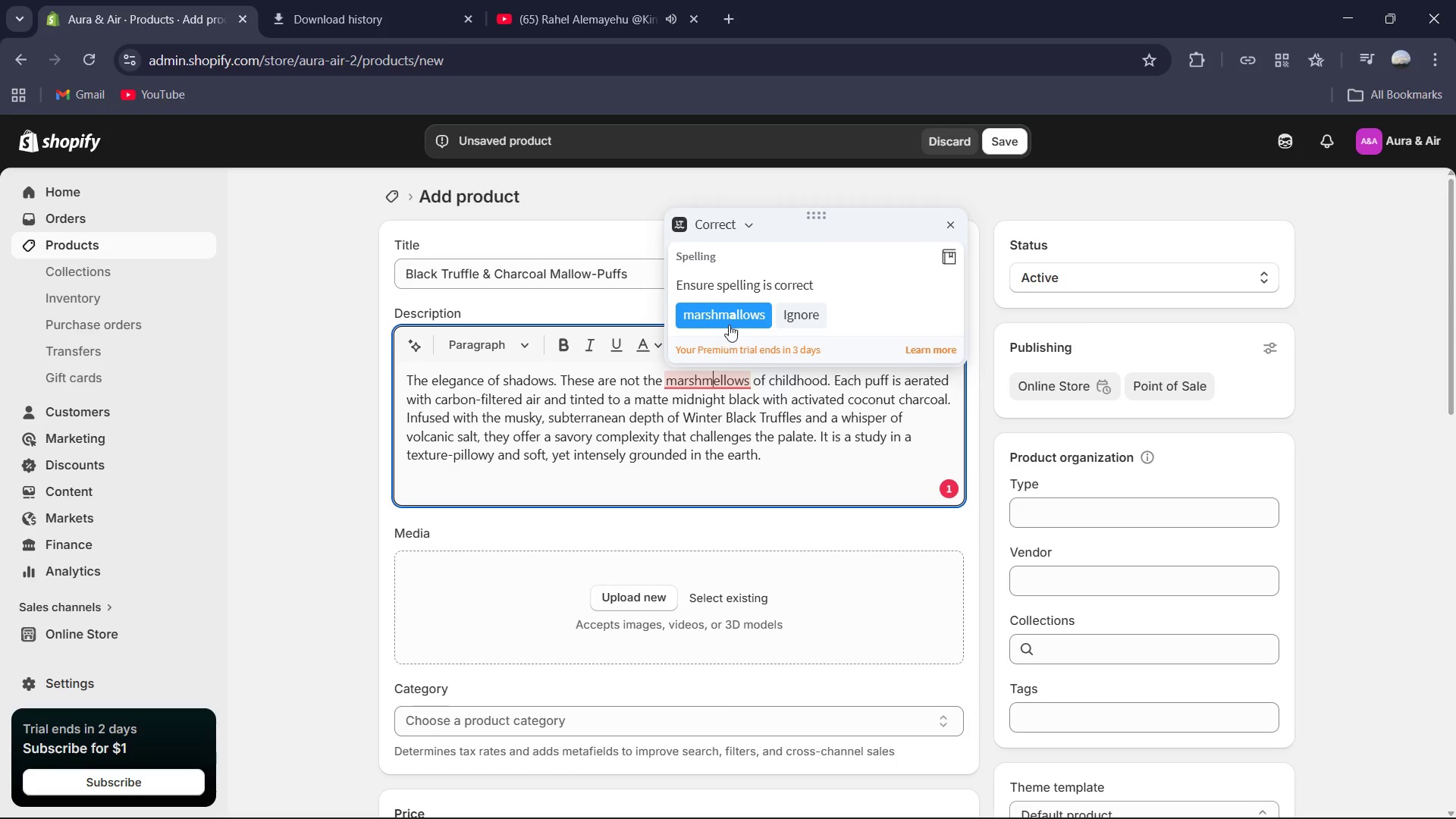 
left_click([730, 311])
 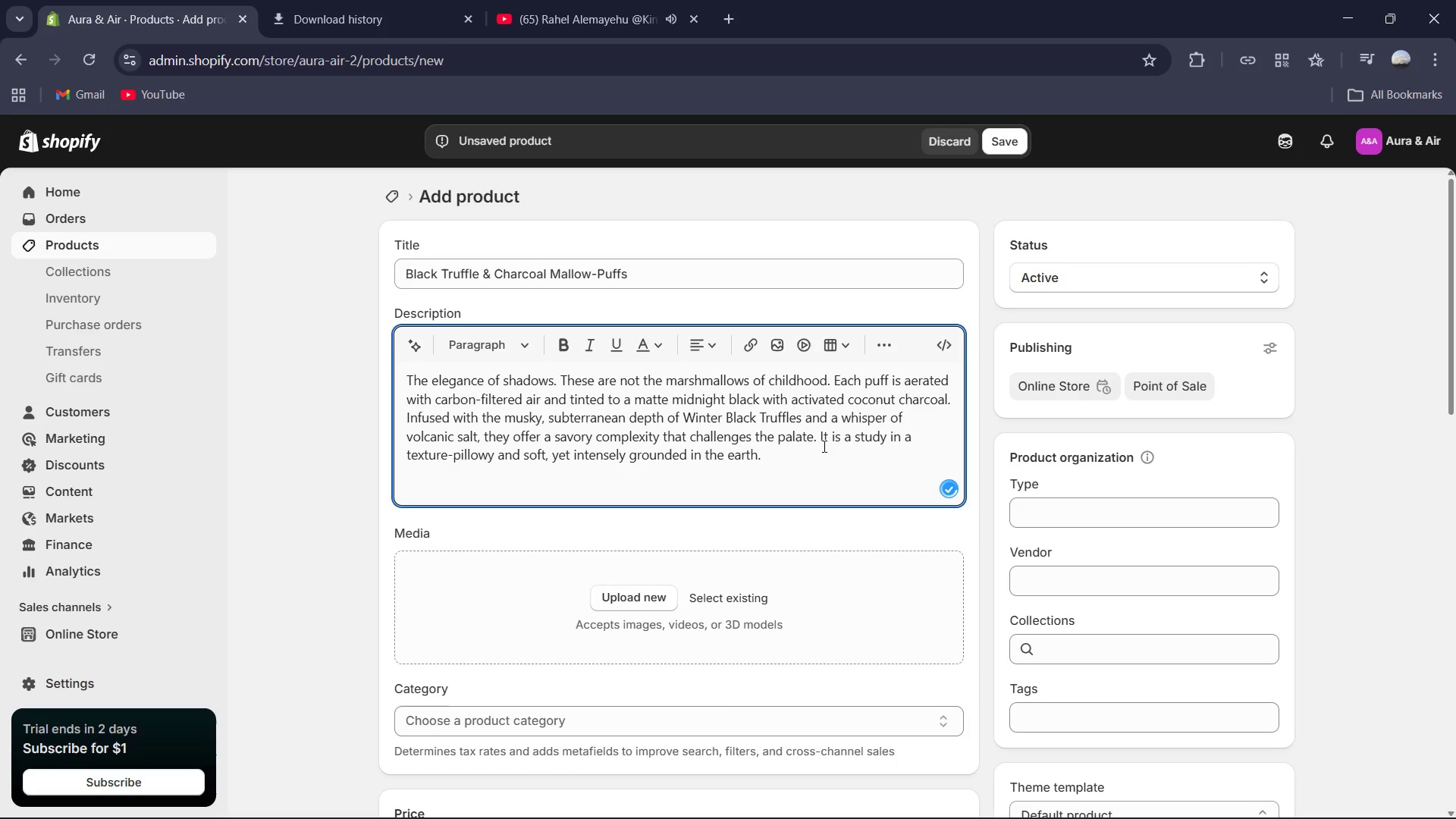 
scroll: coordinate [823, 453], scroll_direction: down, amount: 1.0
 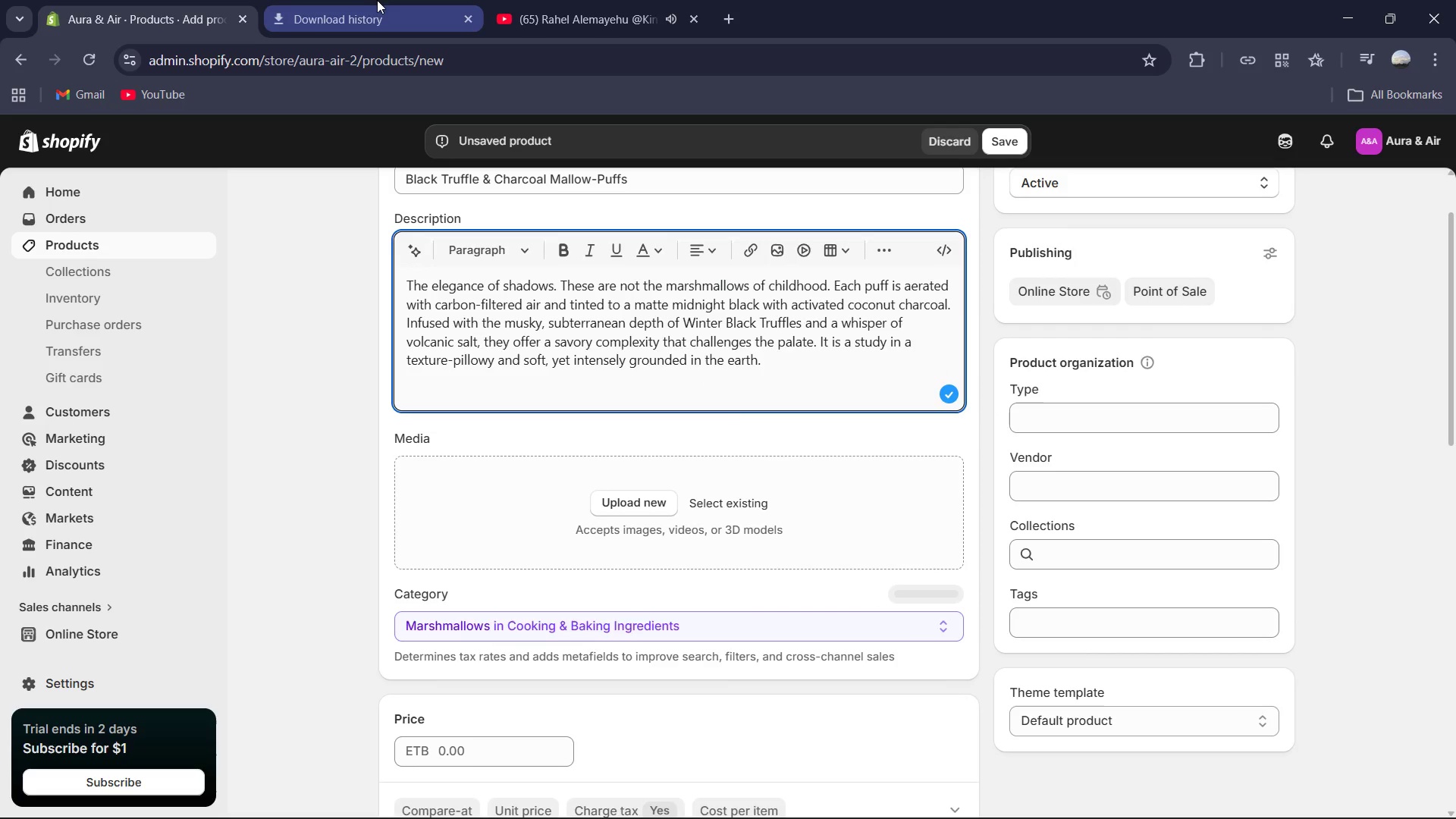 
left_click([378, 0])
 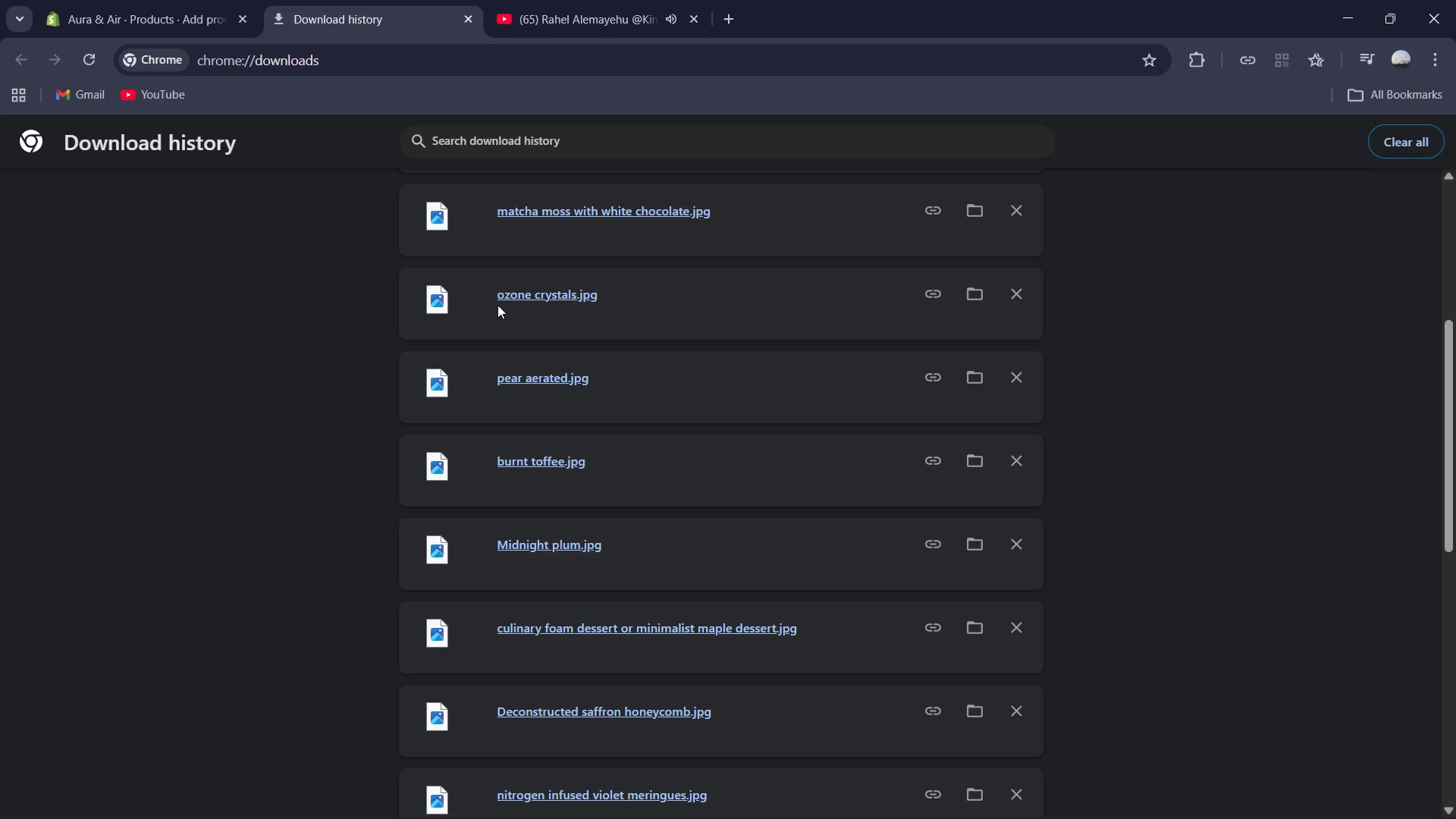 
scroll: coordinate [497, 305], scroll_direction: up, amount: 1.0
 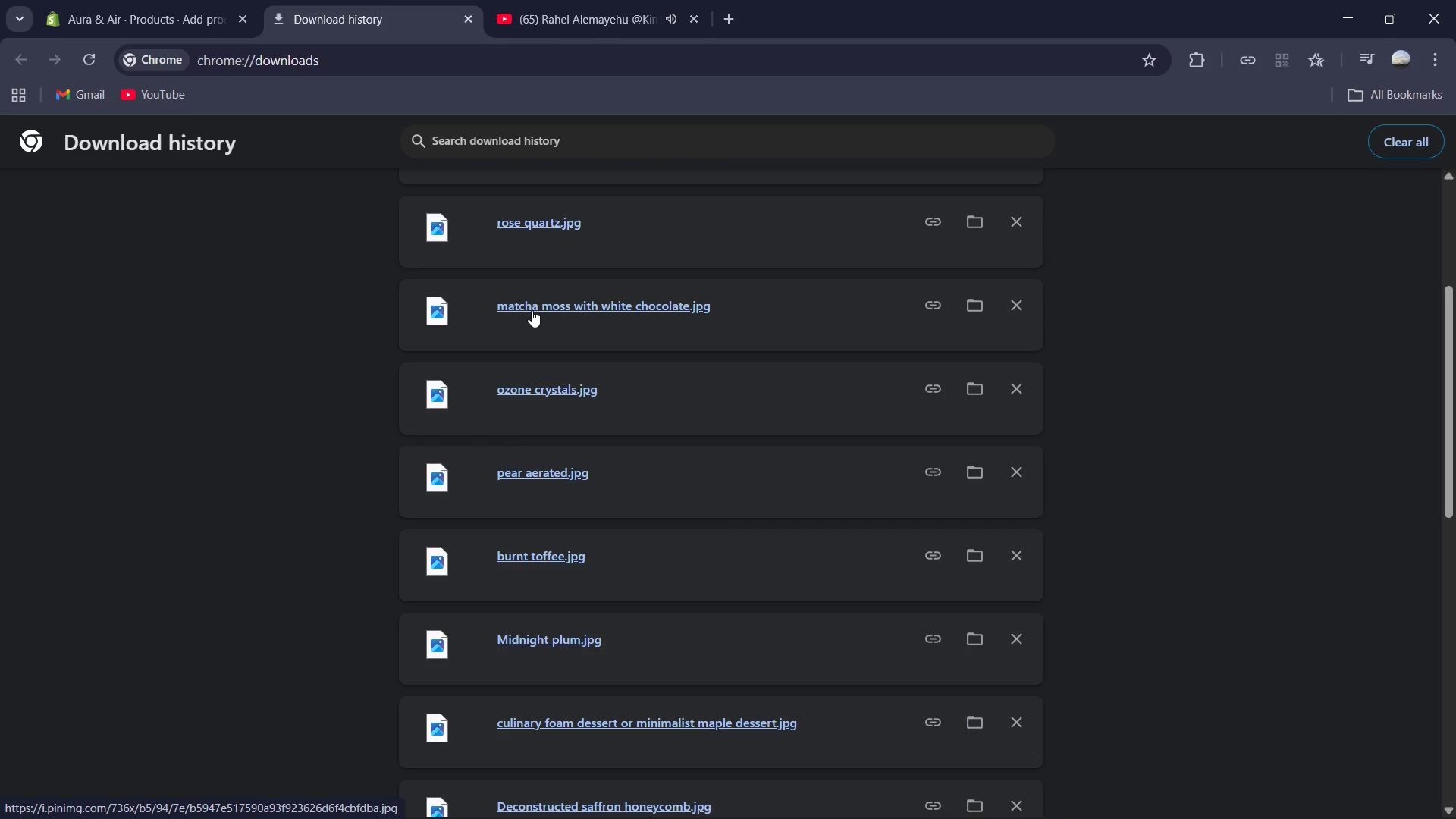 
left_click_drag(start_coordinate=[530, 306], to_coordinate=[595, 544])
 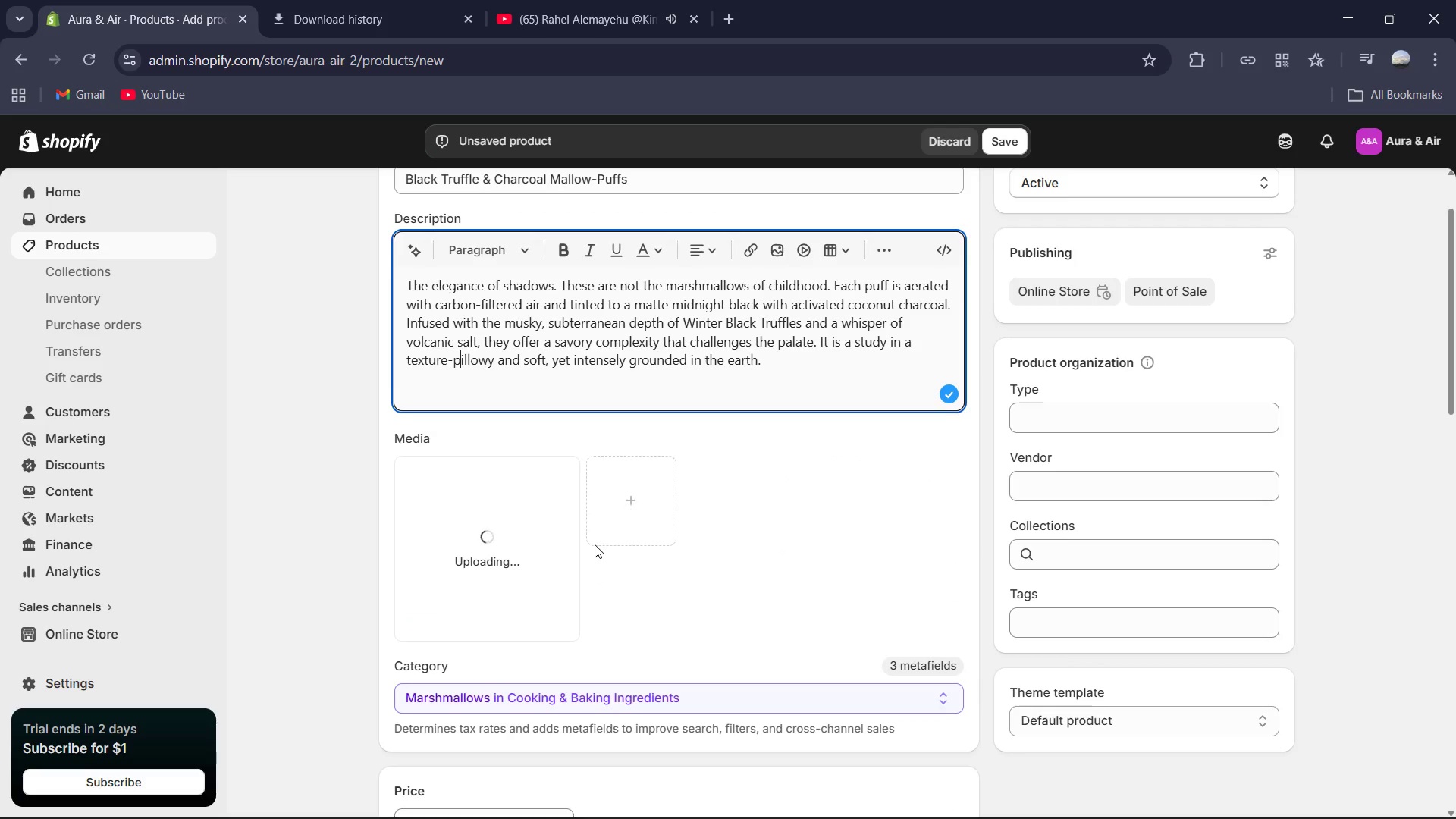 
scroll: coordinate [569, 565], scroll_direction: down, amount: 17.0
 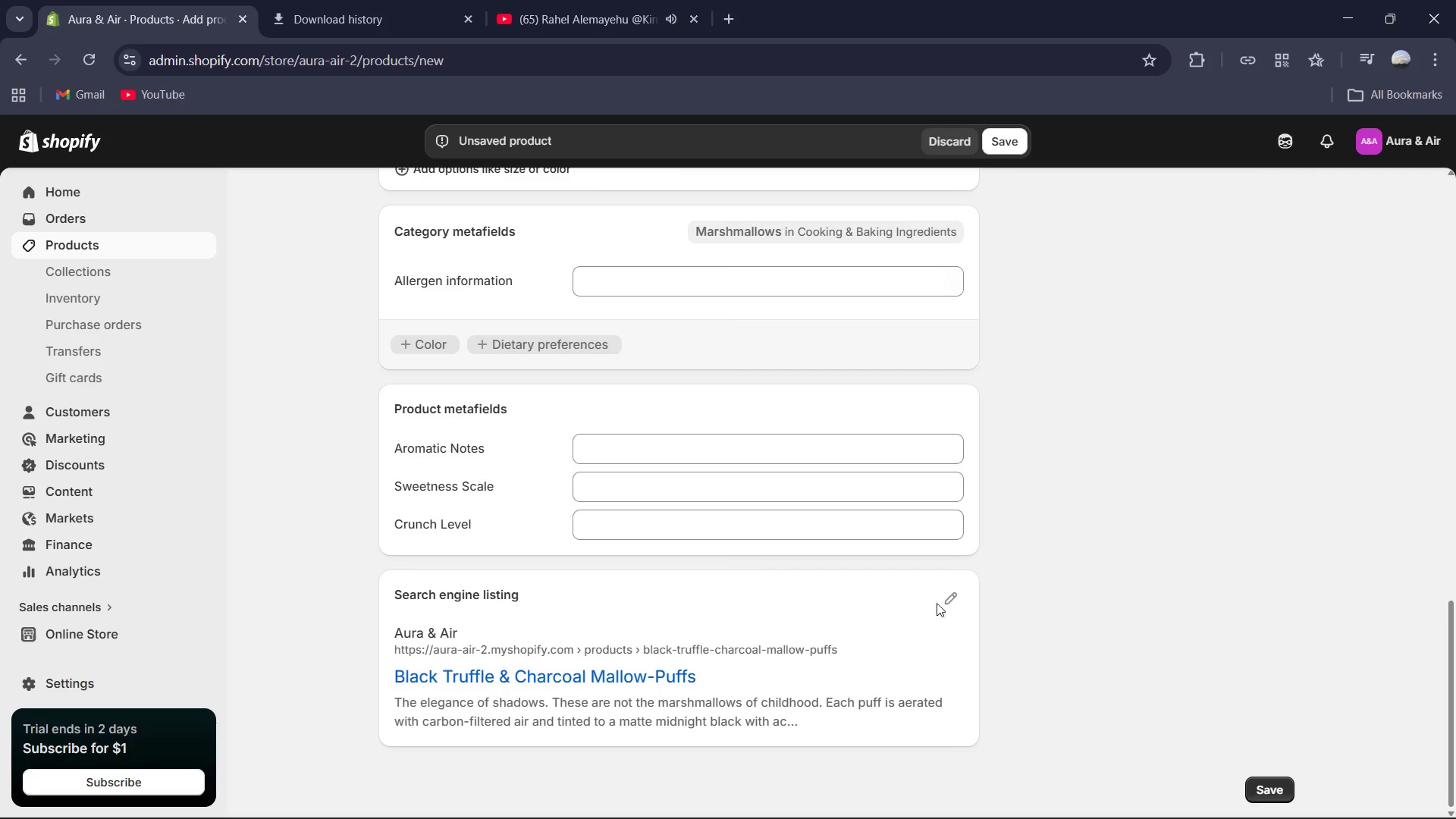 
left_click([957, 596])
 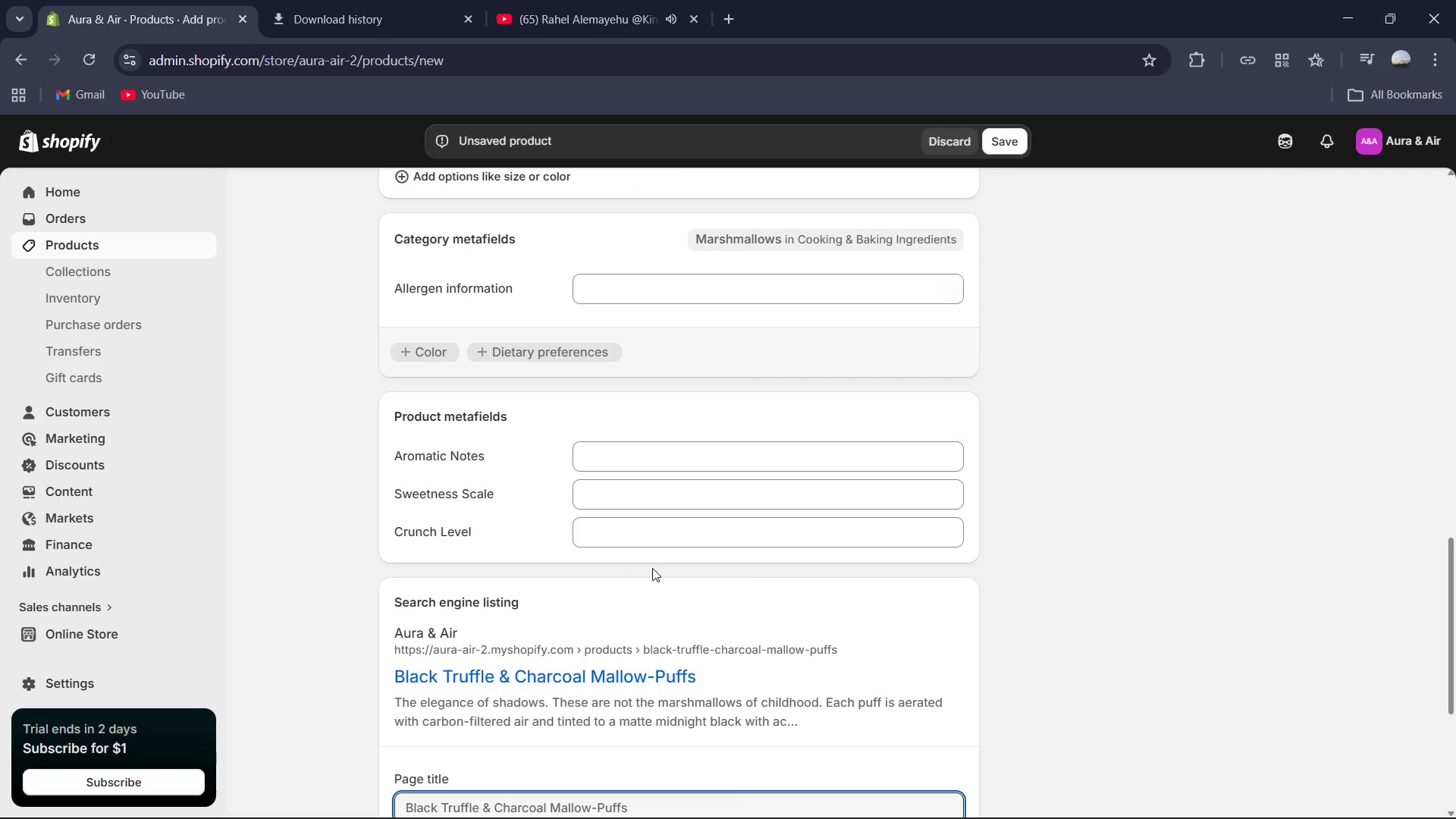 
scroll: coordinate [640, 566], scroll_direction: down, amount: 2.0
 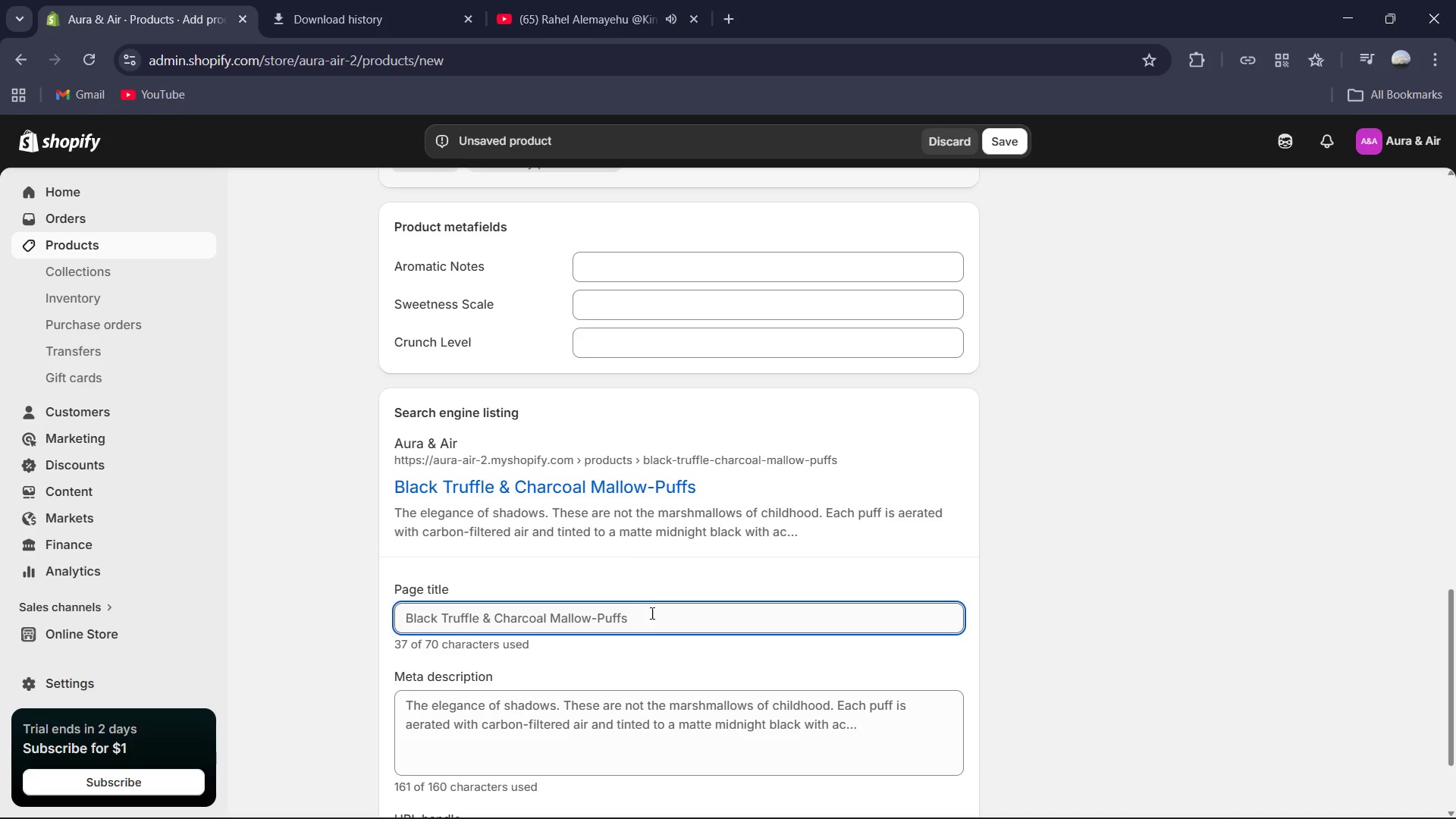 
left_click([653, 613])
 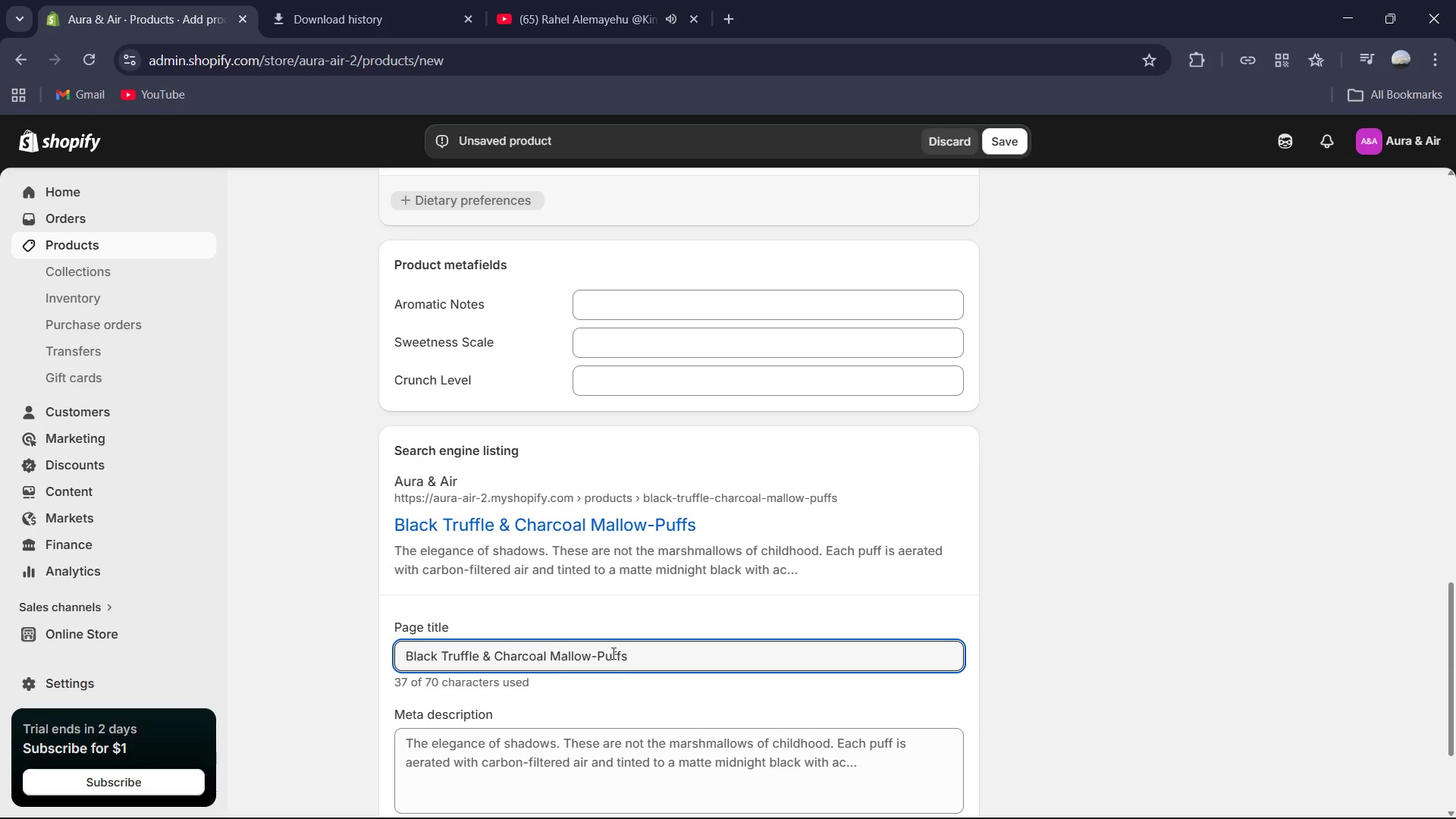 
hold_key(key=Backspace, duration=0.83)
 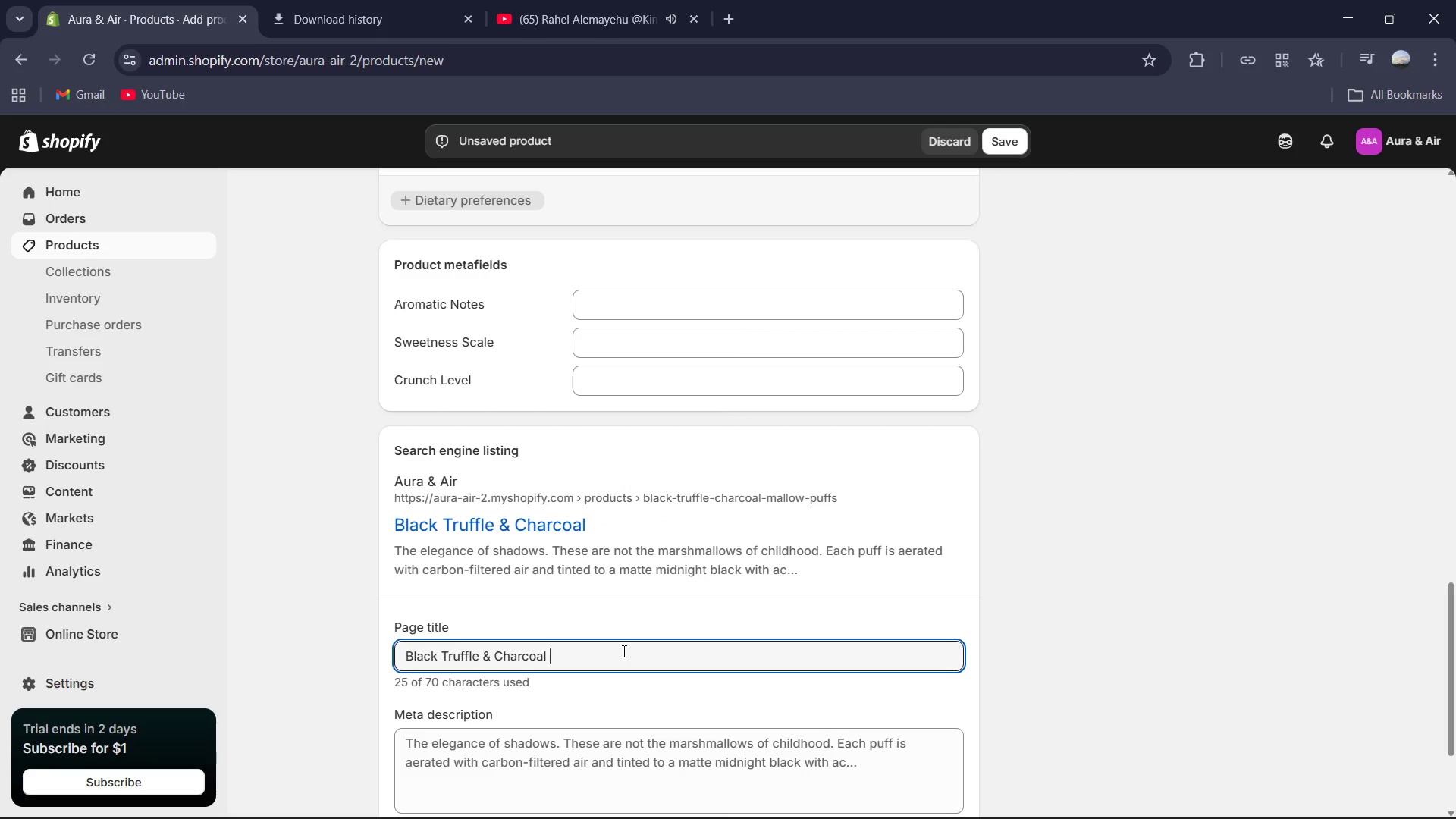 
key(Backspace)
key(Backspace)
key(Backspace)
key(Backspace)
key(Backspace)
key(Backspace)
key(Backspace)
key(Backspace)
key(Backspace)
key(Backspace)
key(Backspace)
type(Mallows | Charcoal Molecular Dessert | Aura & Air )
 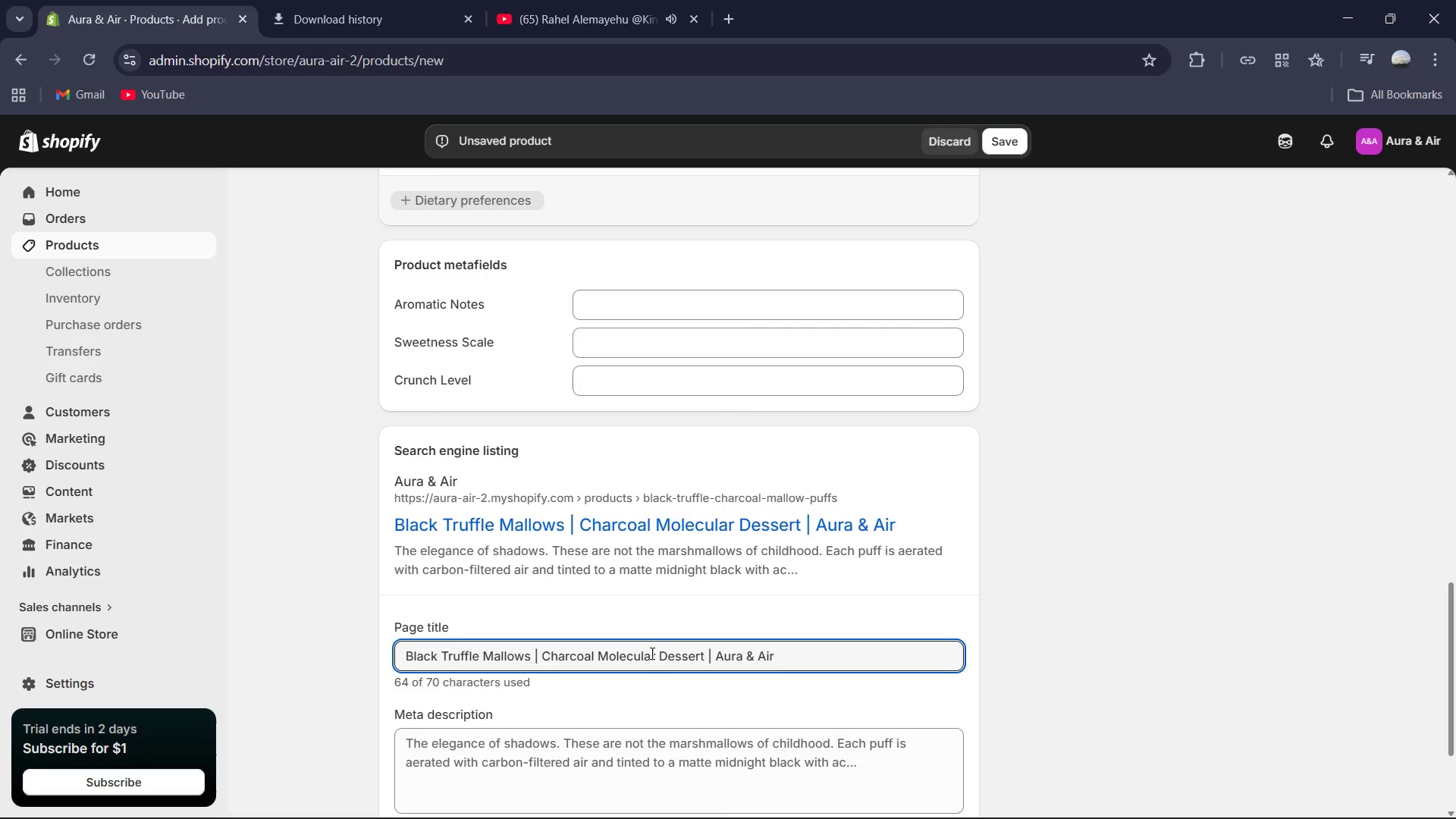 
scroll: coordinate [682, 662], scroll_direction: down, amount: 2.0
 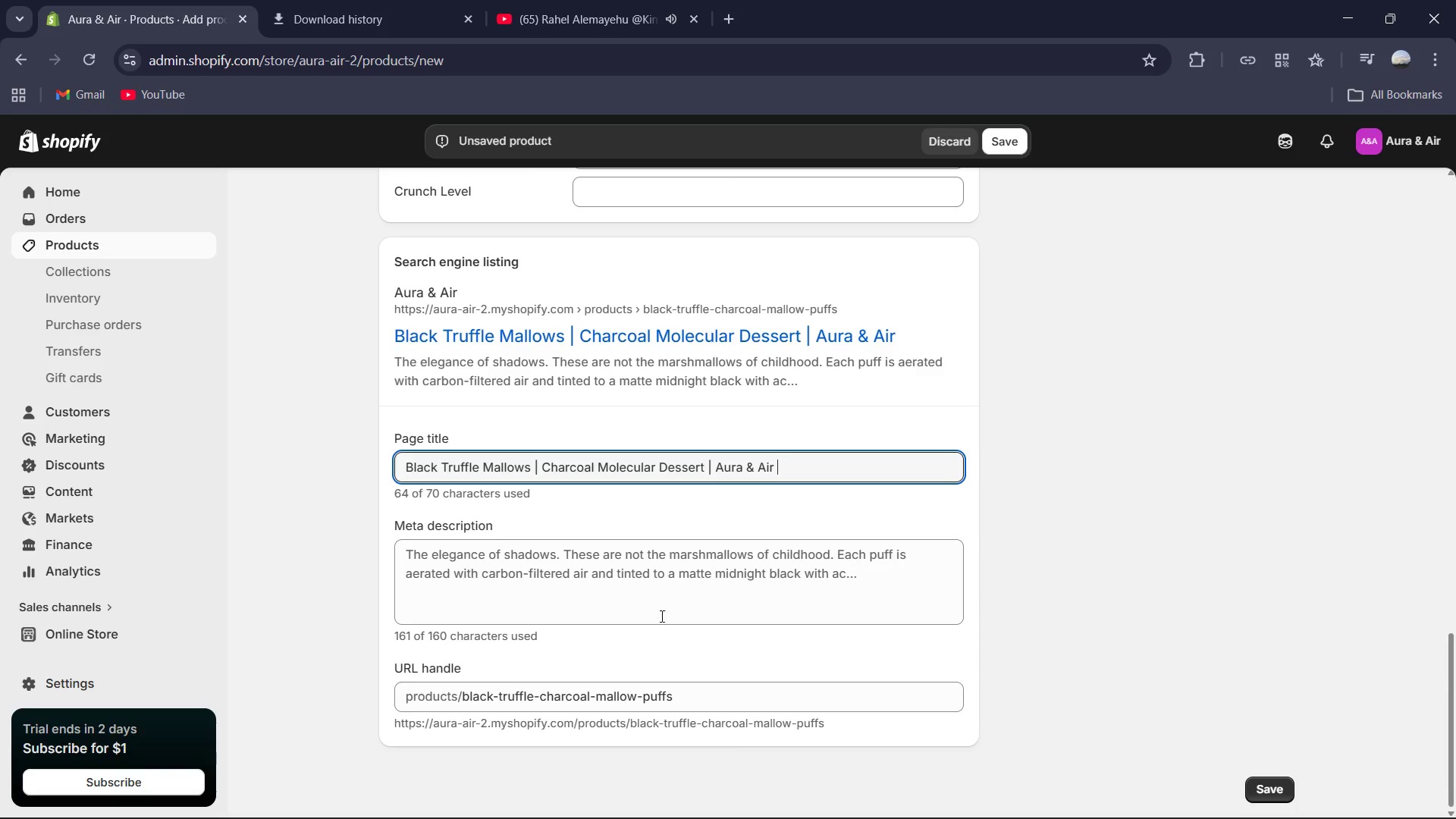 
left_click([654, 602])
 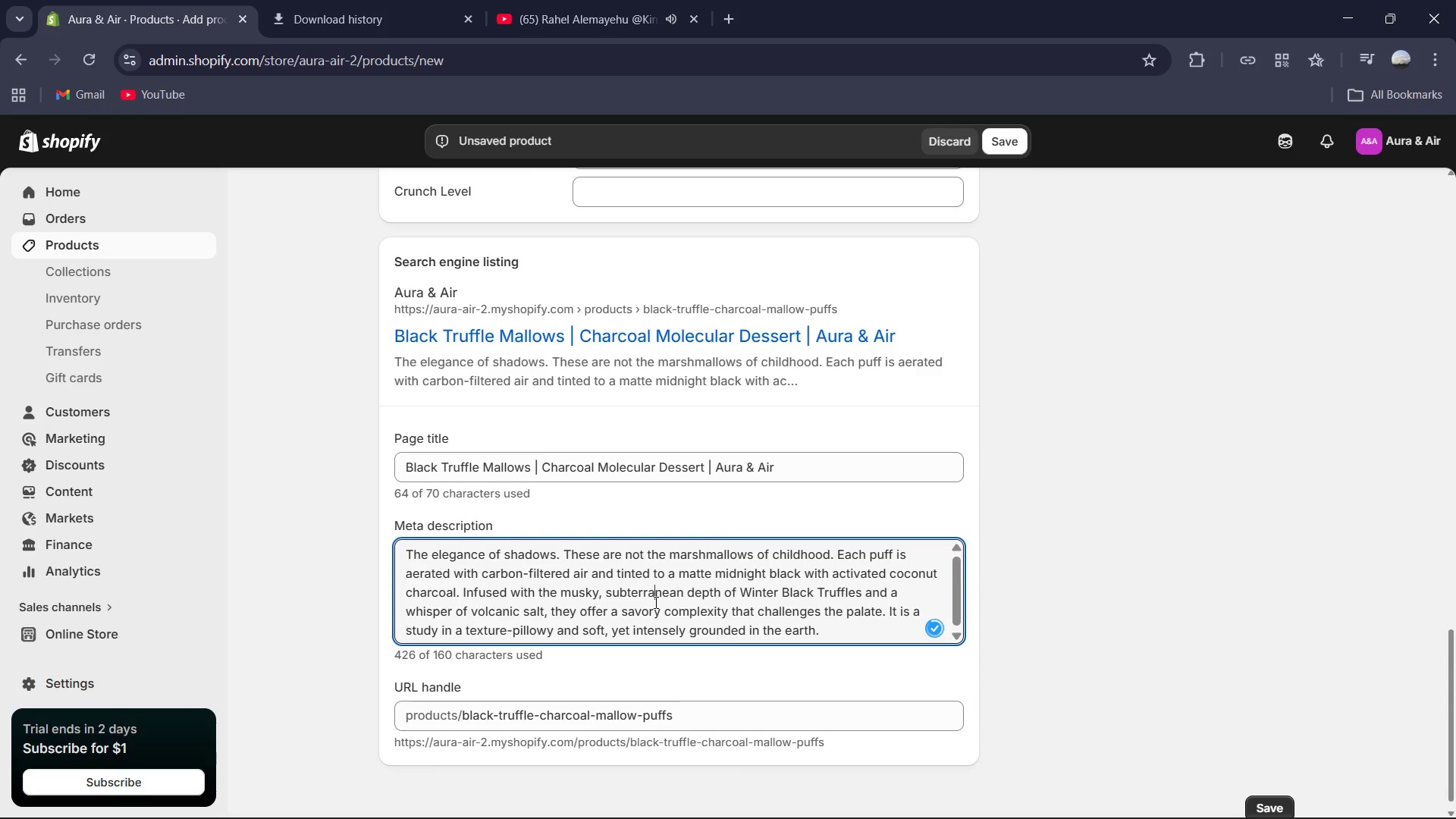 
key(Control+A)
 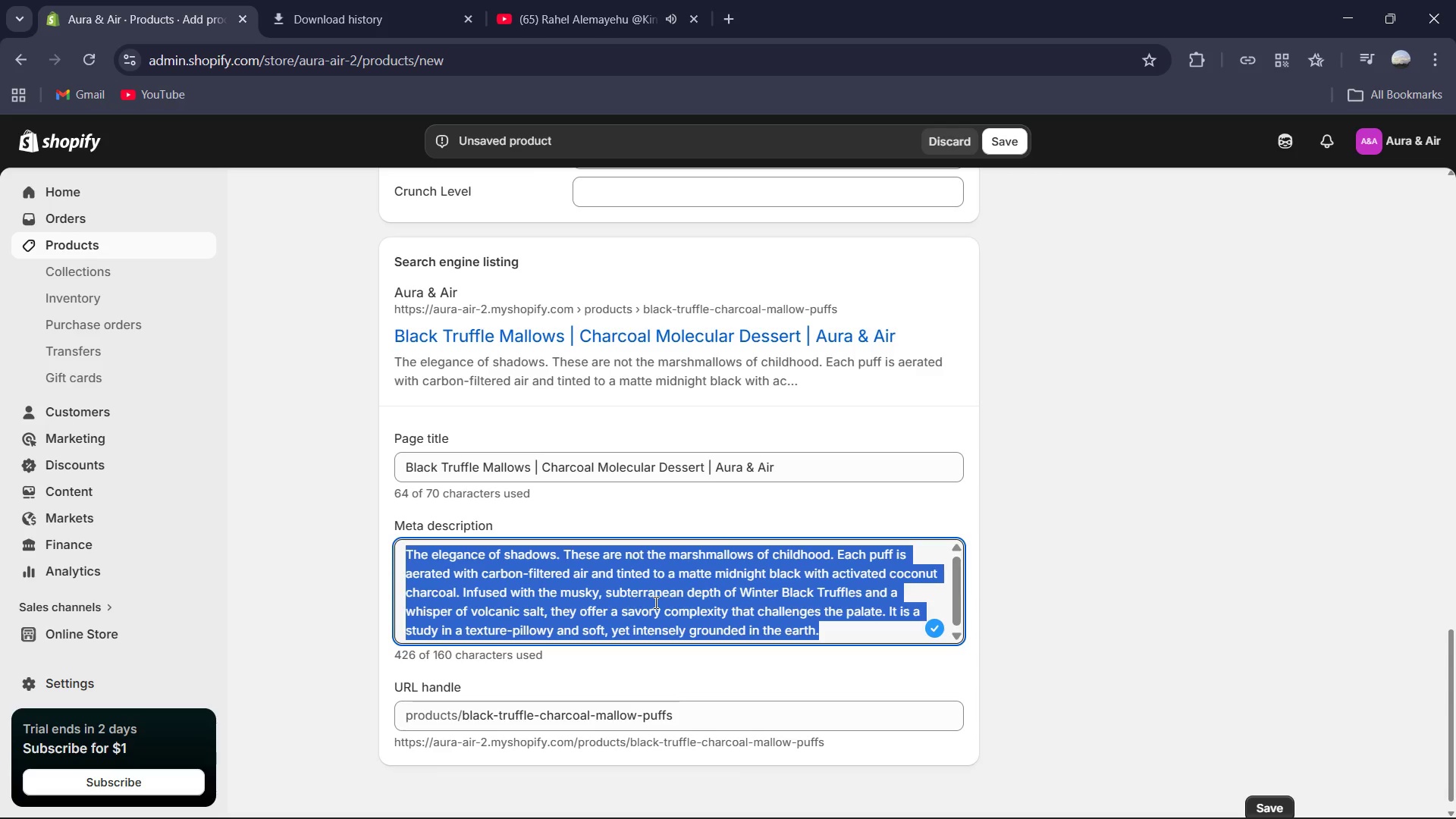 
type(Discover the savory-sweet boundary. Black Truffle and Charcoal Mallow-Puffs offer an uman)
key(Backspace)
type(mi )
key(Backspace)
type(-rich, pillowy texture. A bold statement in the Aura & Air Ethern)
key(Backspace)
type(eal Autum )
key(Backspace)
key(Backspace)
type(mn collection.)
 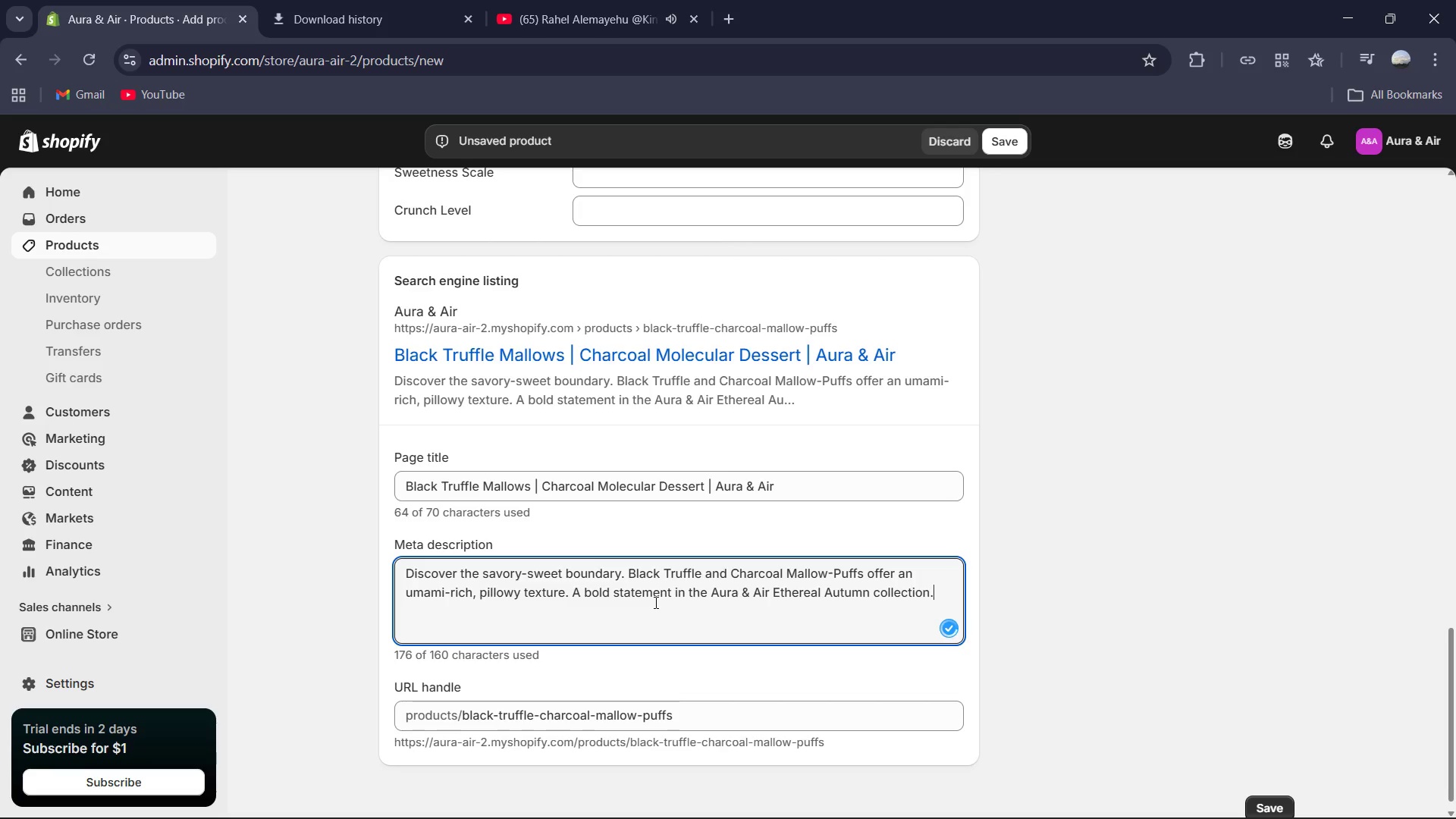 
scroll: coordinate [663, 617], scroll_direction: down, amount: 1.0
 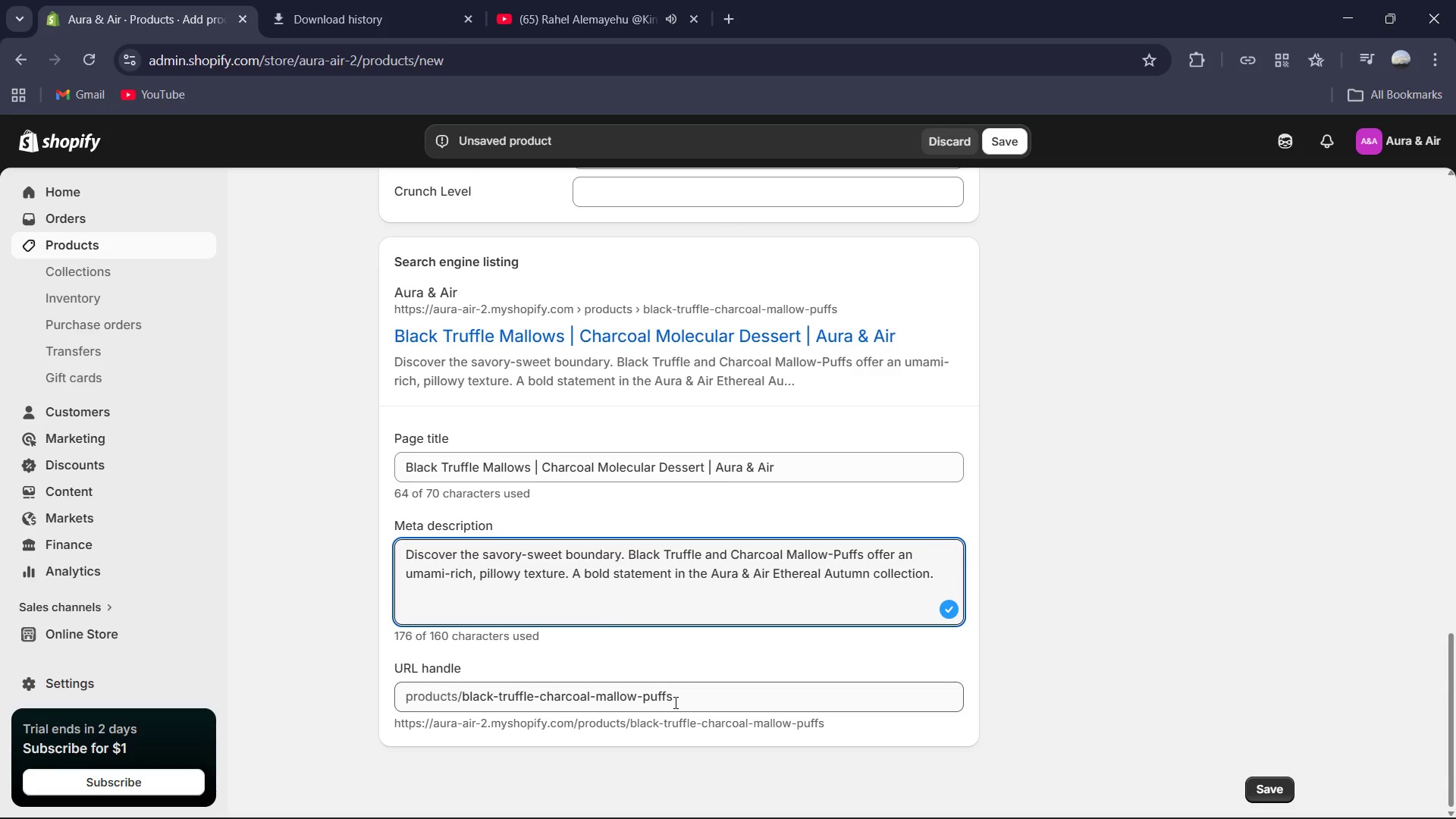 
left_click([681, 702])
 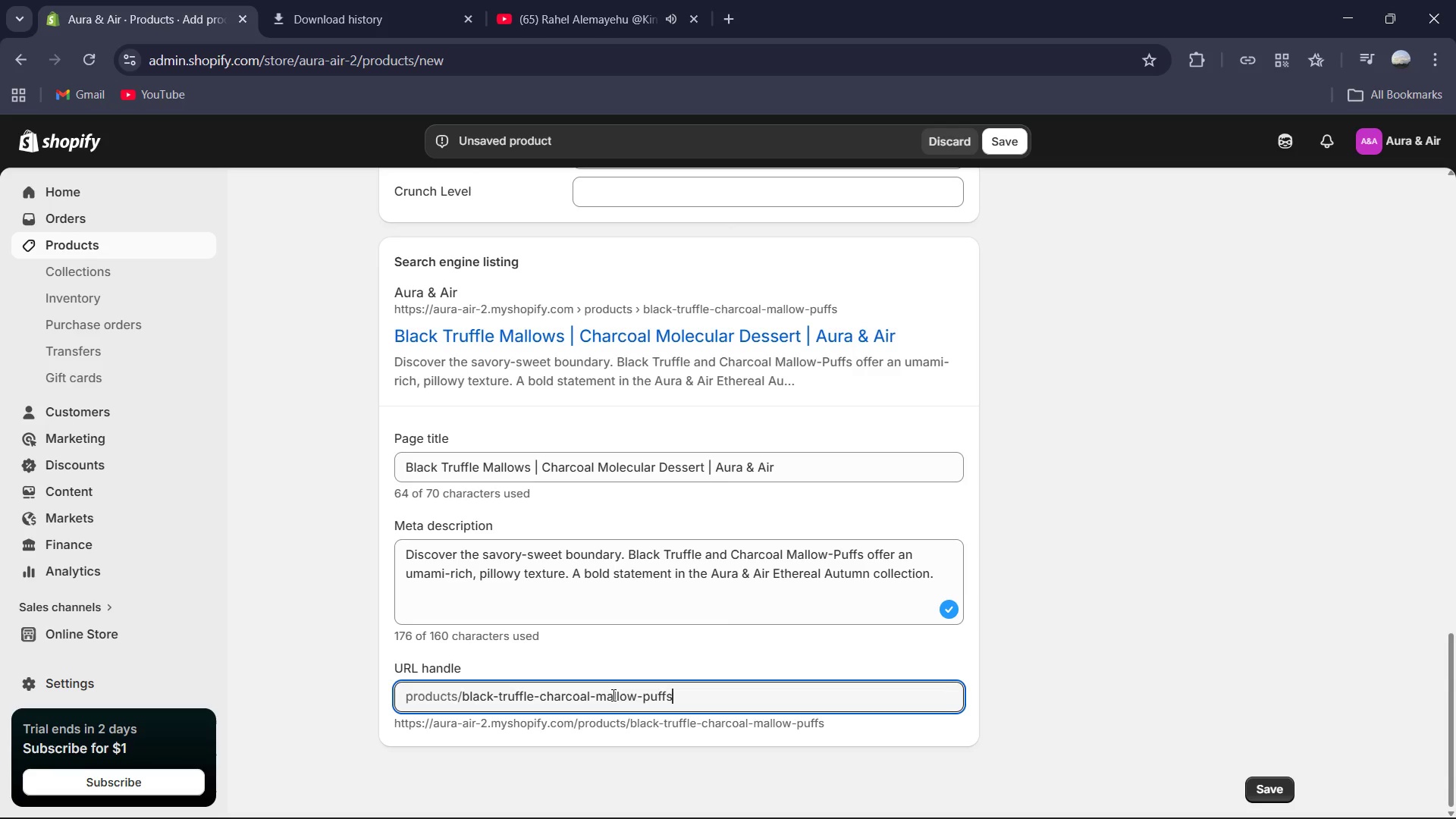 
scroll: coordinate [690, 650], scroll_direction: up, amount: 11.0
 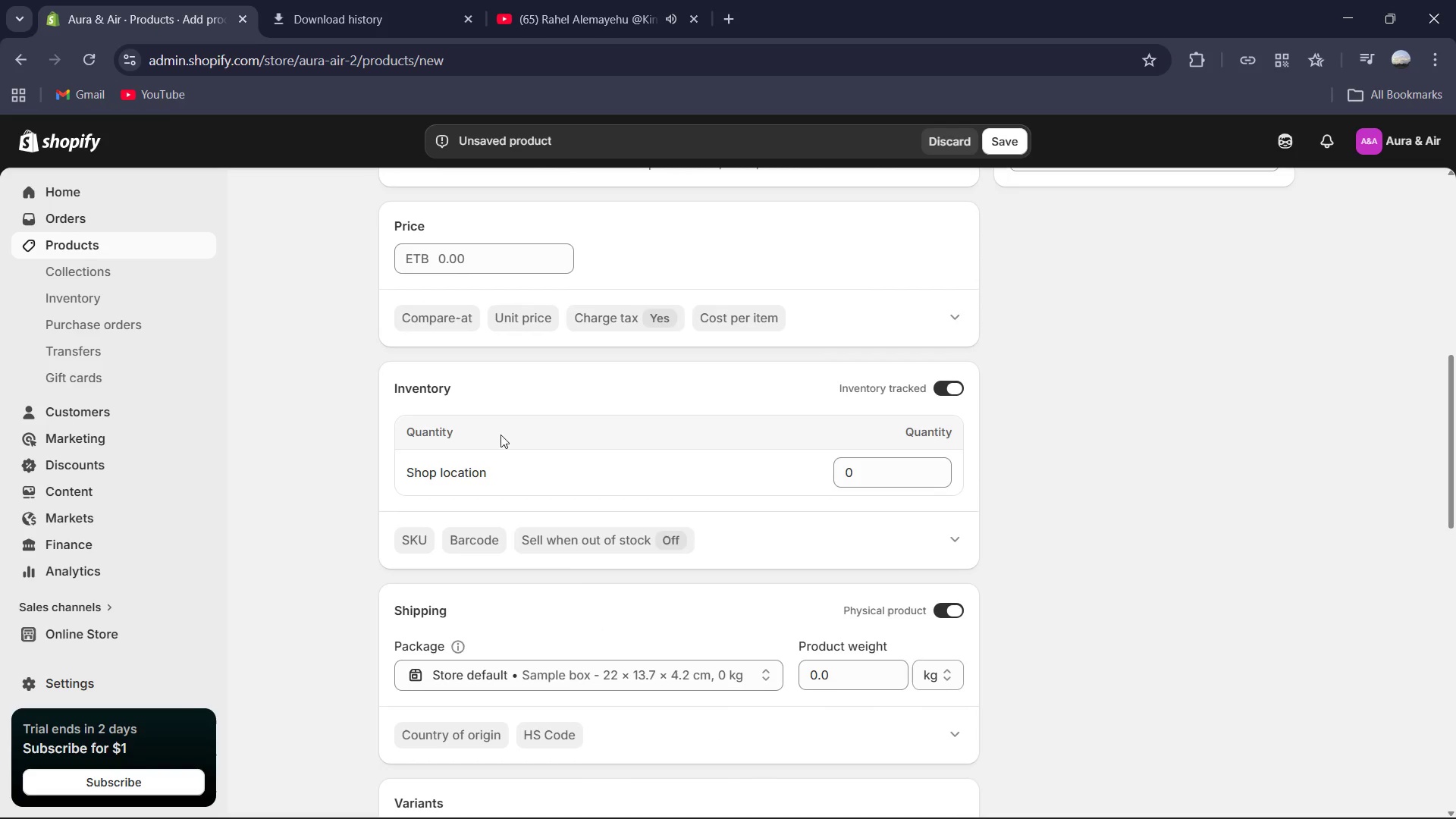 
scroll: coordinate [576, 585], scroll_direction: down, amount: 3.0
 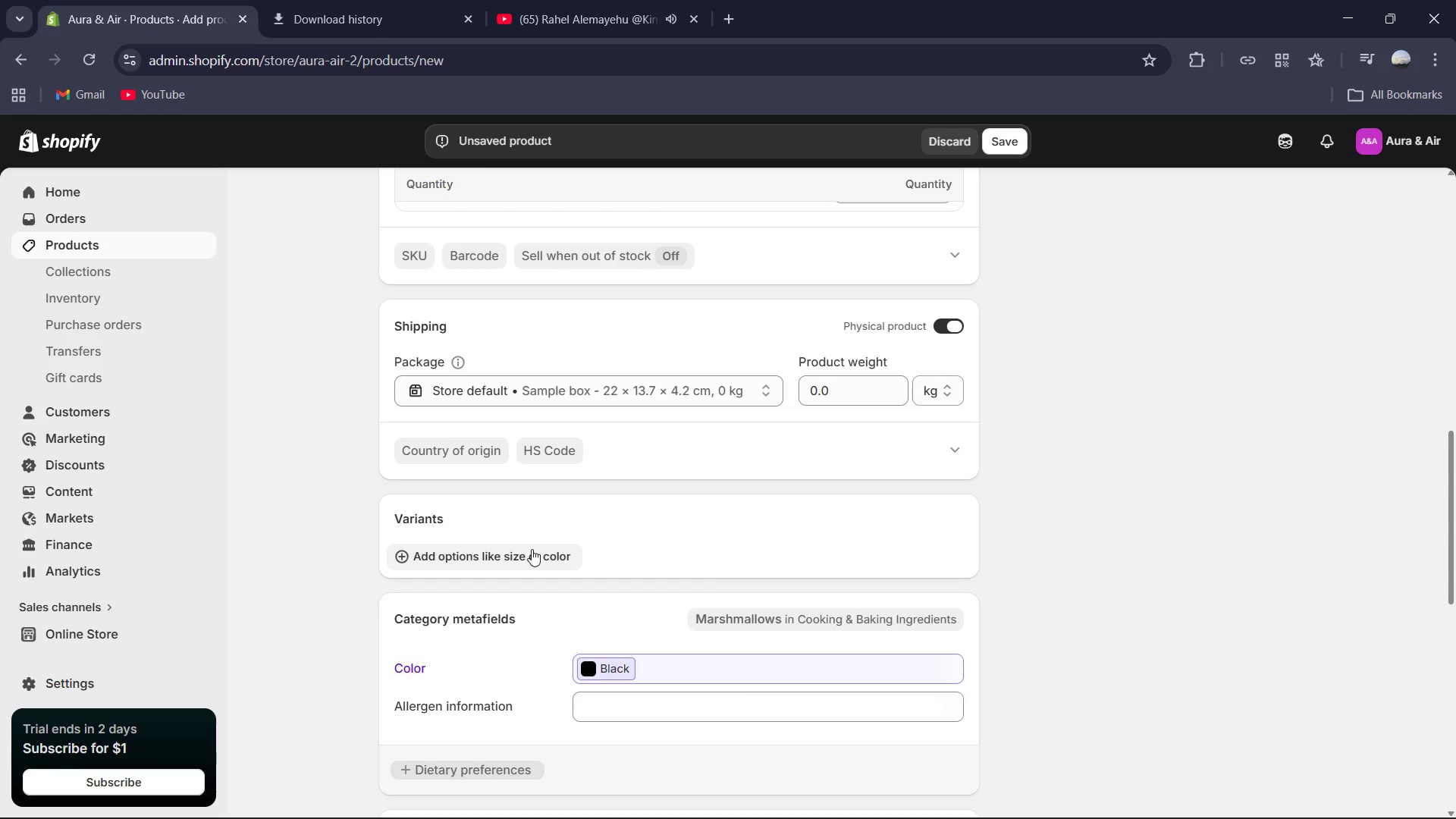 
left_click([532, 549])
 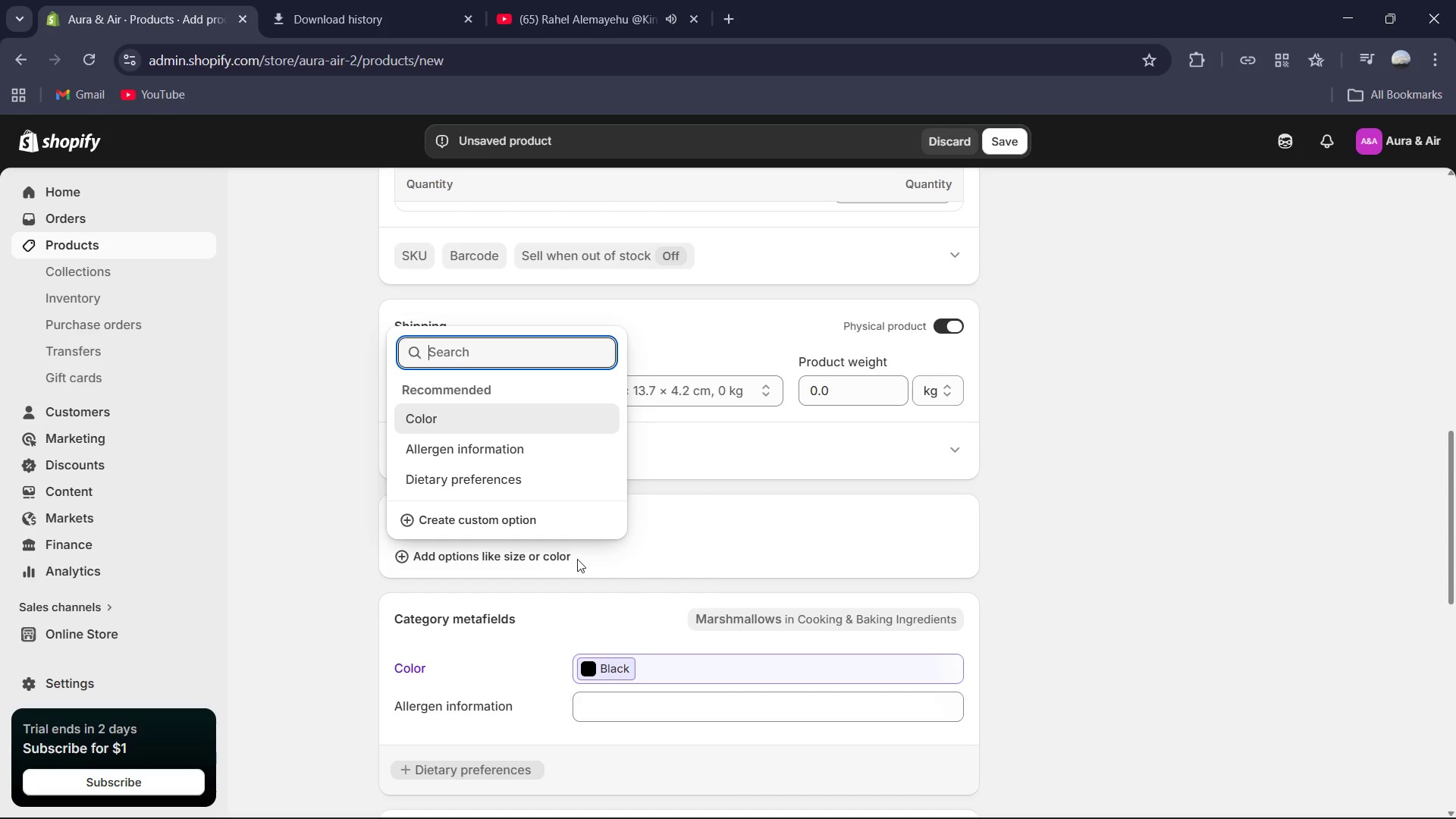 
scroll: coordinate [570, 558], scroll_direction: down, amount: 1.0
 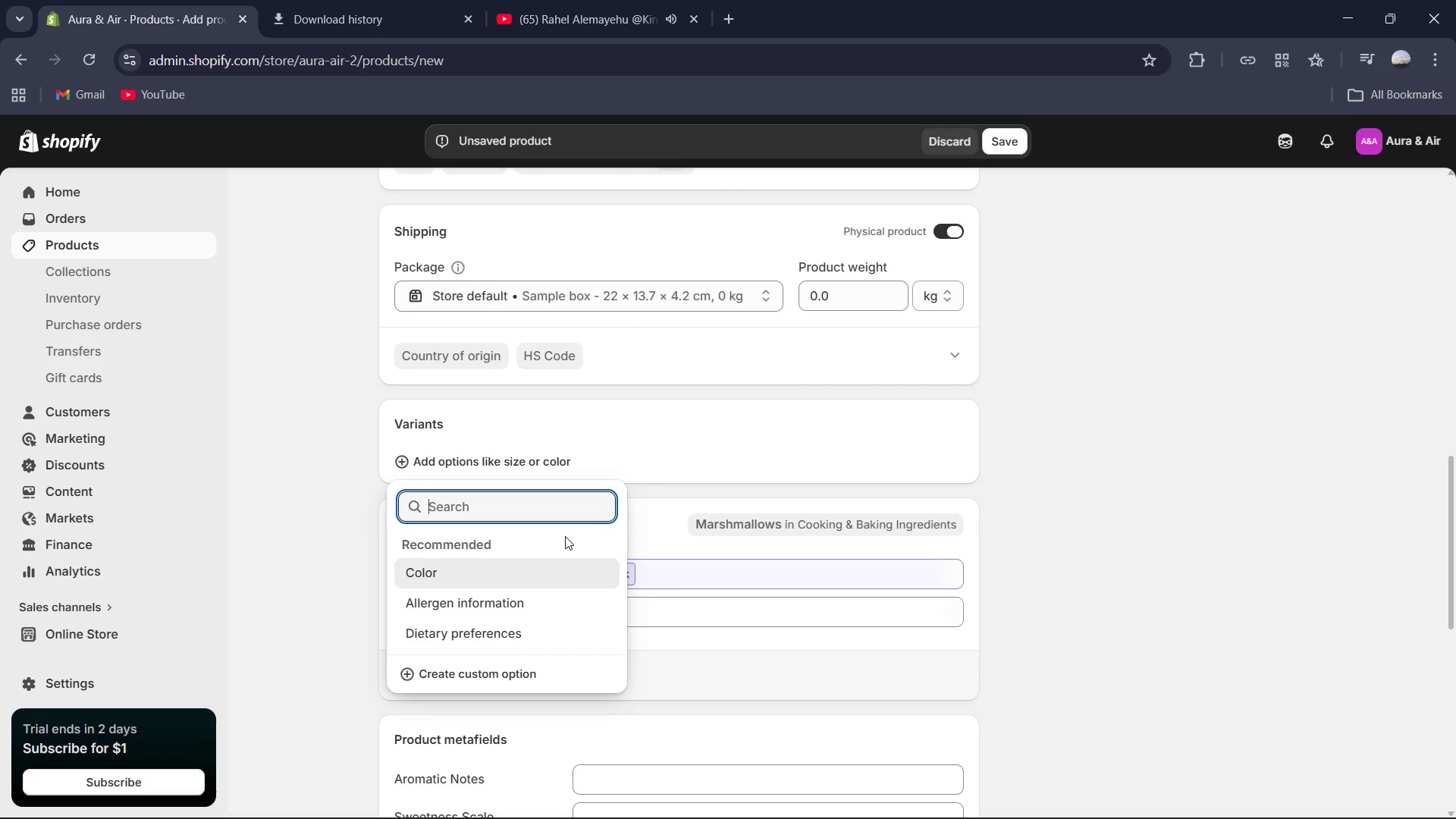 
type(Experience Type )
 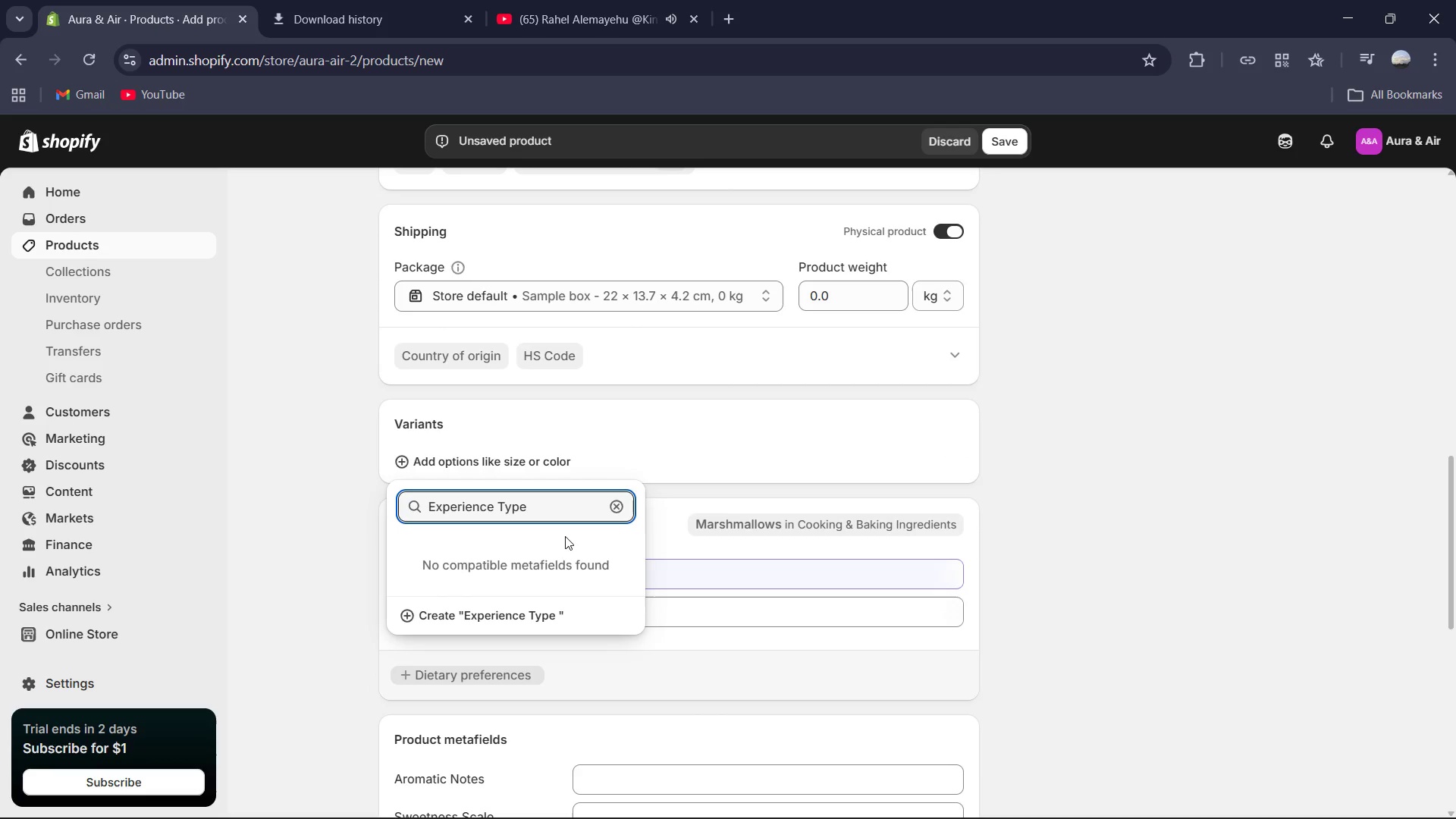 
left_click([513, 610])
 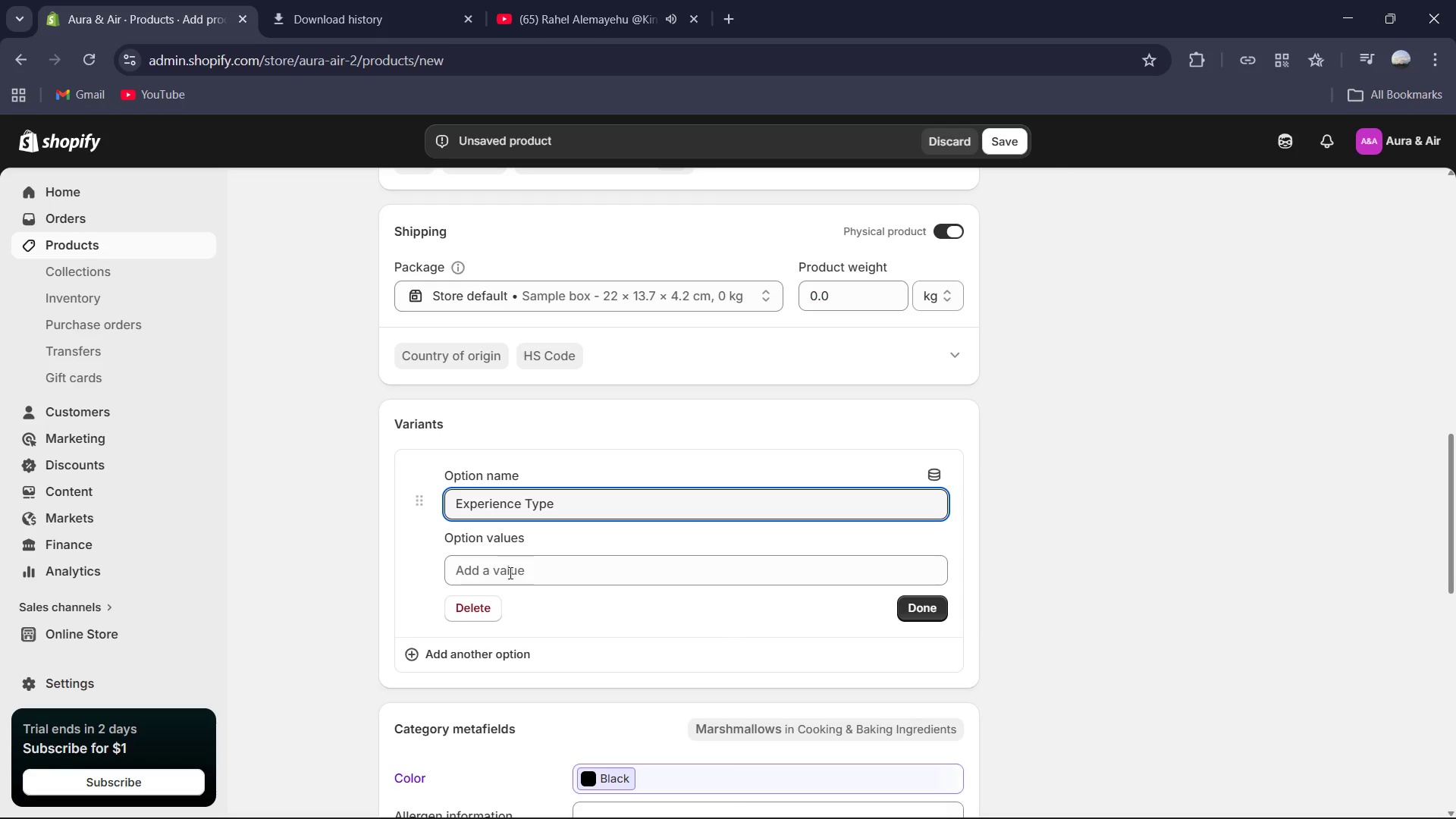 
left_click([513, 570])
 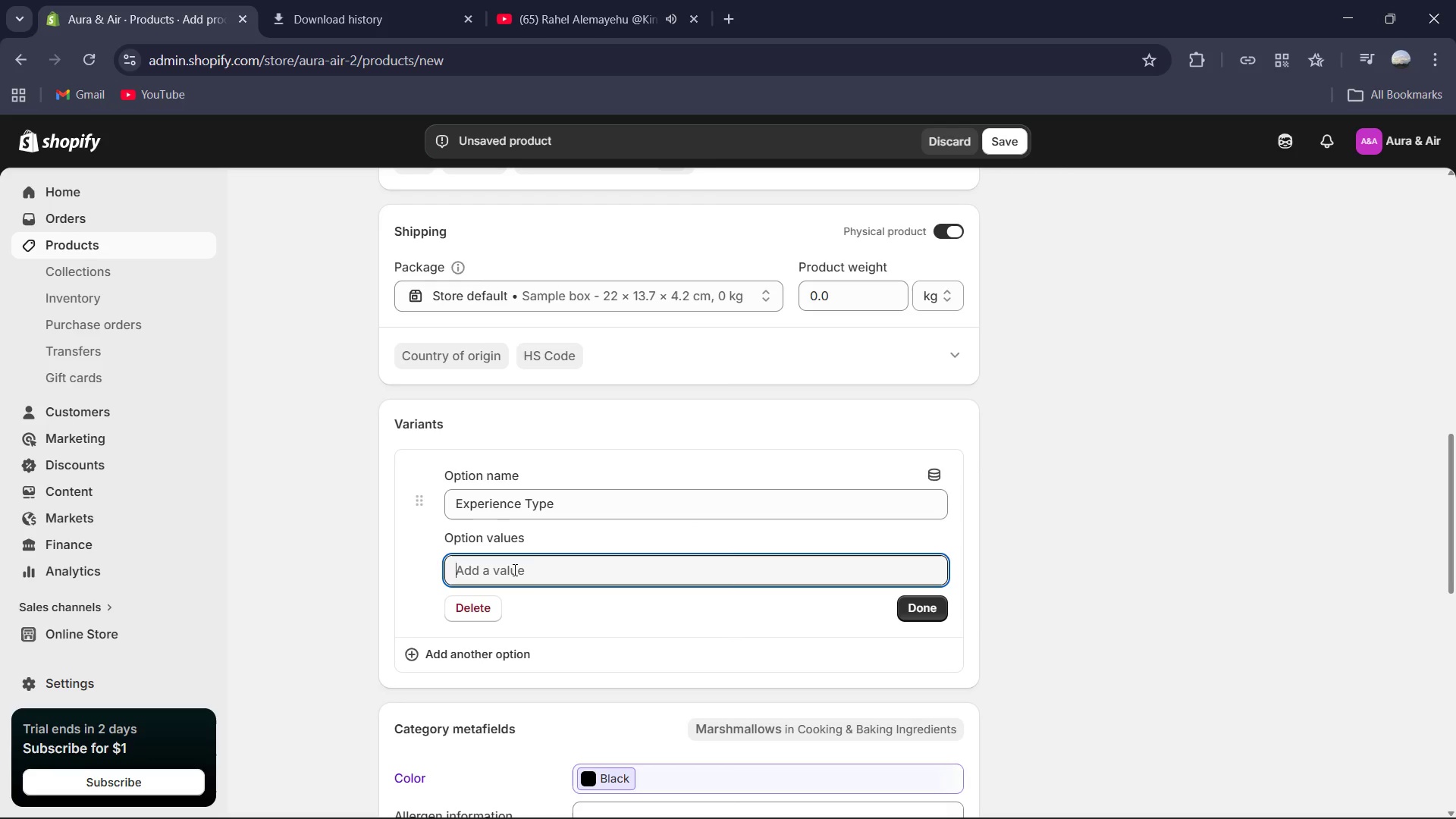 
type(Standard )
 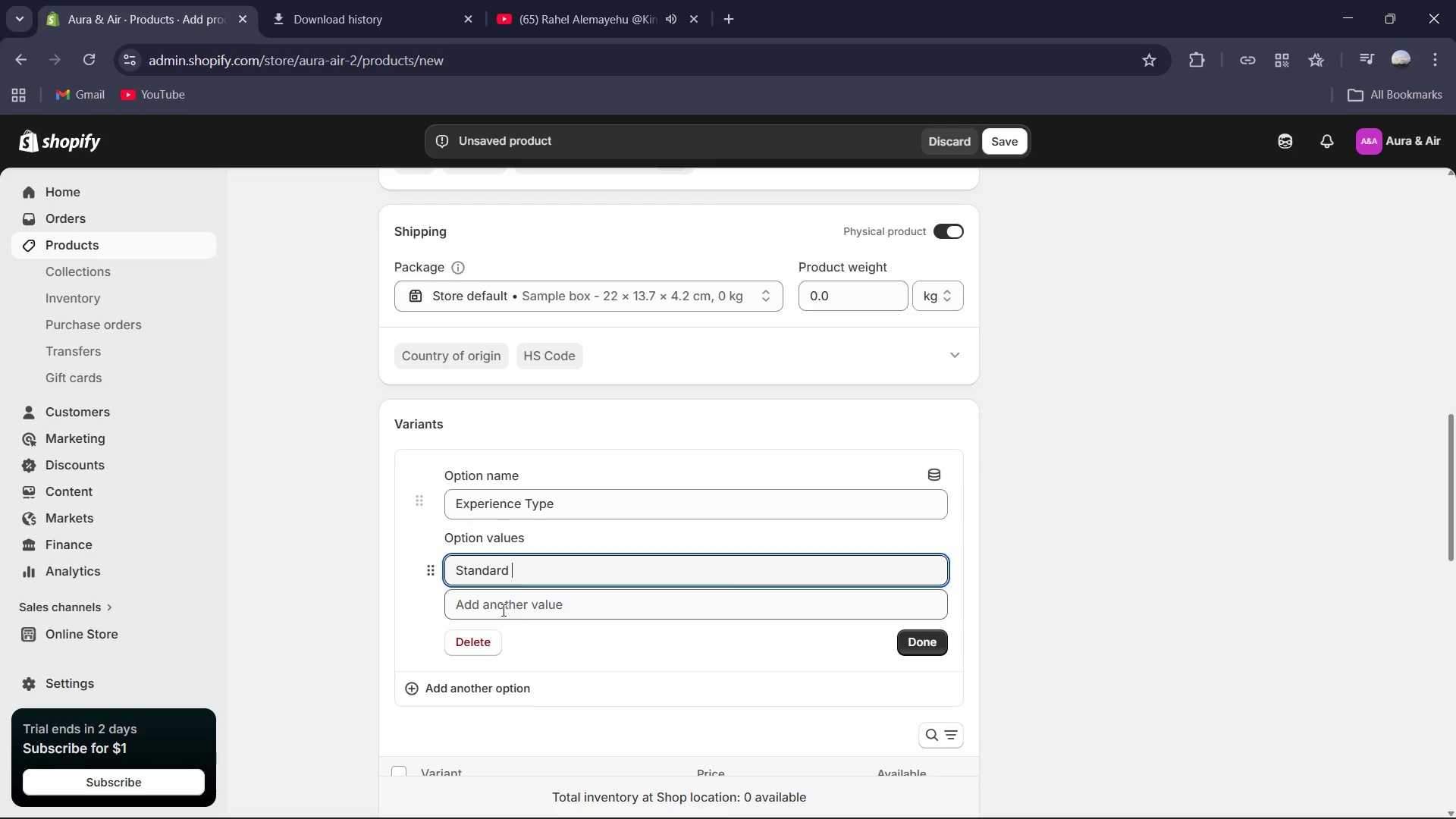 
type(Gify)
key(Backspace)
type(t Ritual )
 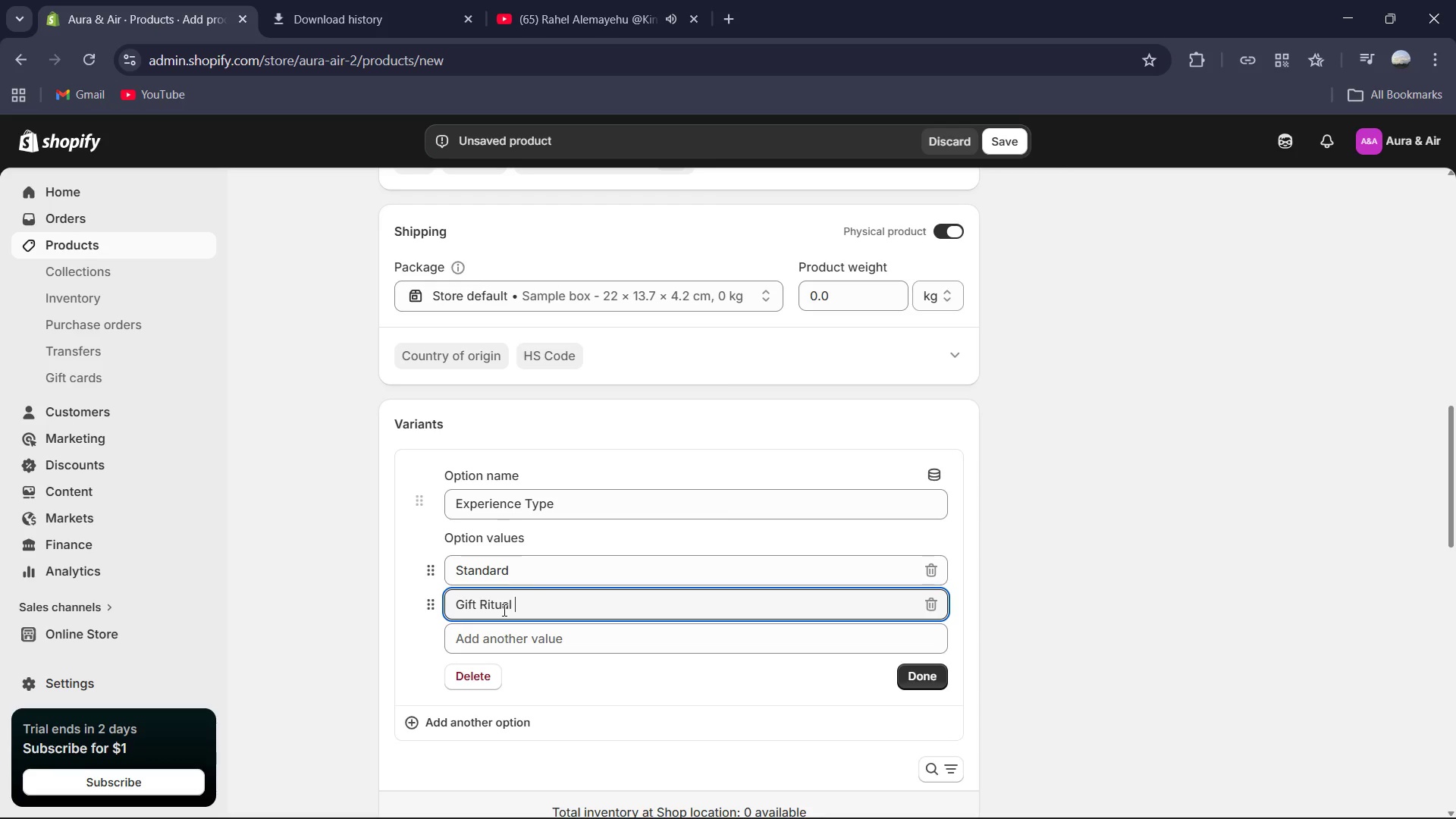 
left_click([921, 677])
 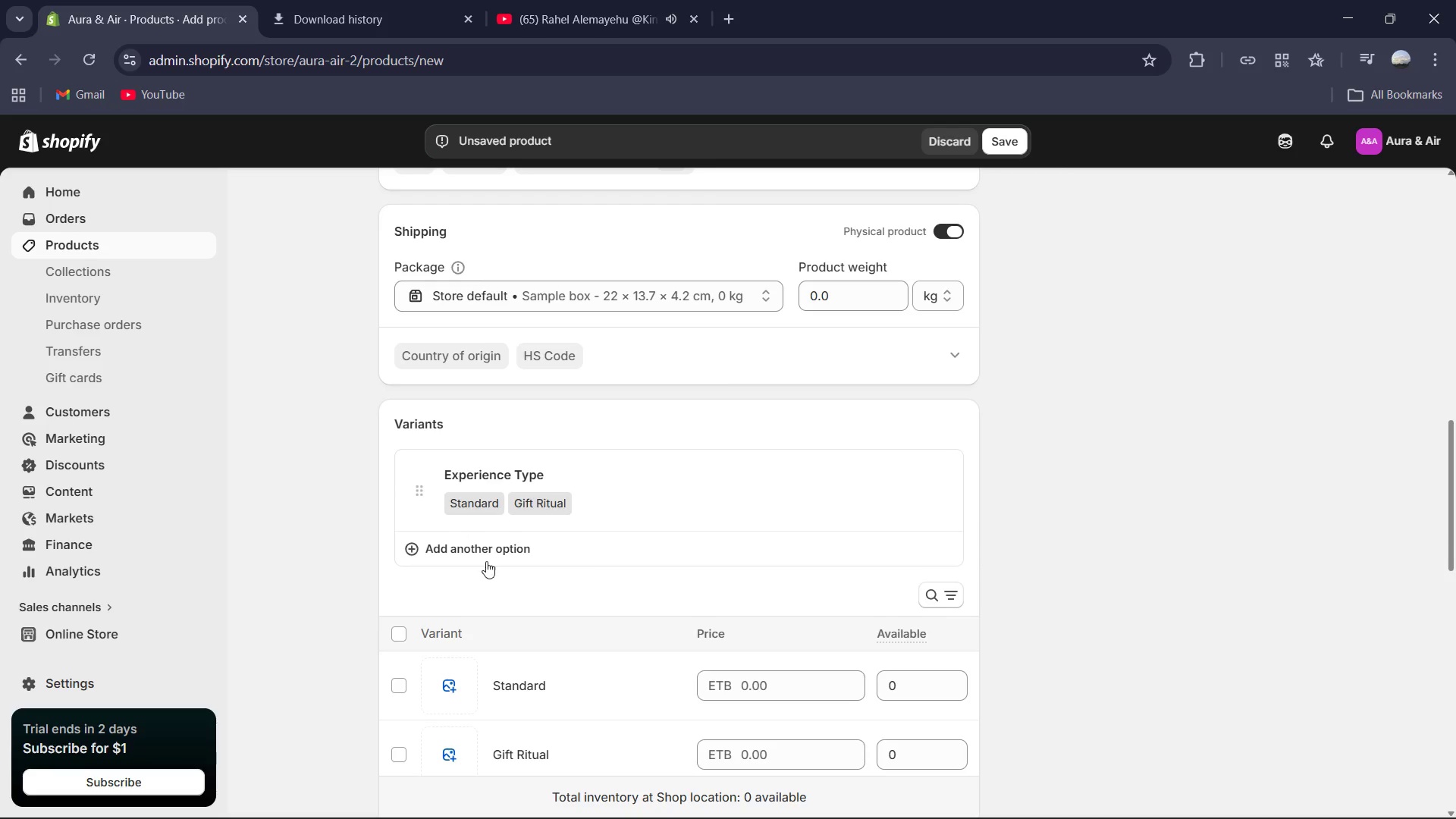 
left_click([444, 560])
 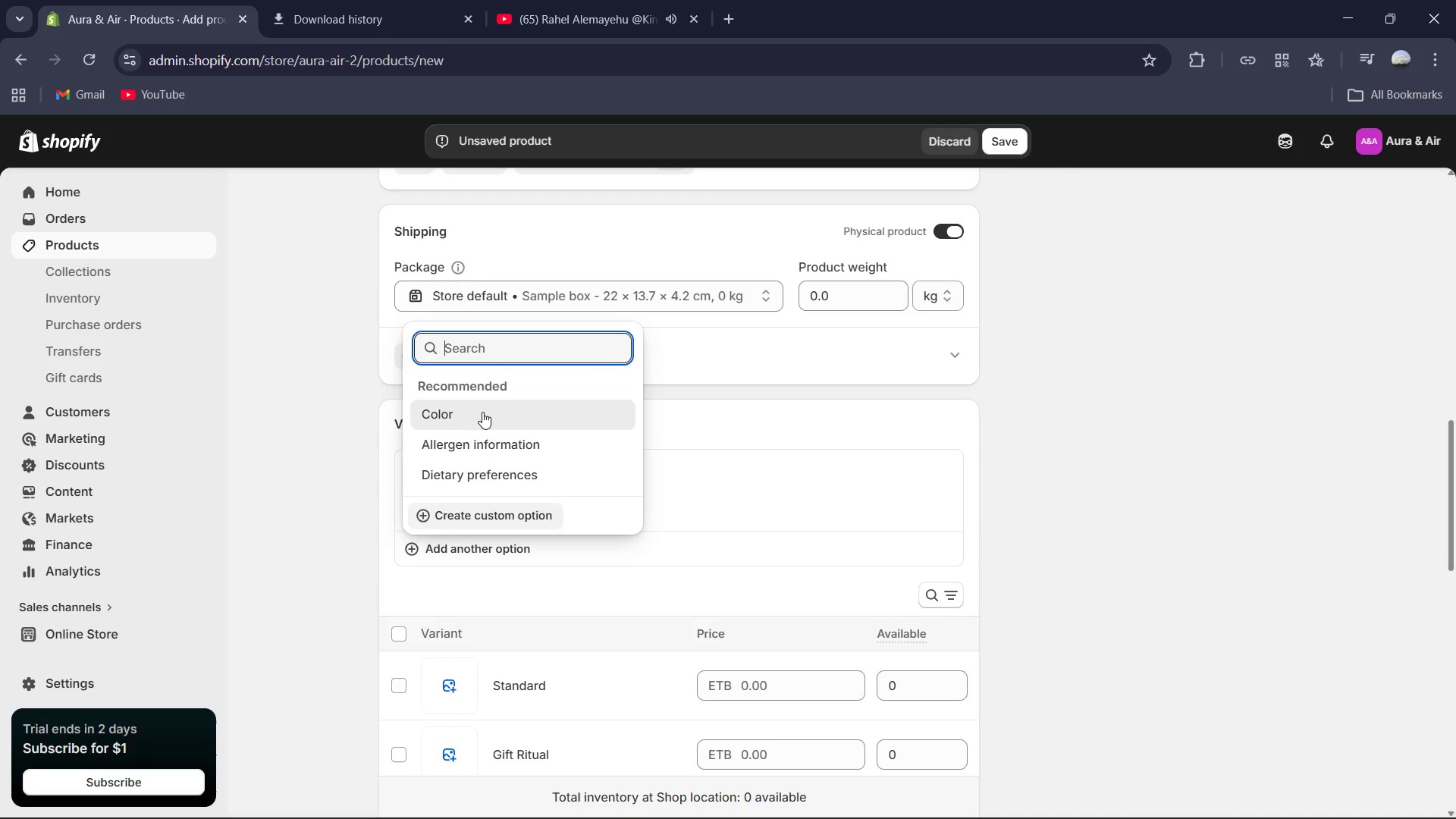 
type(Frequency )
 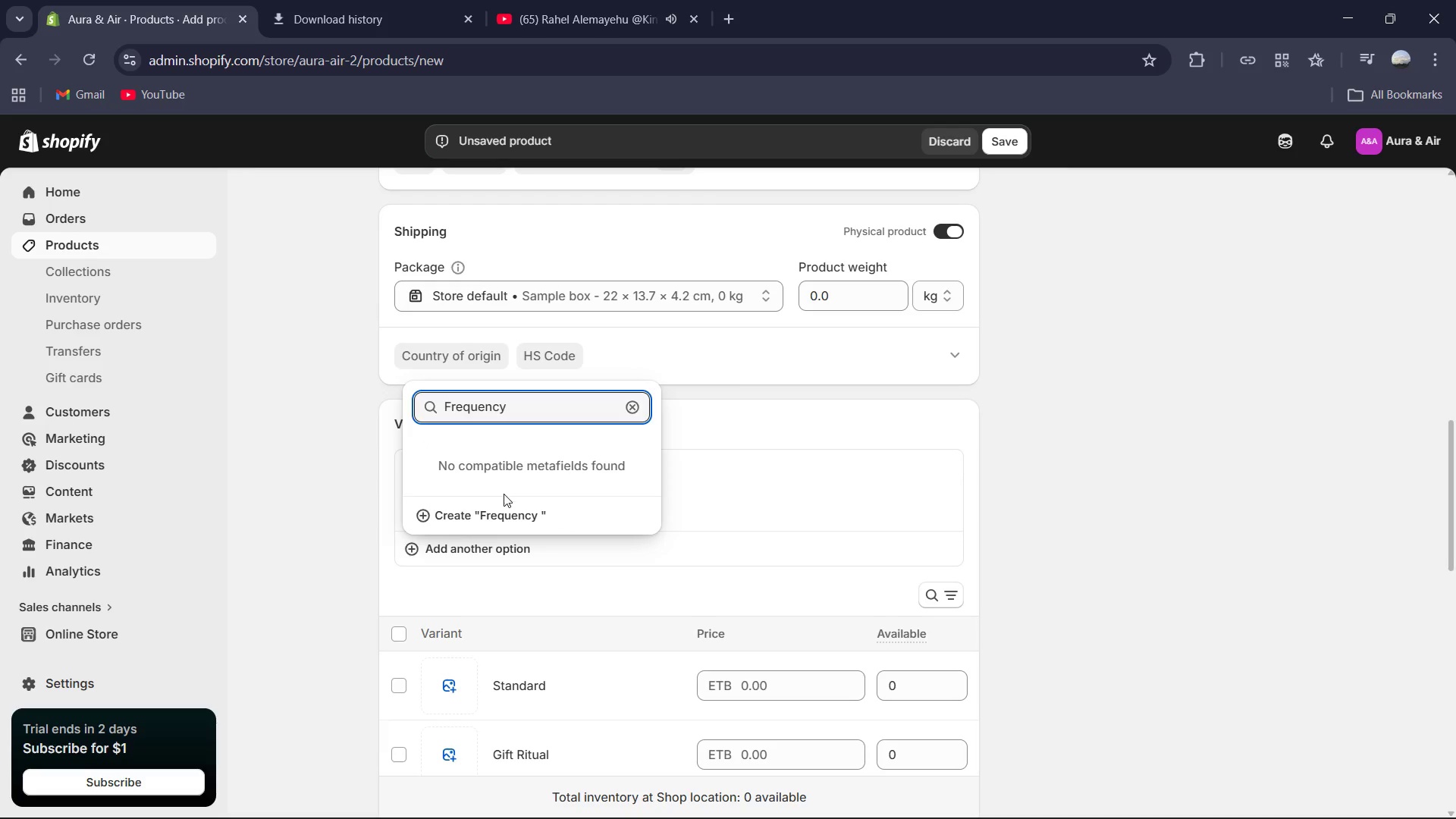 
left_click([497, 520])
 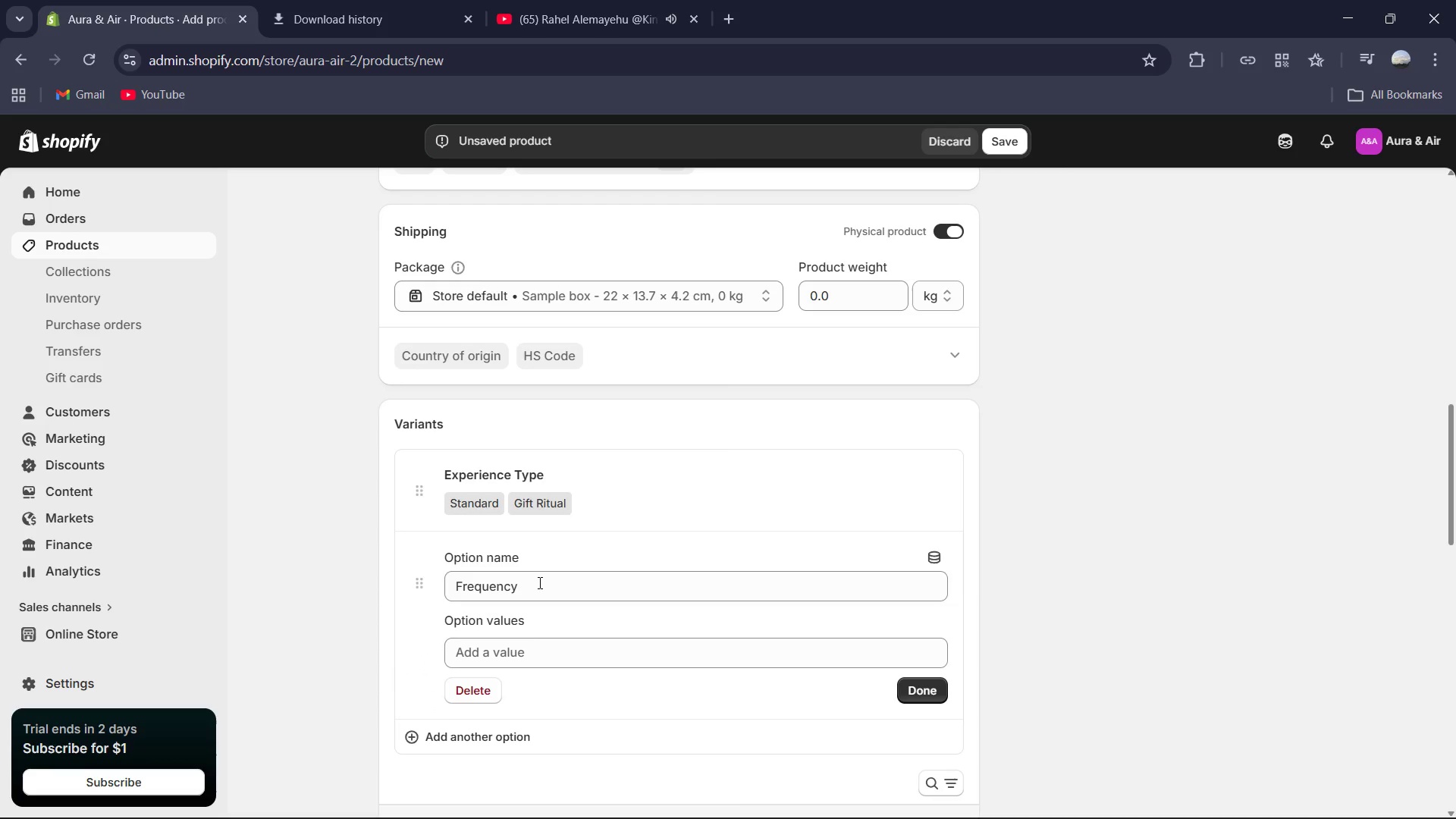 
left_click([530, 645])
 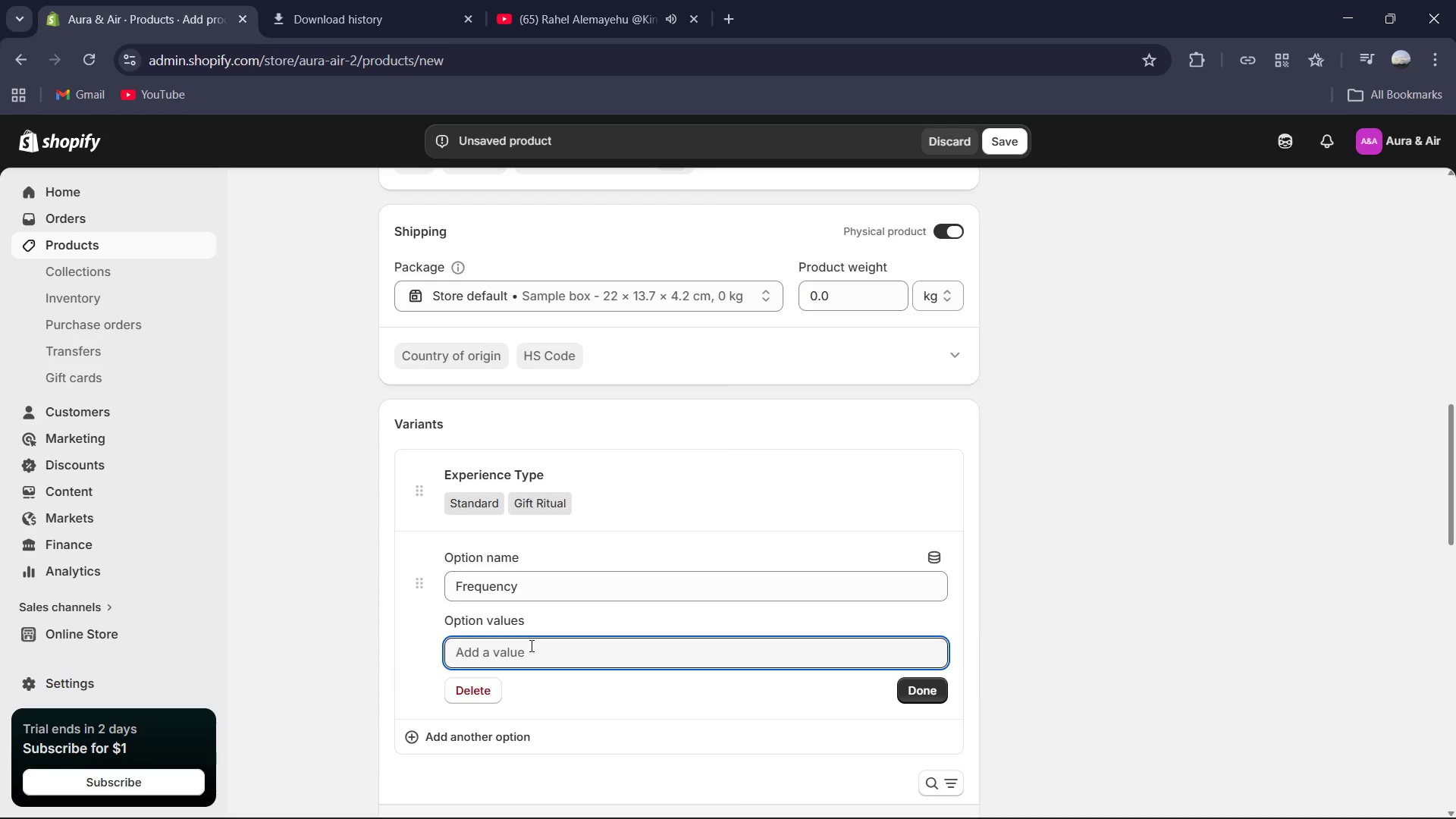 
type(One-time)
 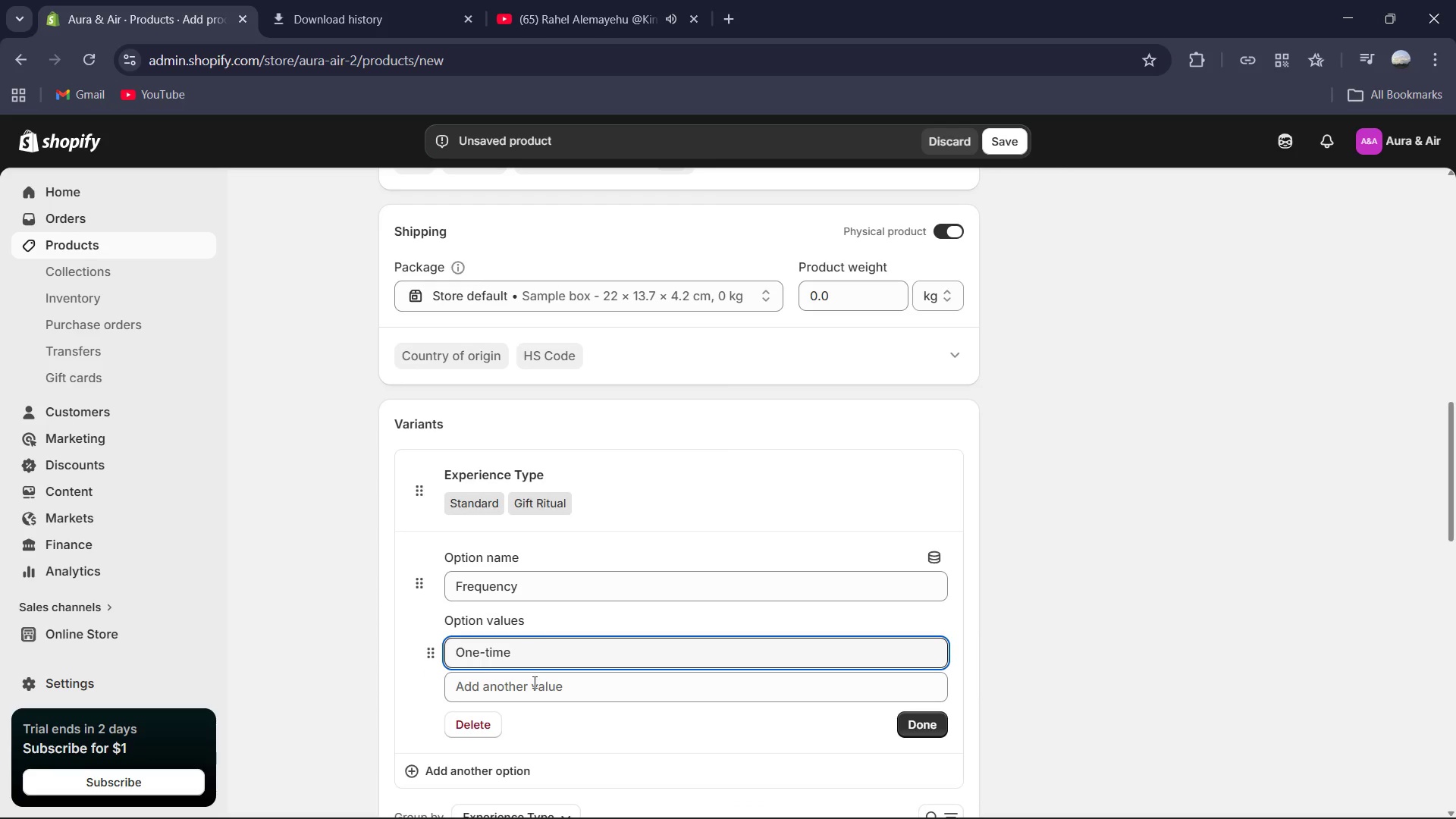 
left_click([538, 686])
 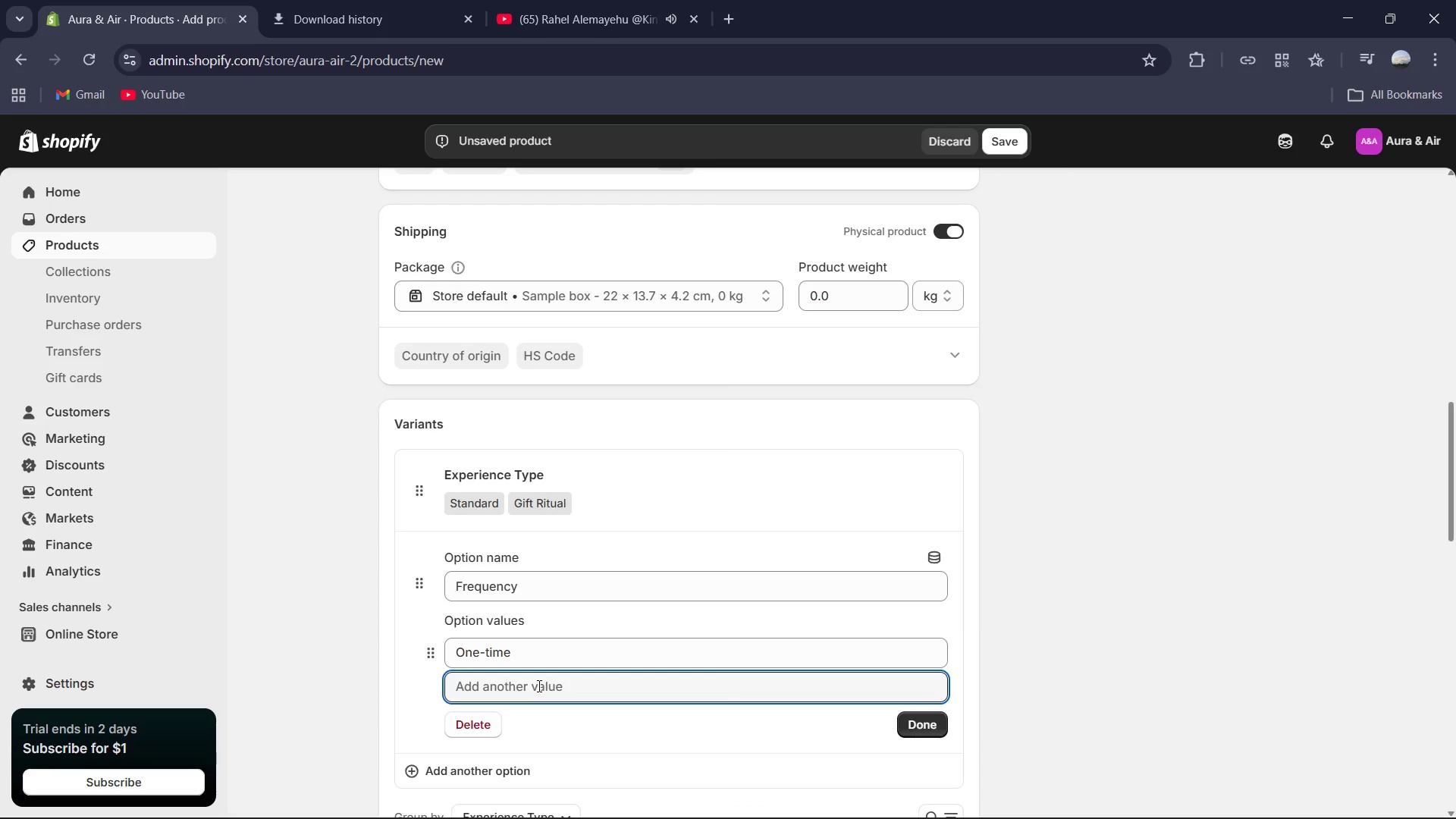 
type(Membership )
 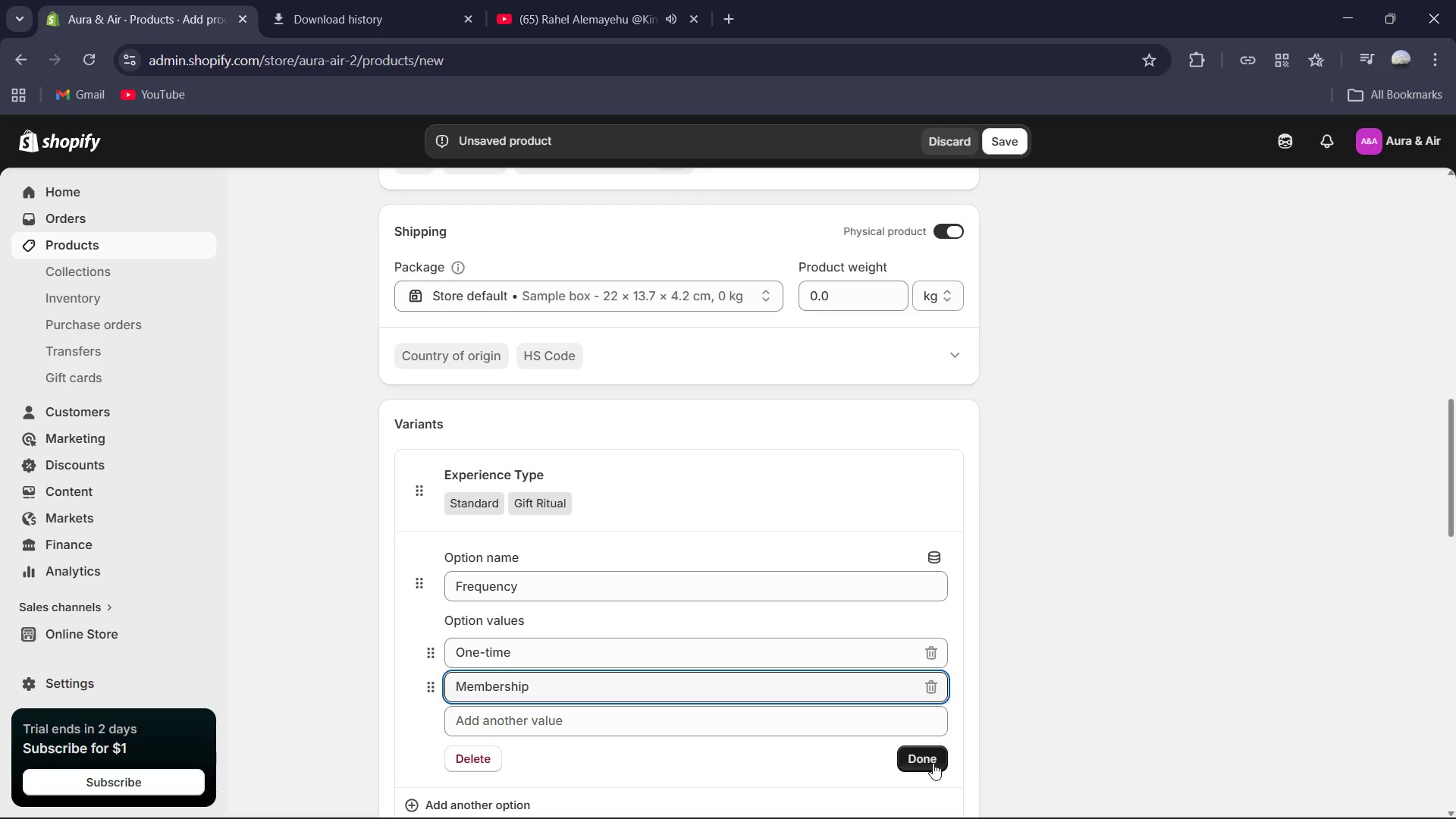 
scroll: coordinate [635, 629], scroll_direction: down, amount: 3.0
 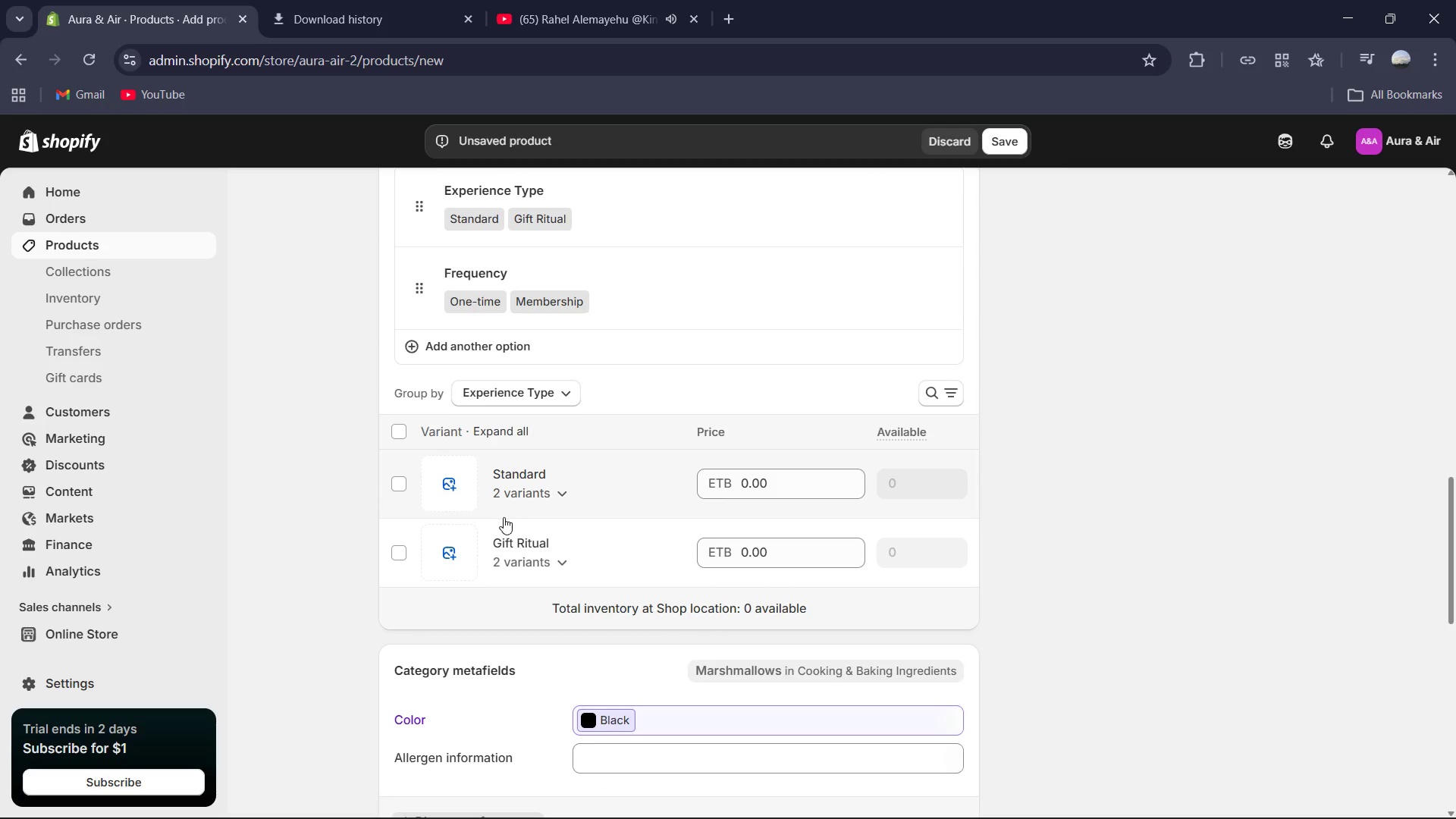 
left_click([543, 499])
 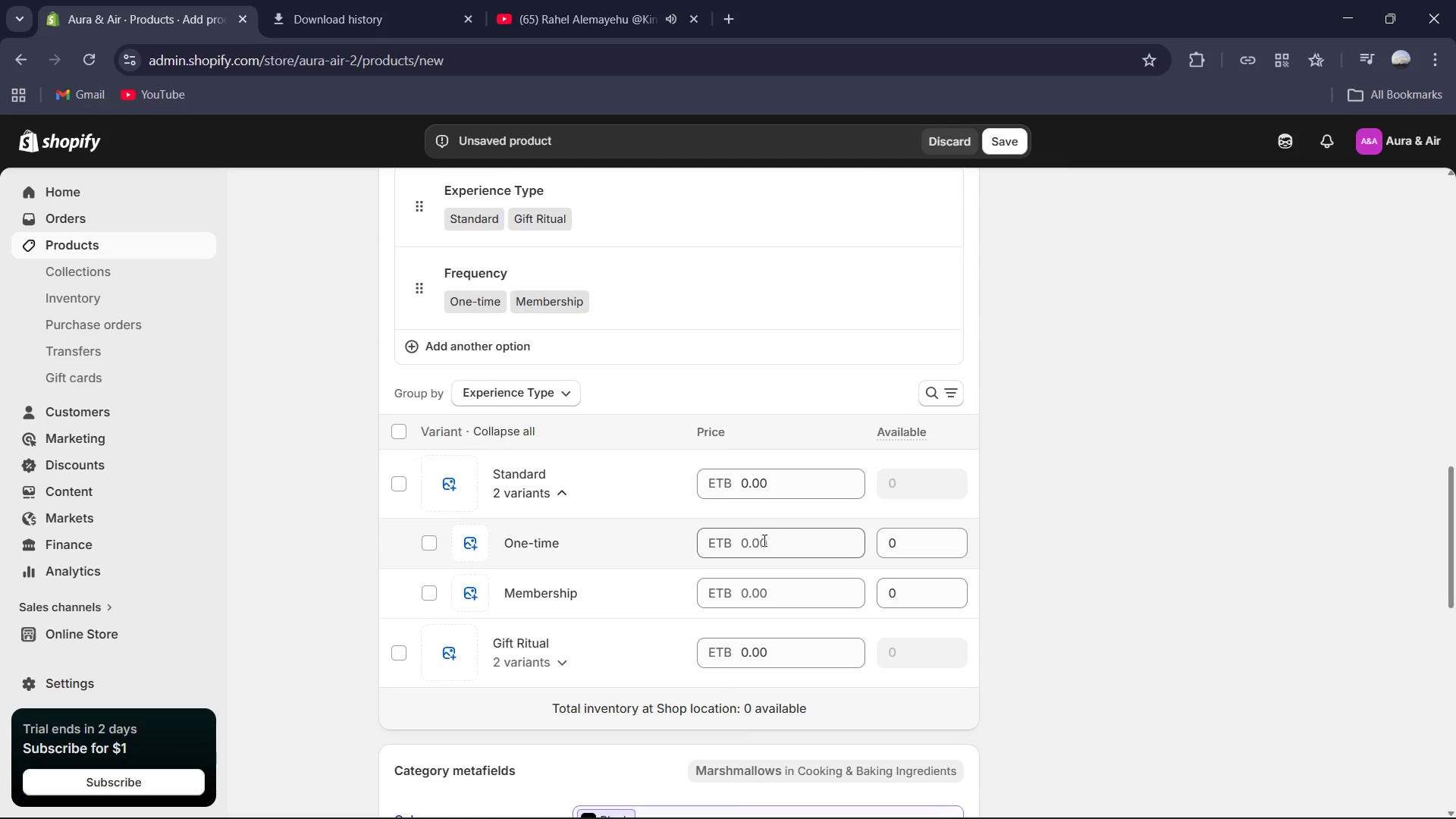 
left_click([761, 553])
 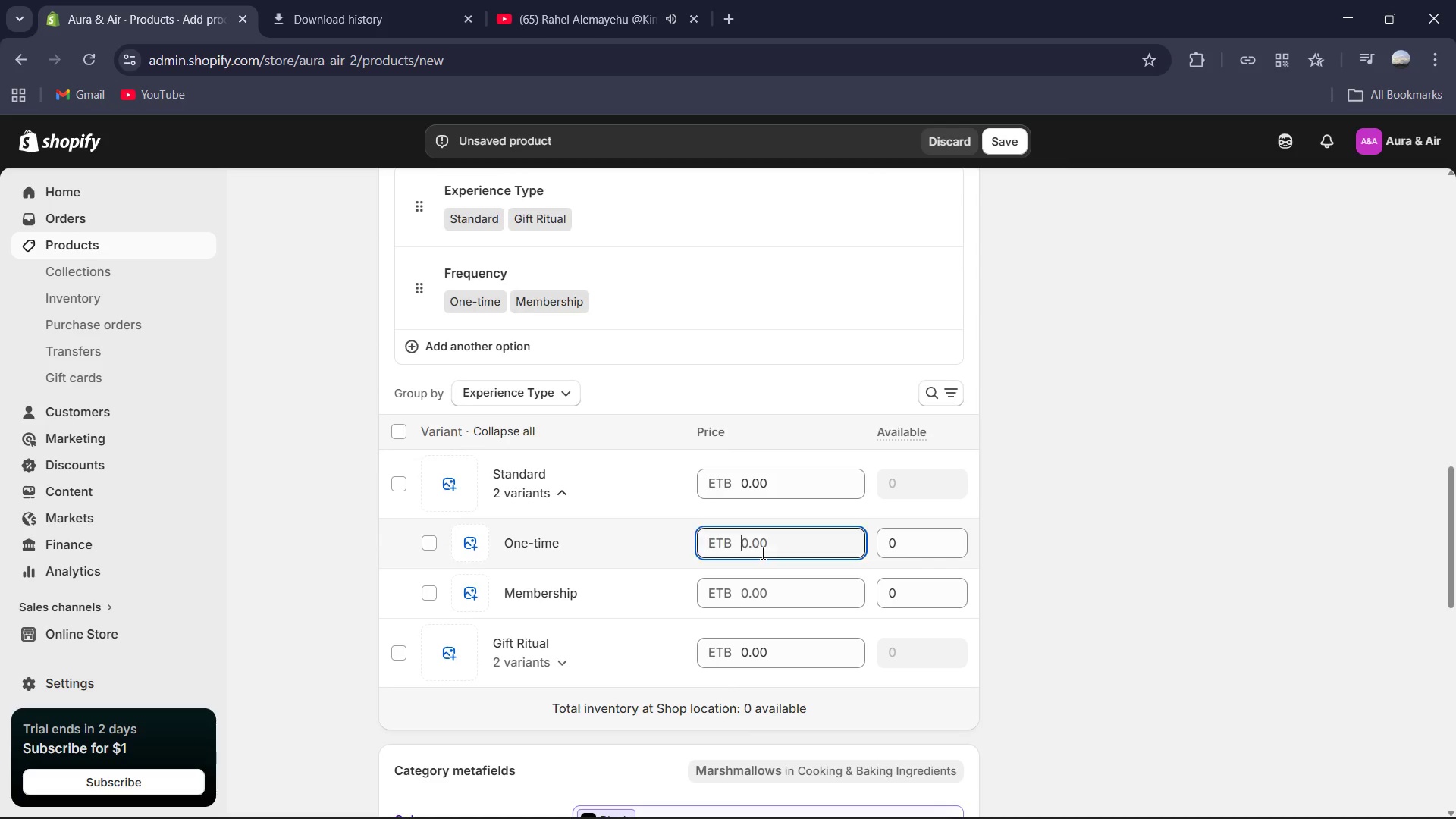 
hold_key(key=ControlLeft, duration=0.5)
 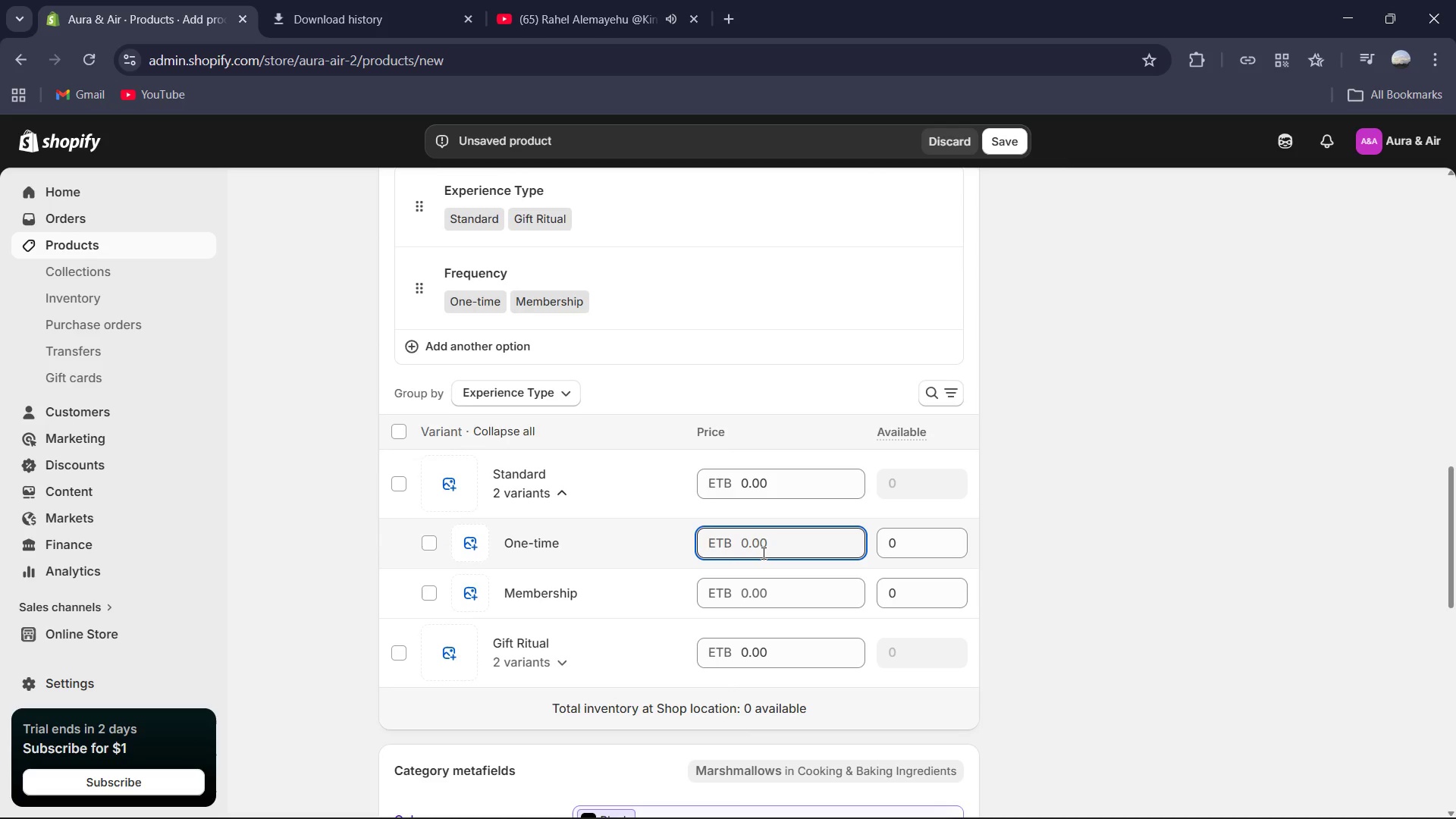 
key(Numpad5)
 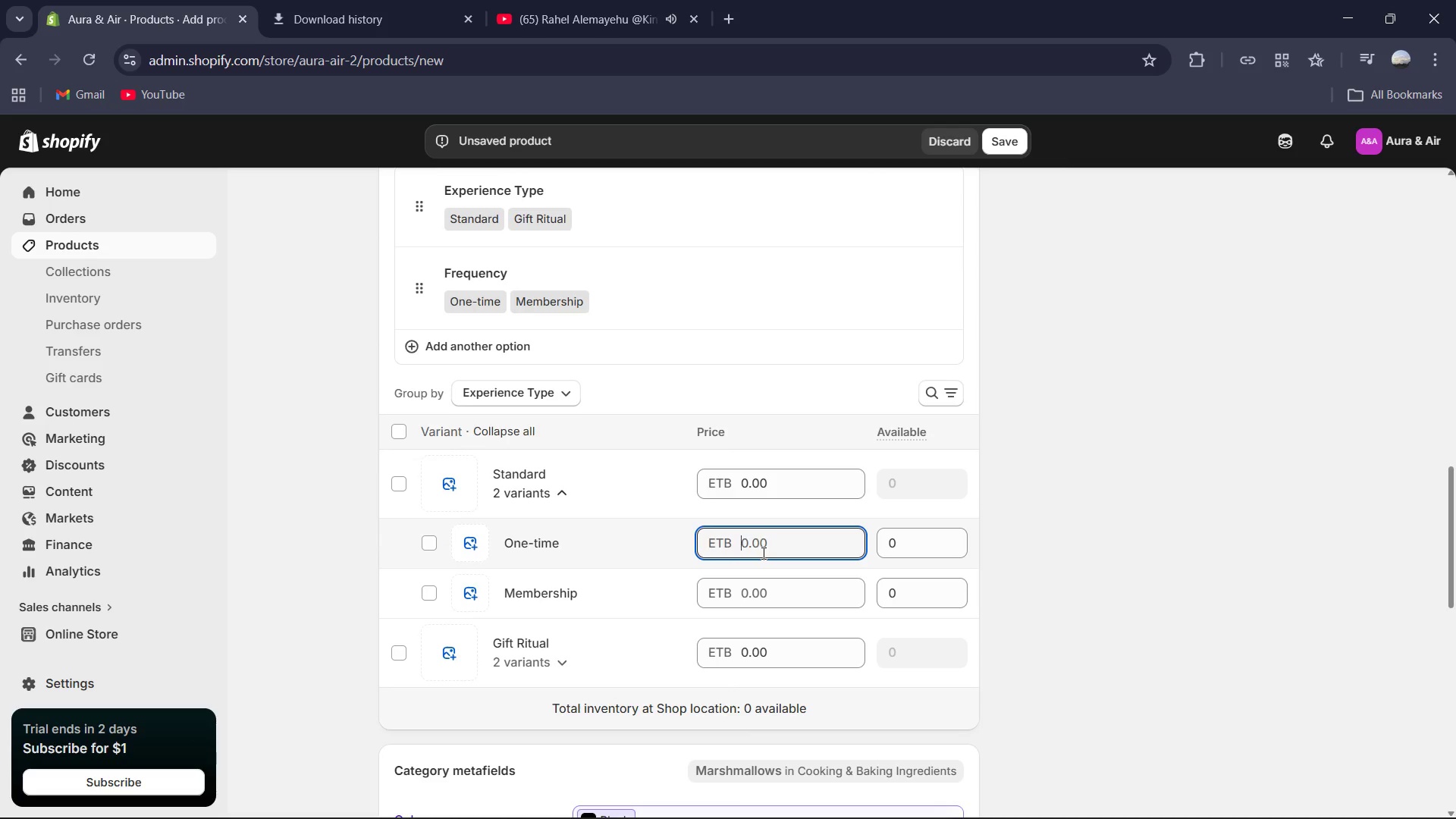 
key(Numpad8)
 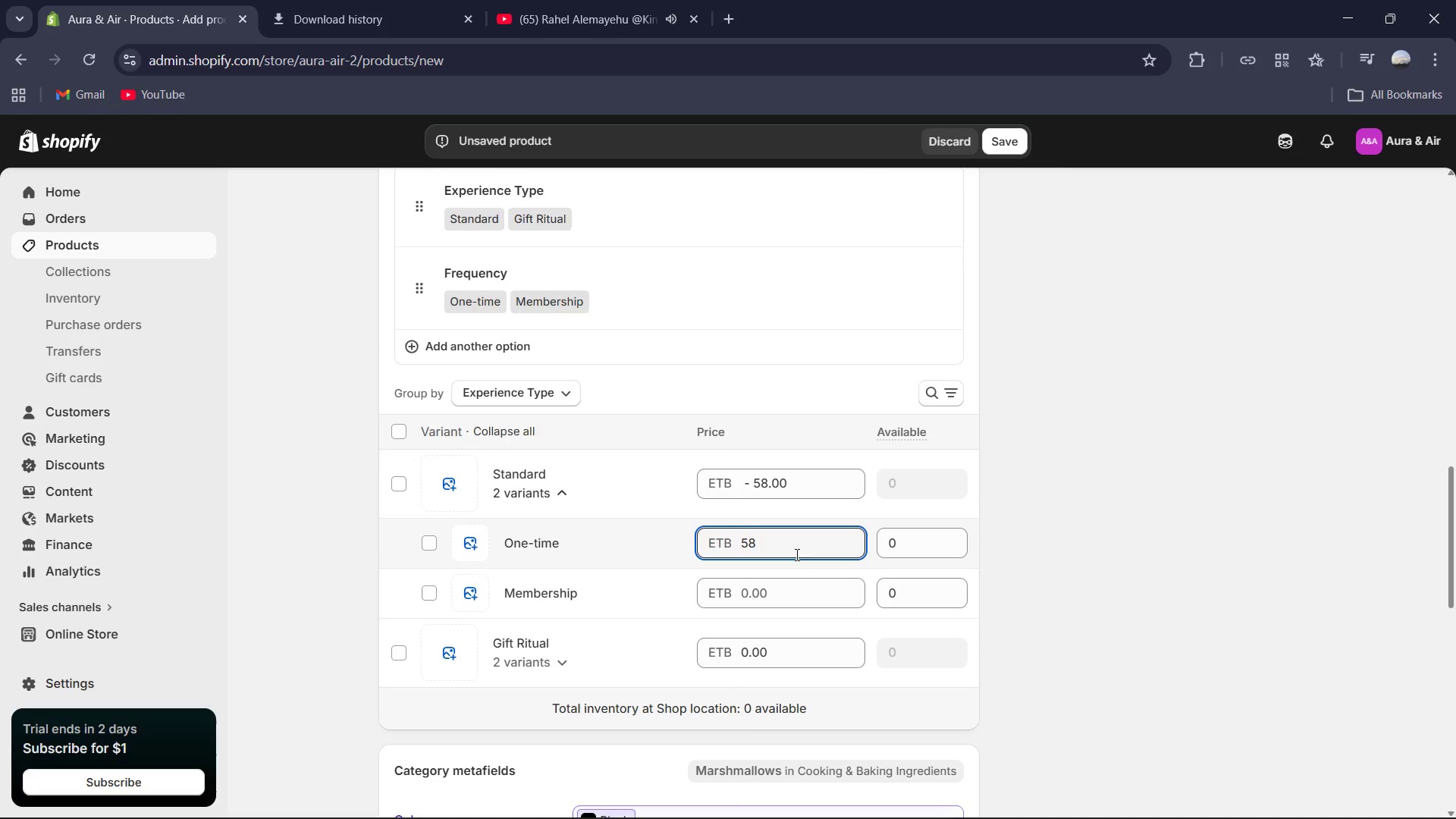 
left_click([782, 587])
 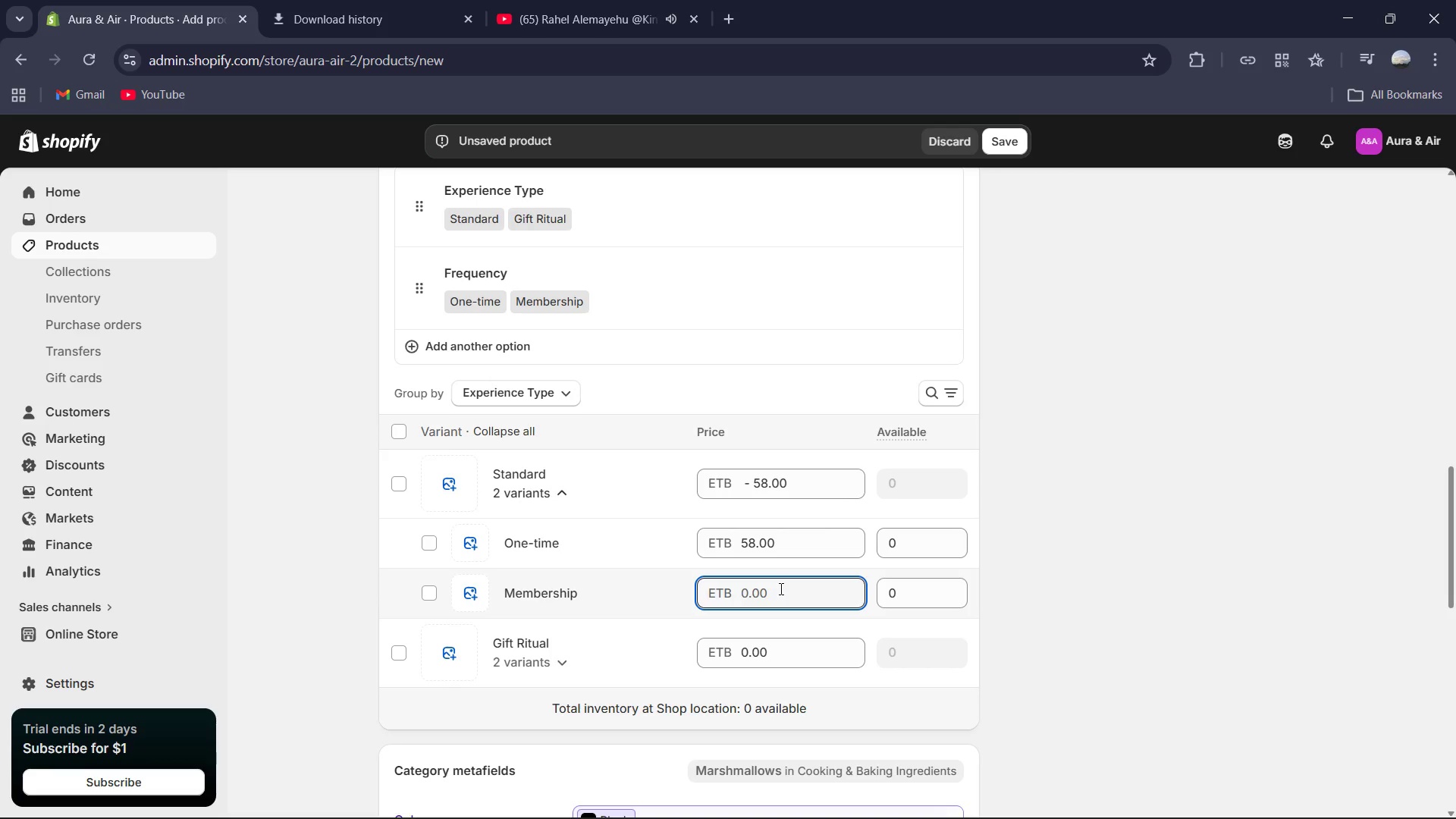 
key(Numpad4)
 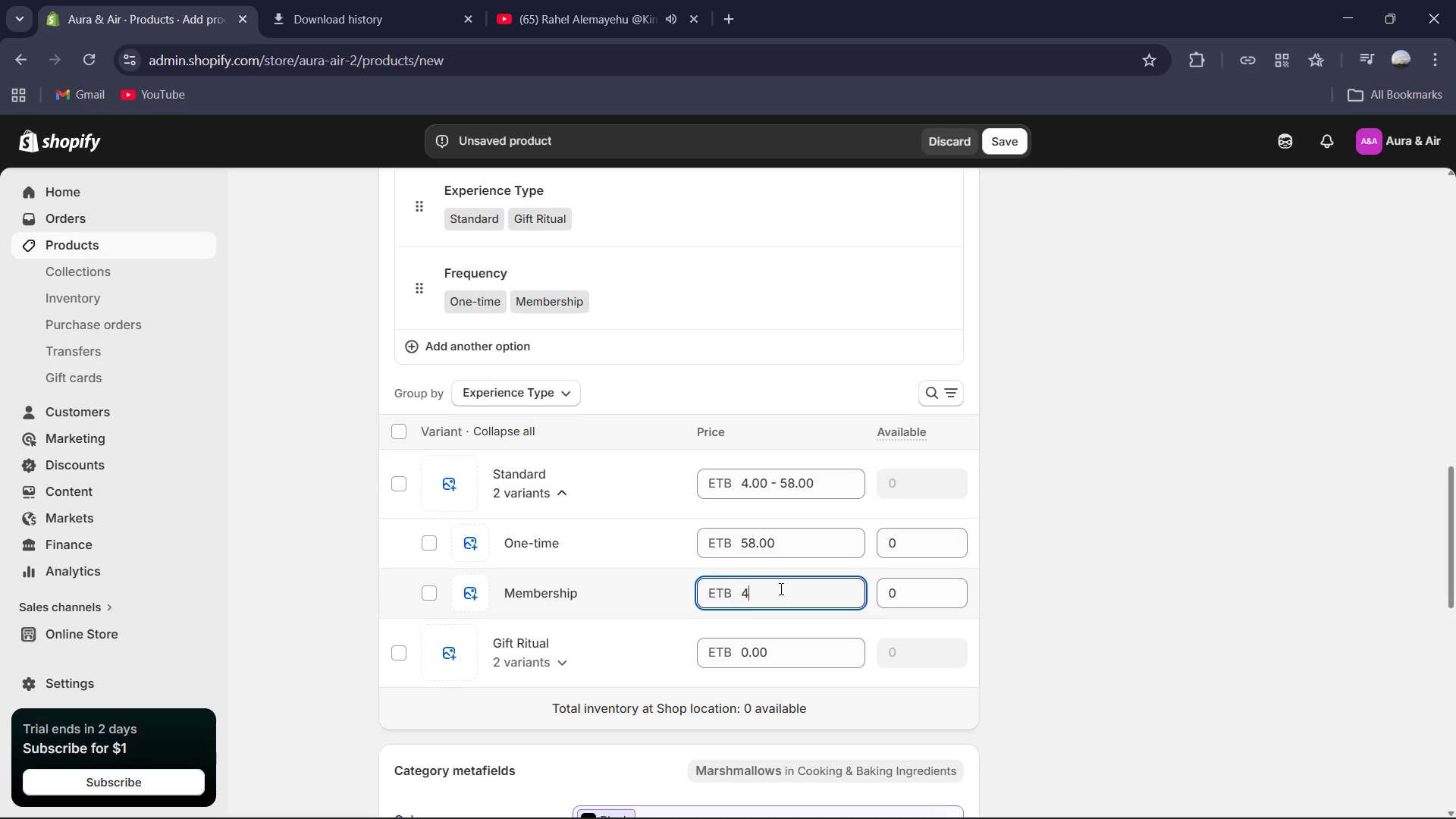 
key(Numpad9)
 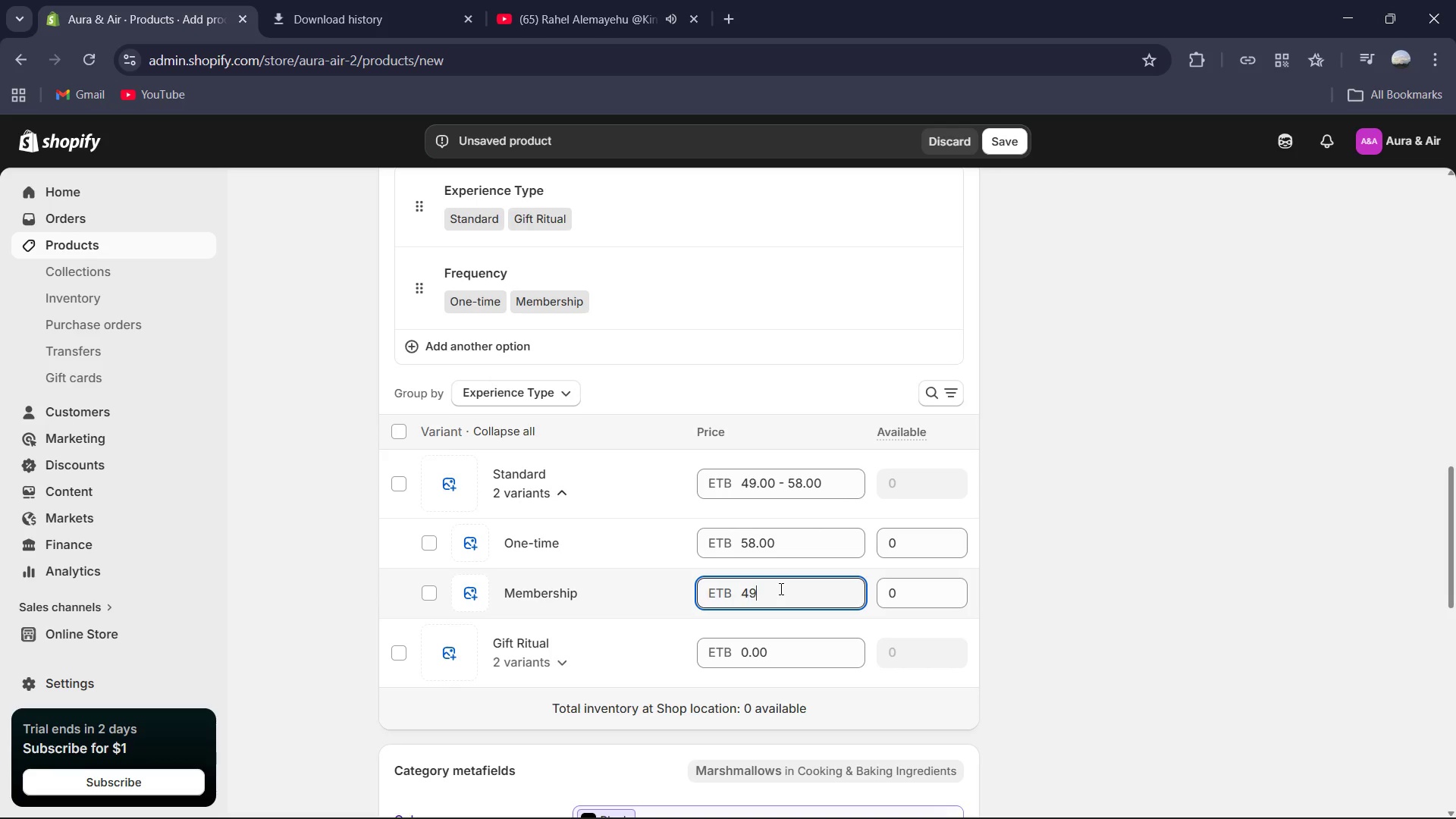 
key(NumpadDecimal)
 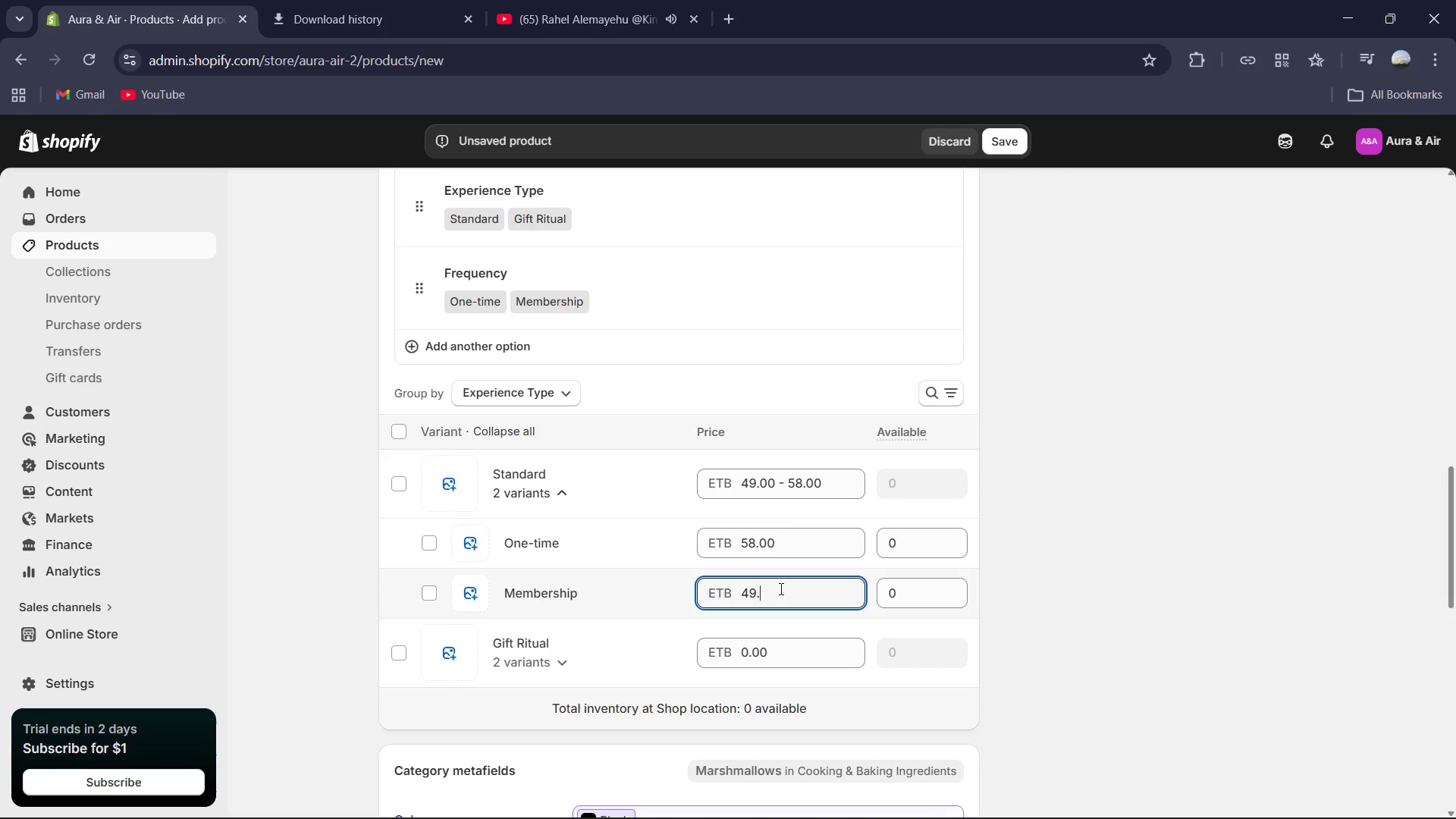 
key(Numpad3)
 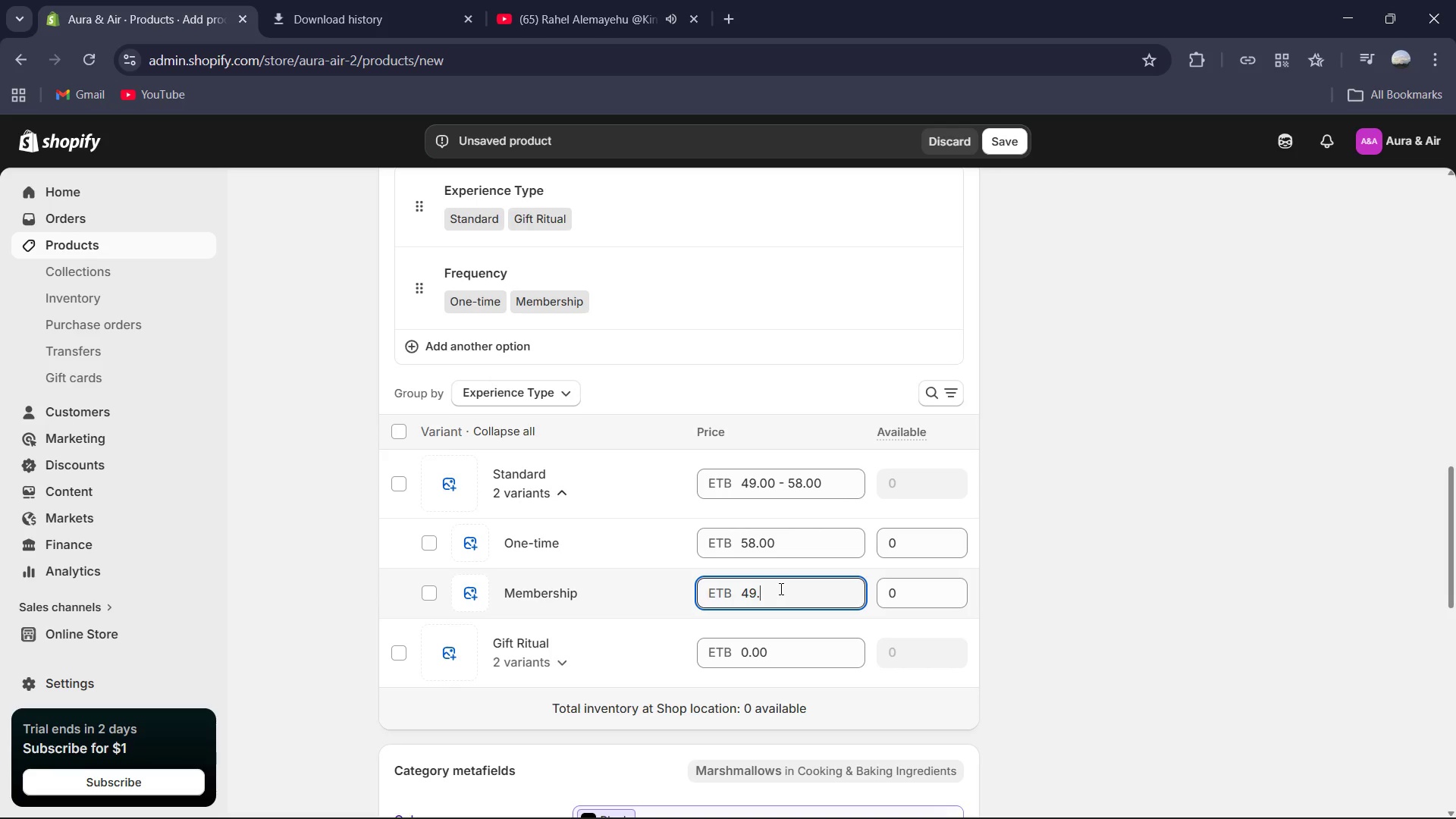 
key(Numpad0)
 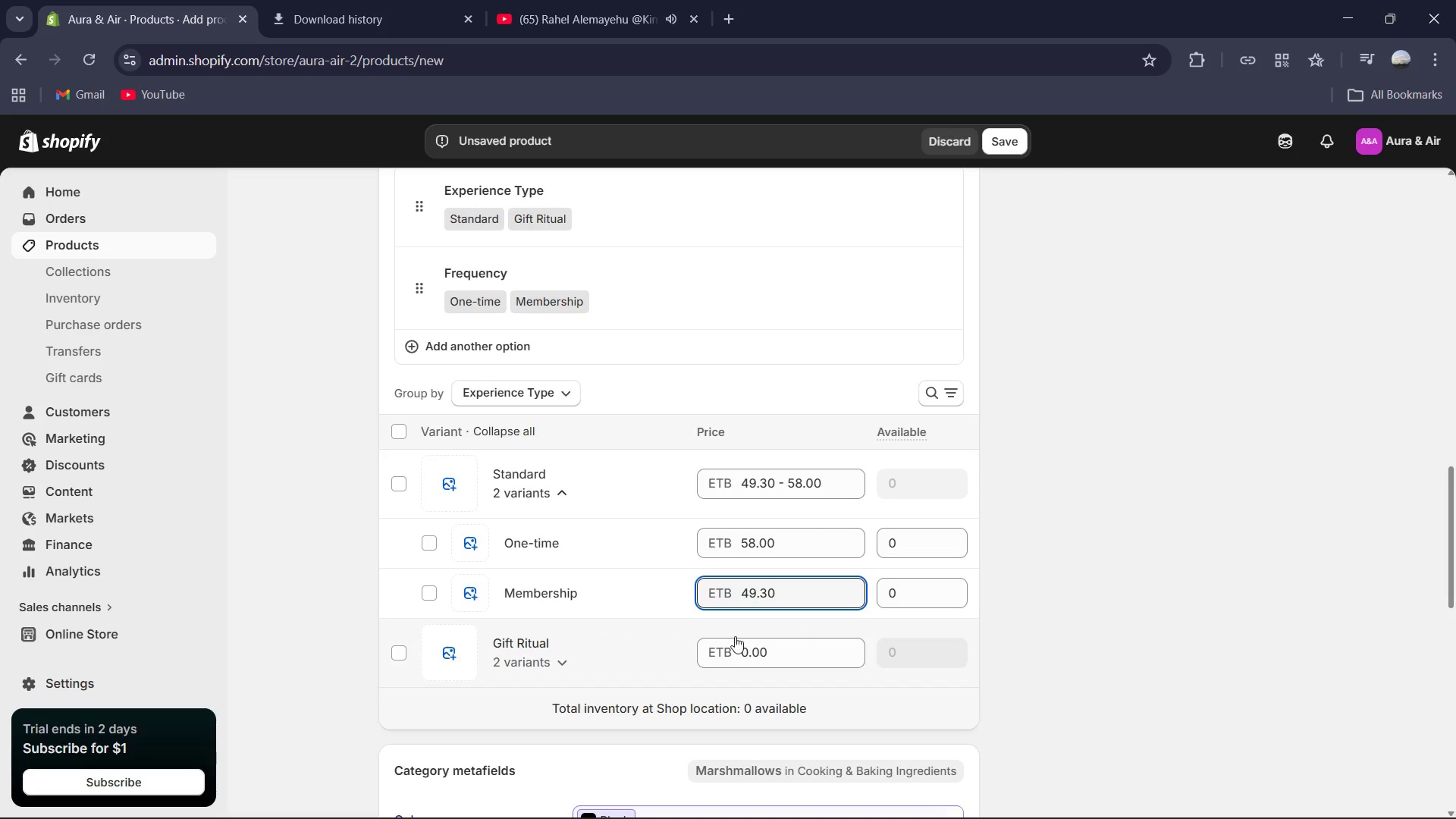 
left_click([596, 654])
 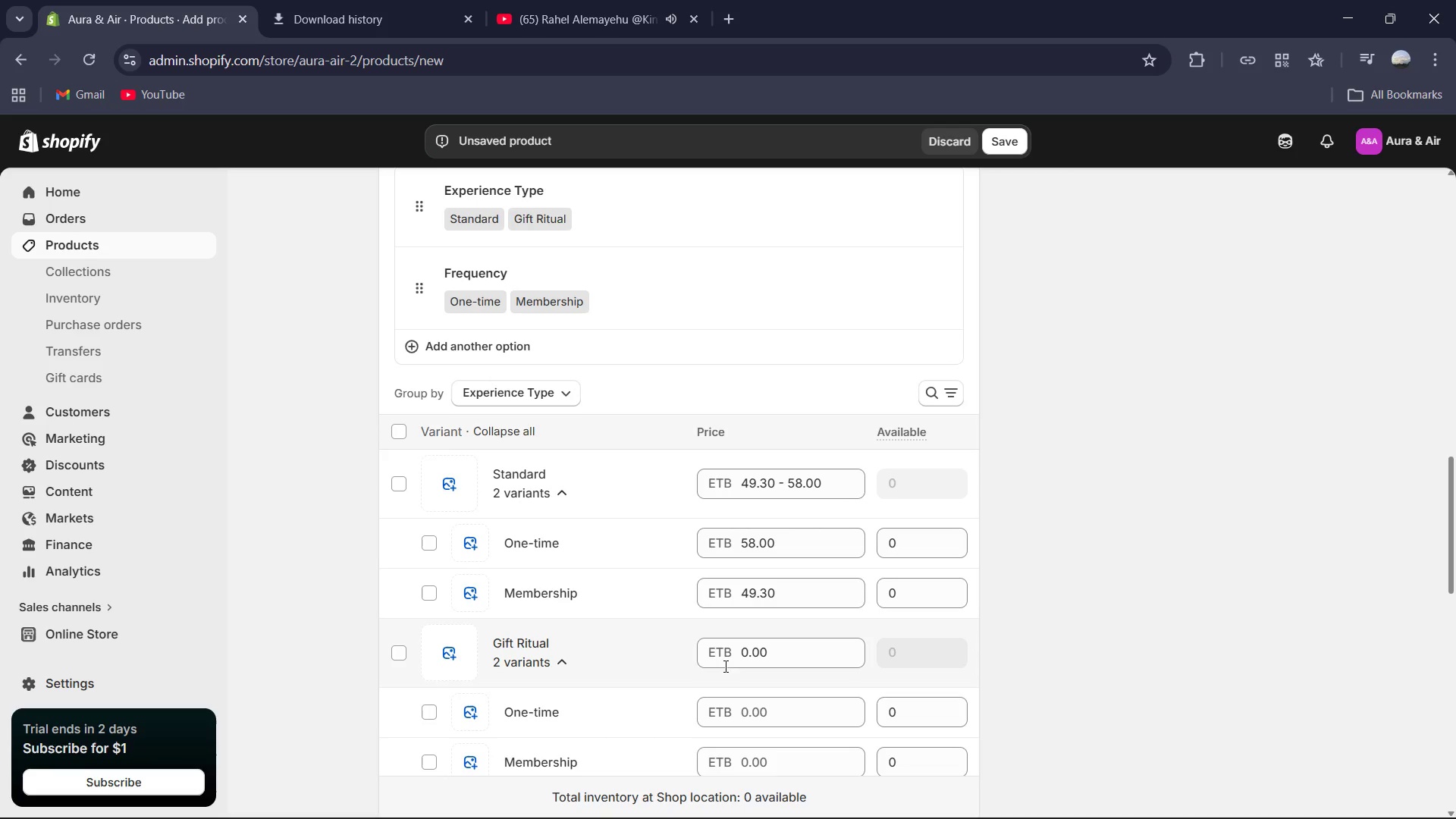 
scroll: coordinate [730, 665], scroll_direction: down, amount: 1.0
 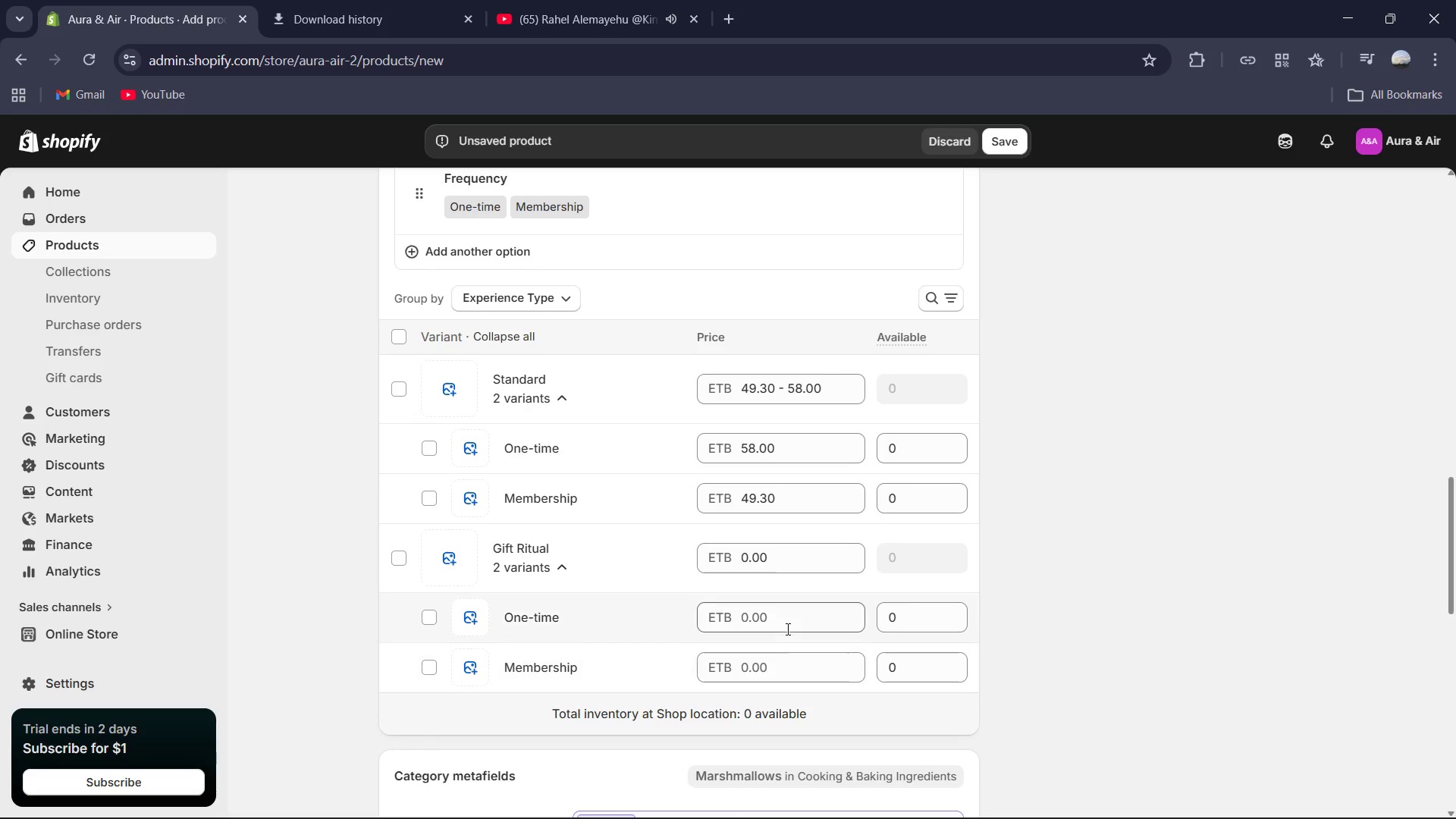 
left_click([786, 629])
 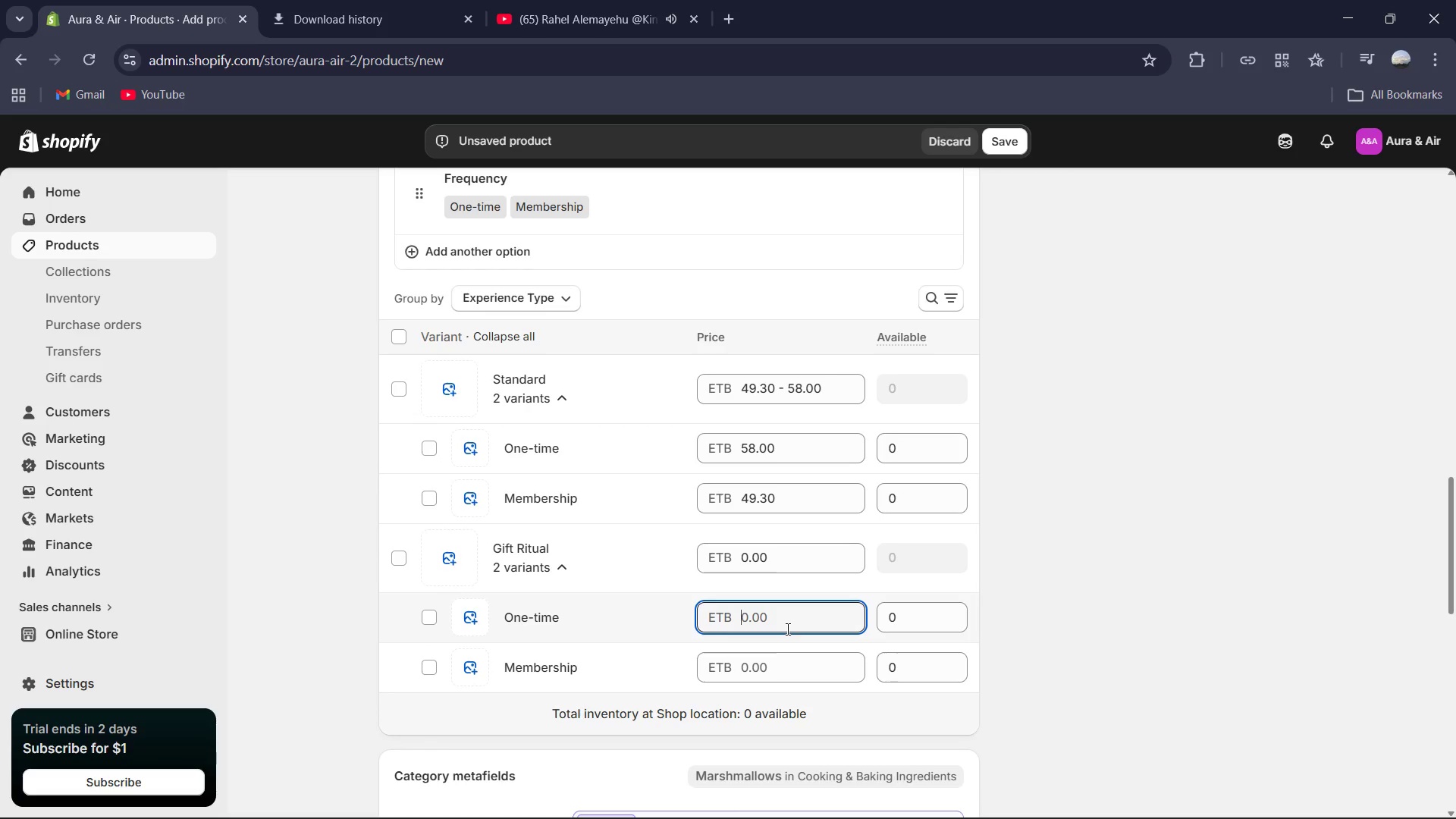 
key(Numpad9)
 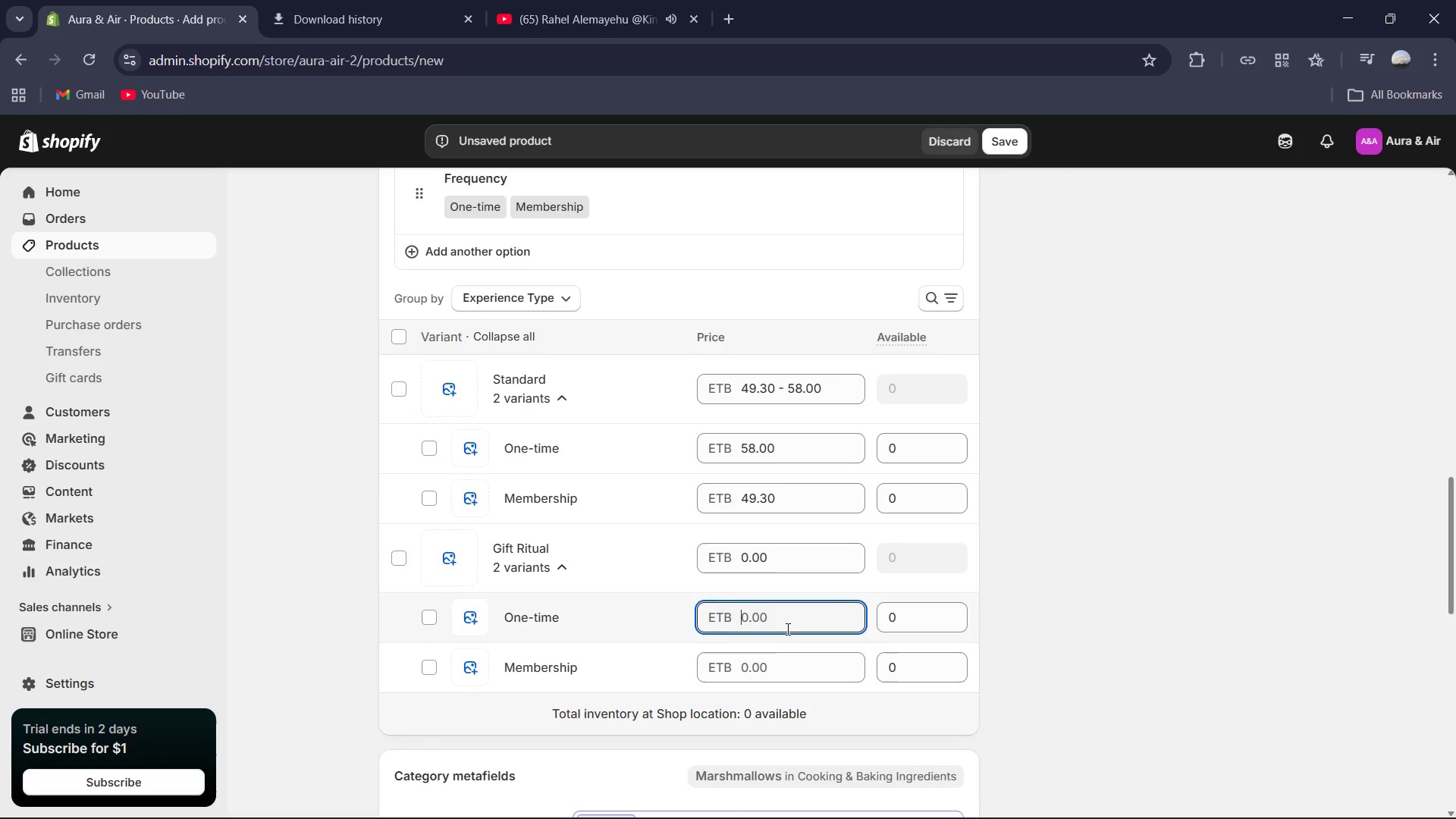 
key(Numpad3)
 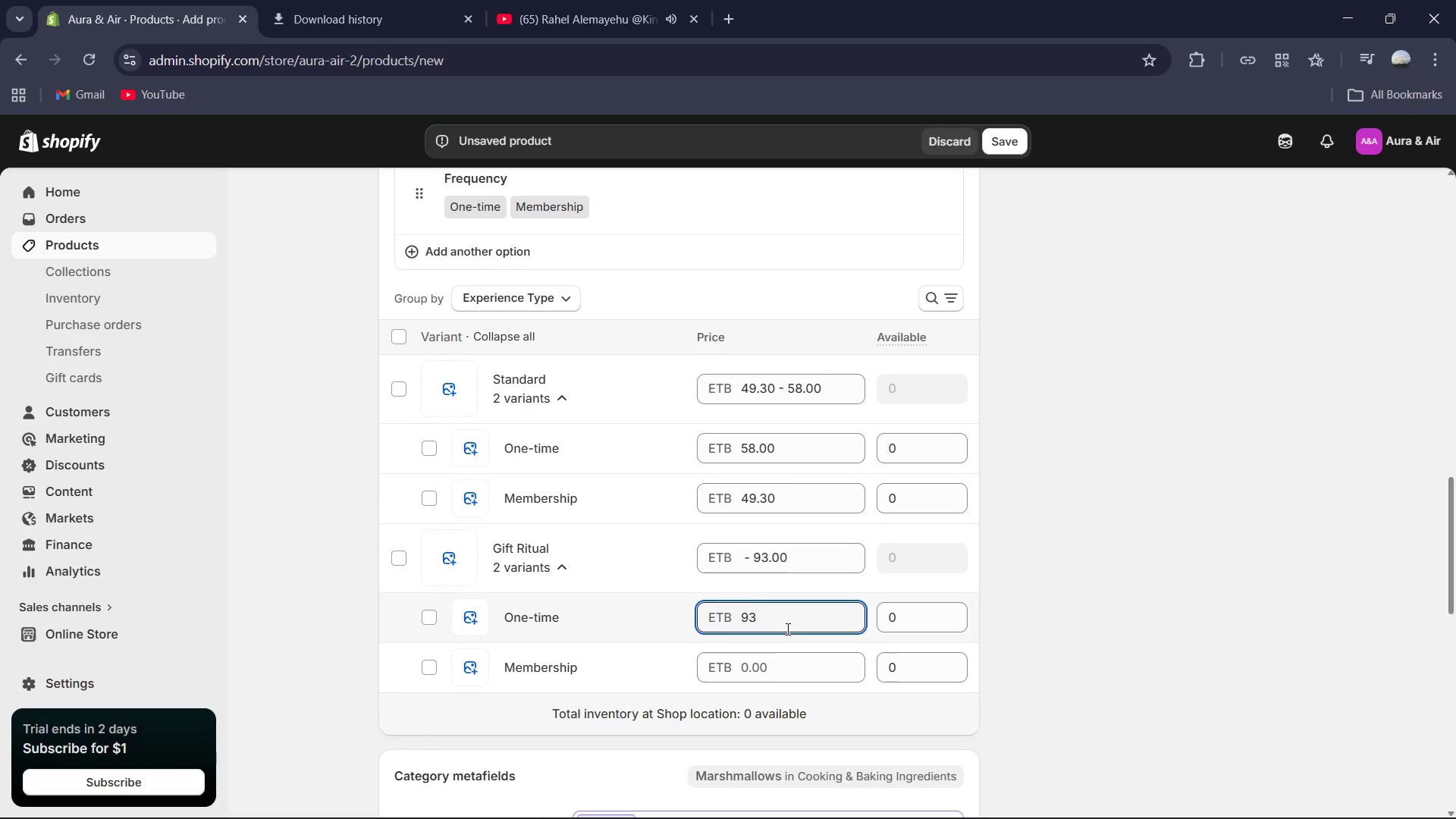 
scroll: coordinate [794, 634], scroll_direction: down, amount: 1.0
 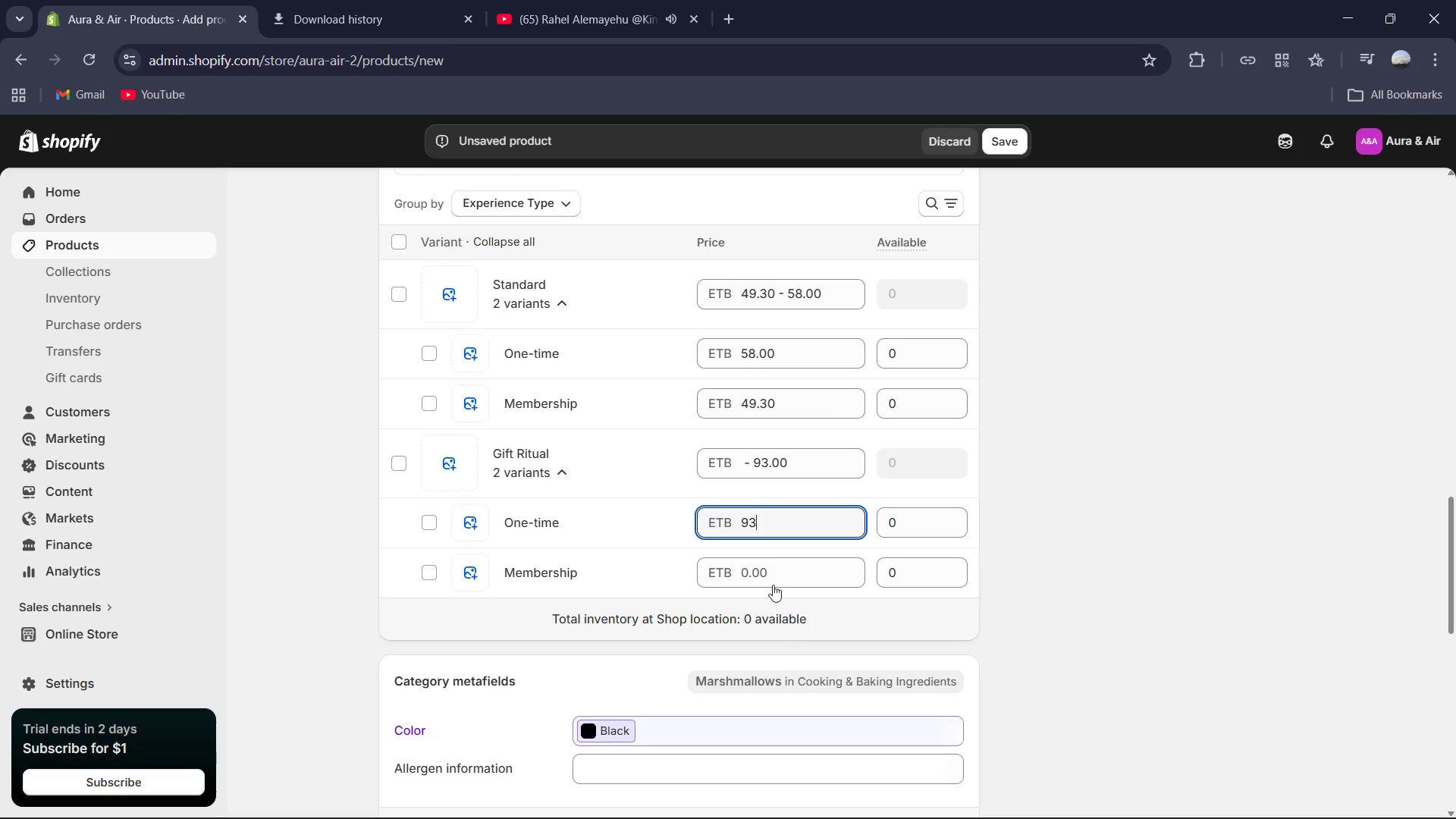 
left_click([768, 559])
 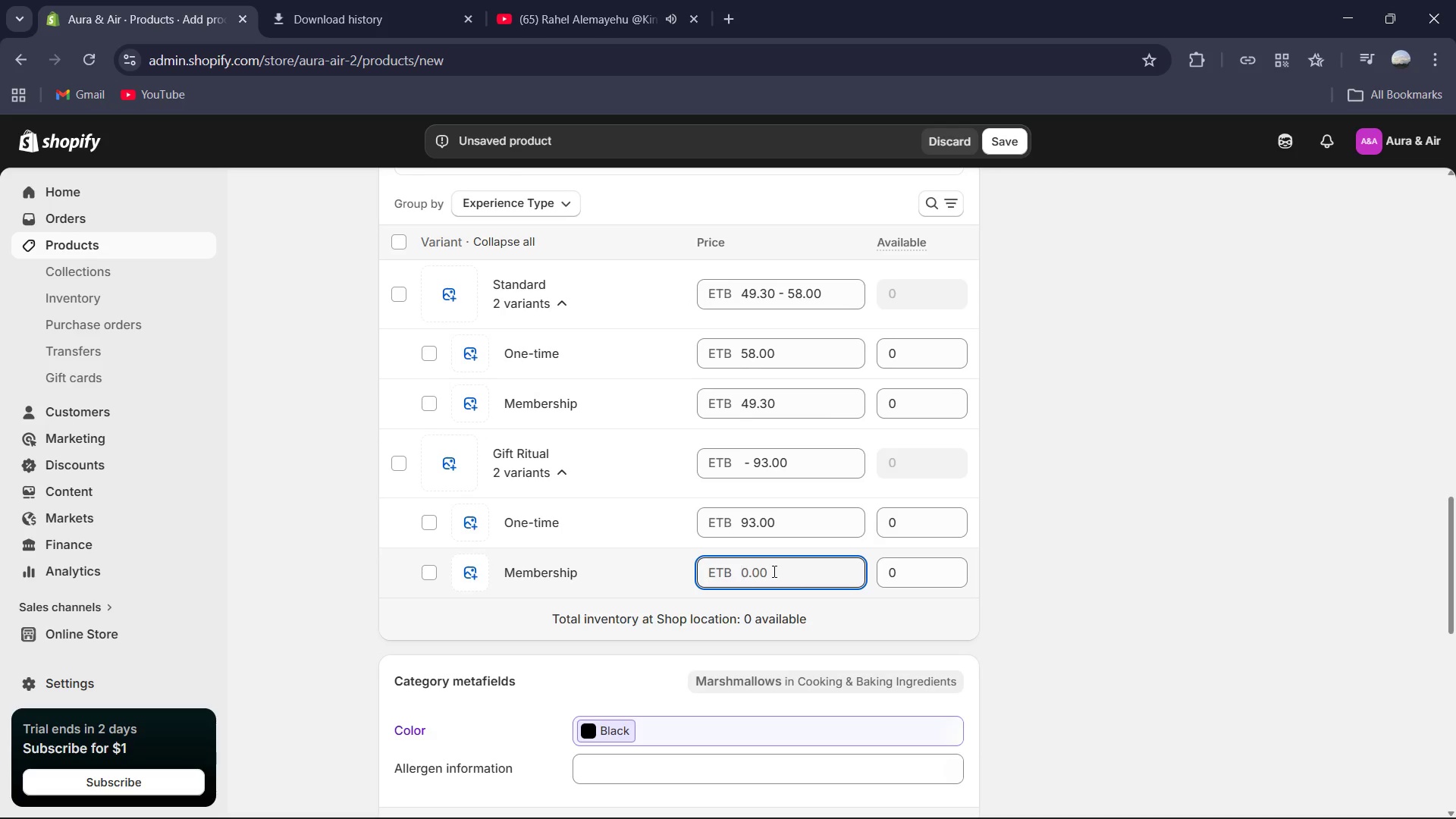 
key(Numpad7)
 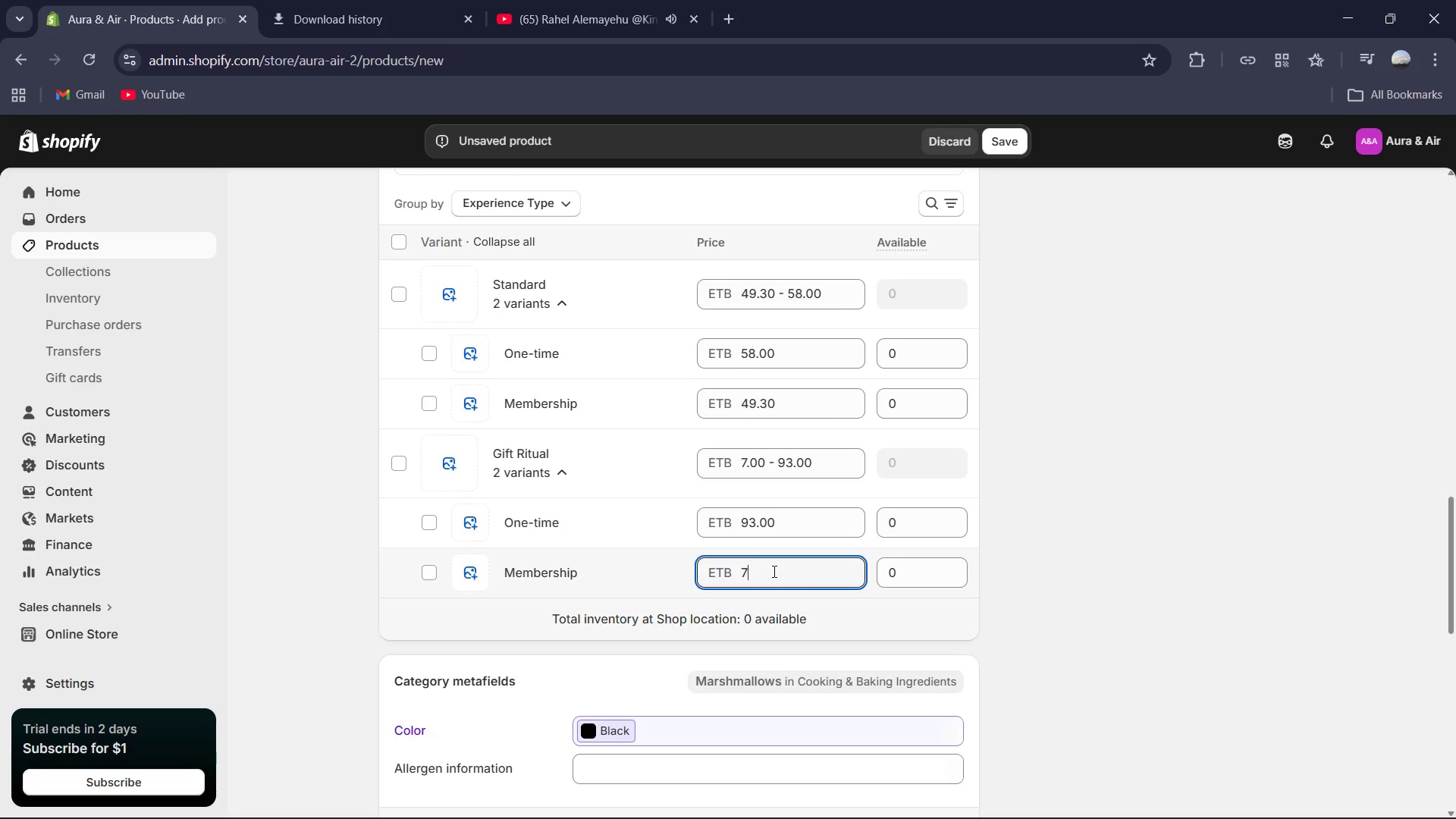 
key(Numpad9)
 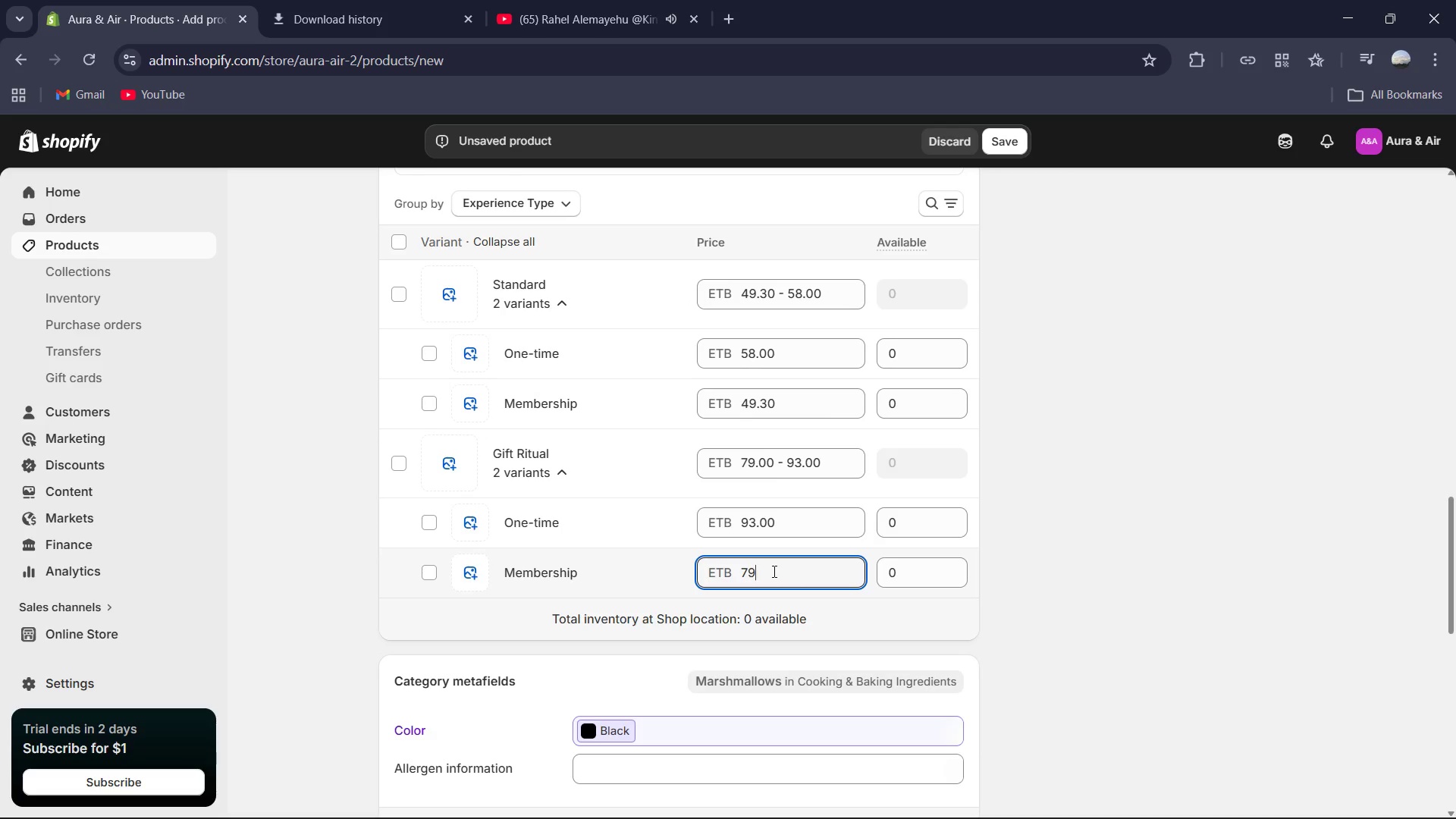 
key(NumpadDecimal)
 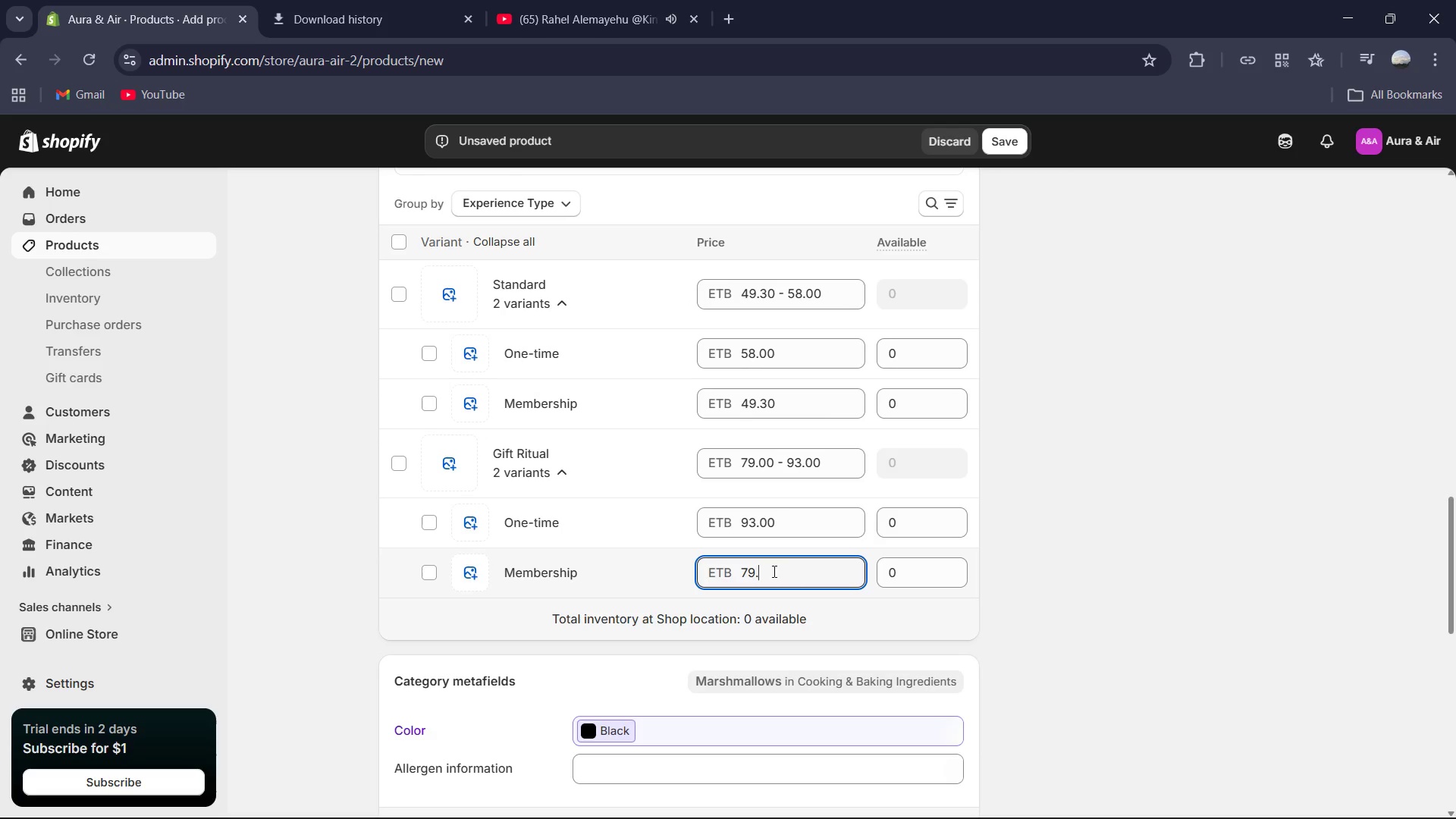 
key(Numpad0)
 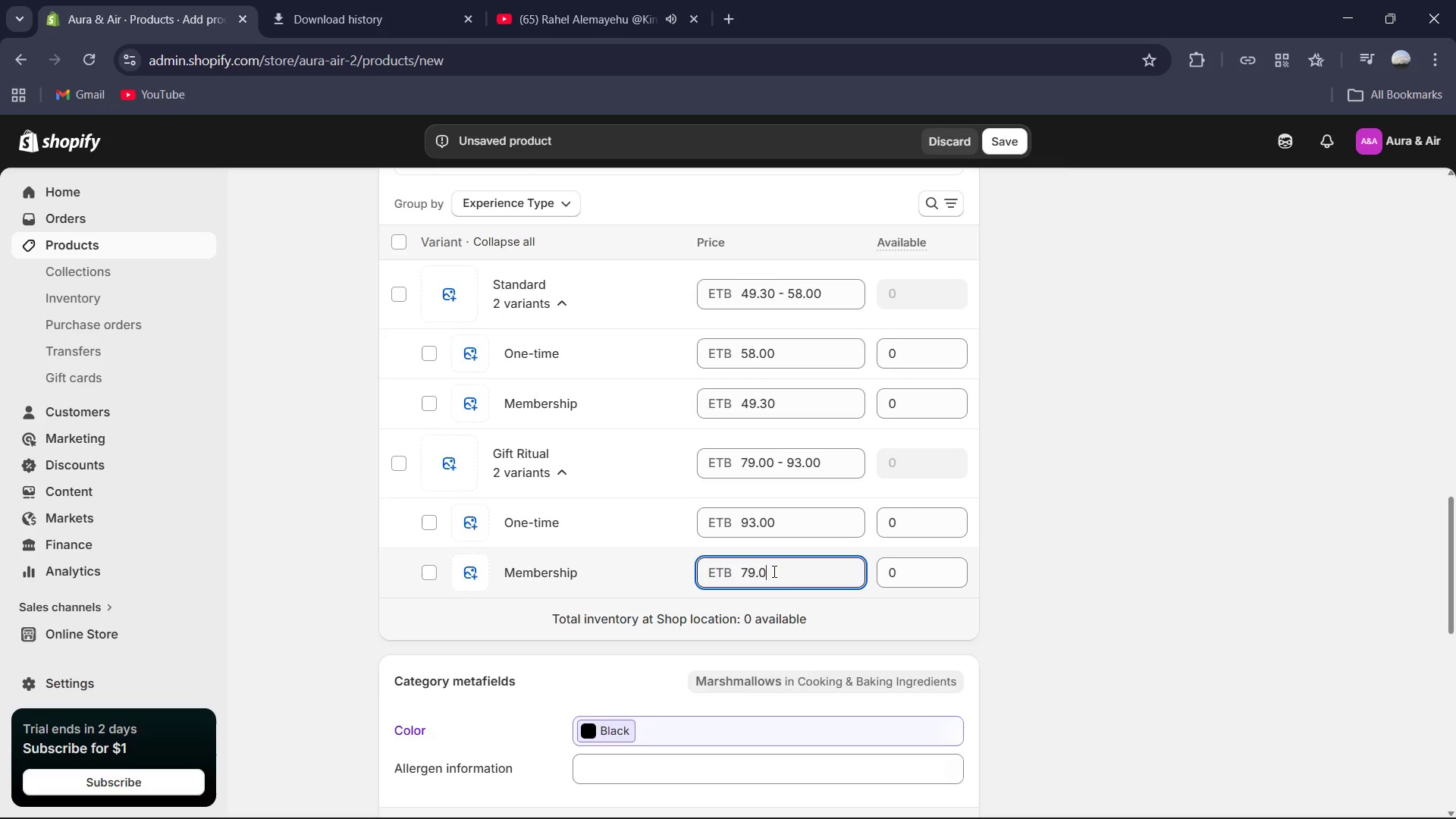 
key(Numpad5)
 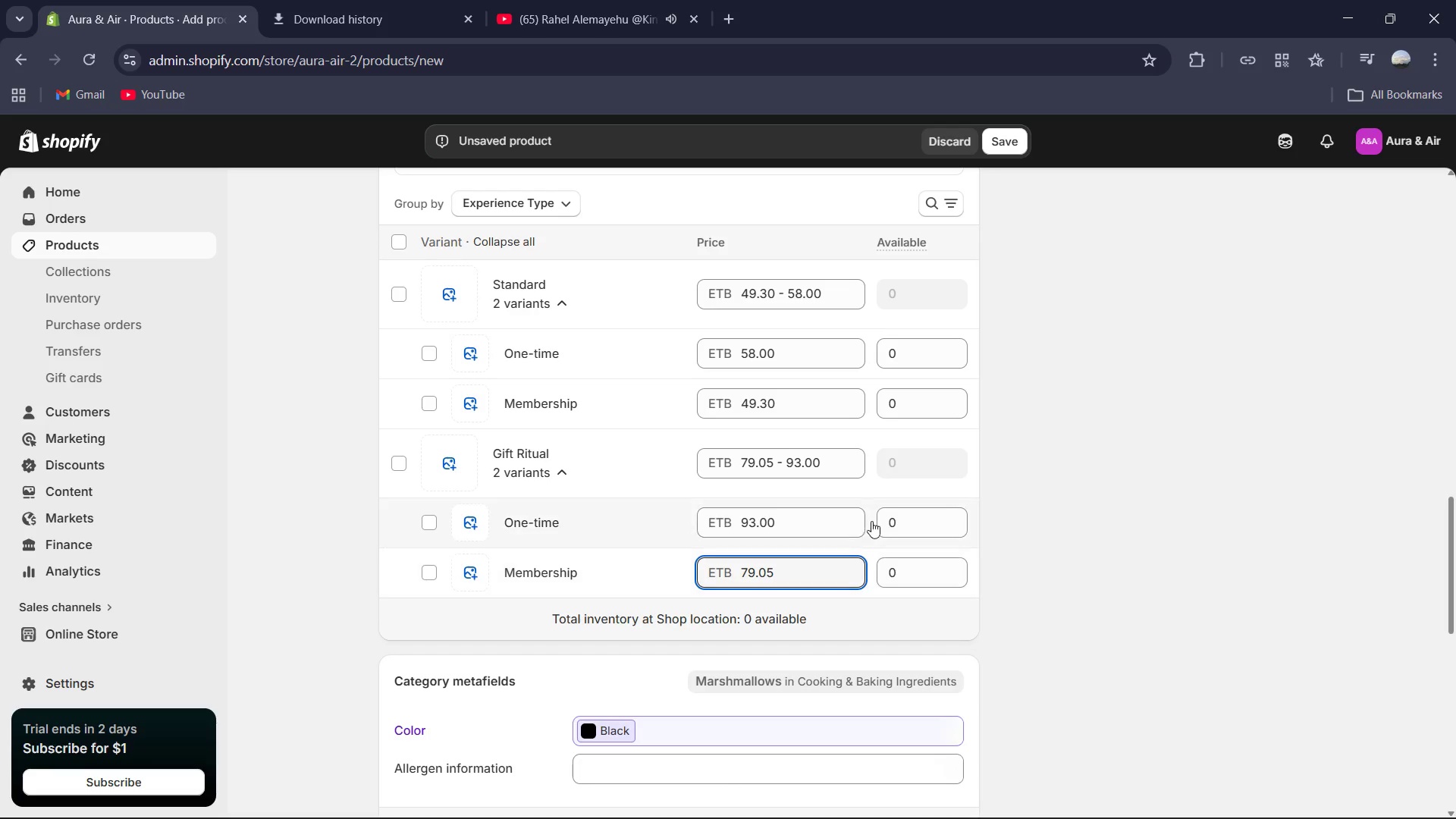 
left_click([901, 522])
 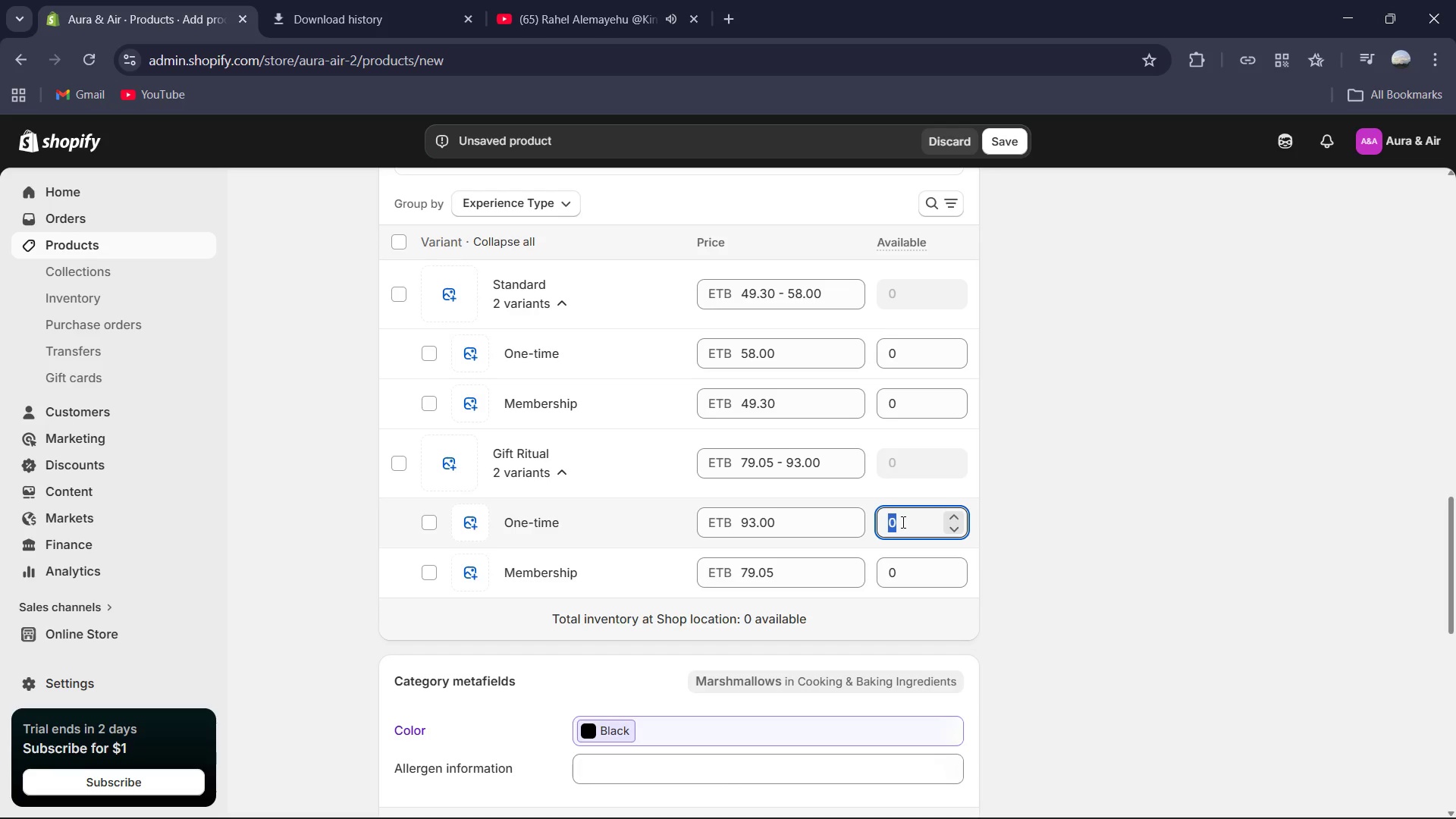 
key(Numpad9)
 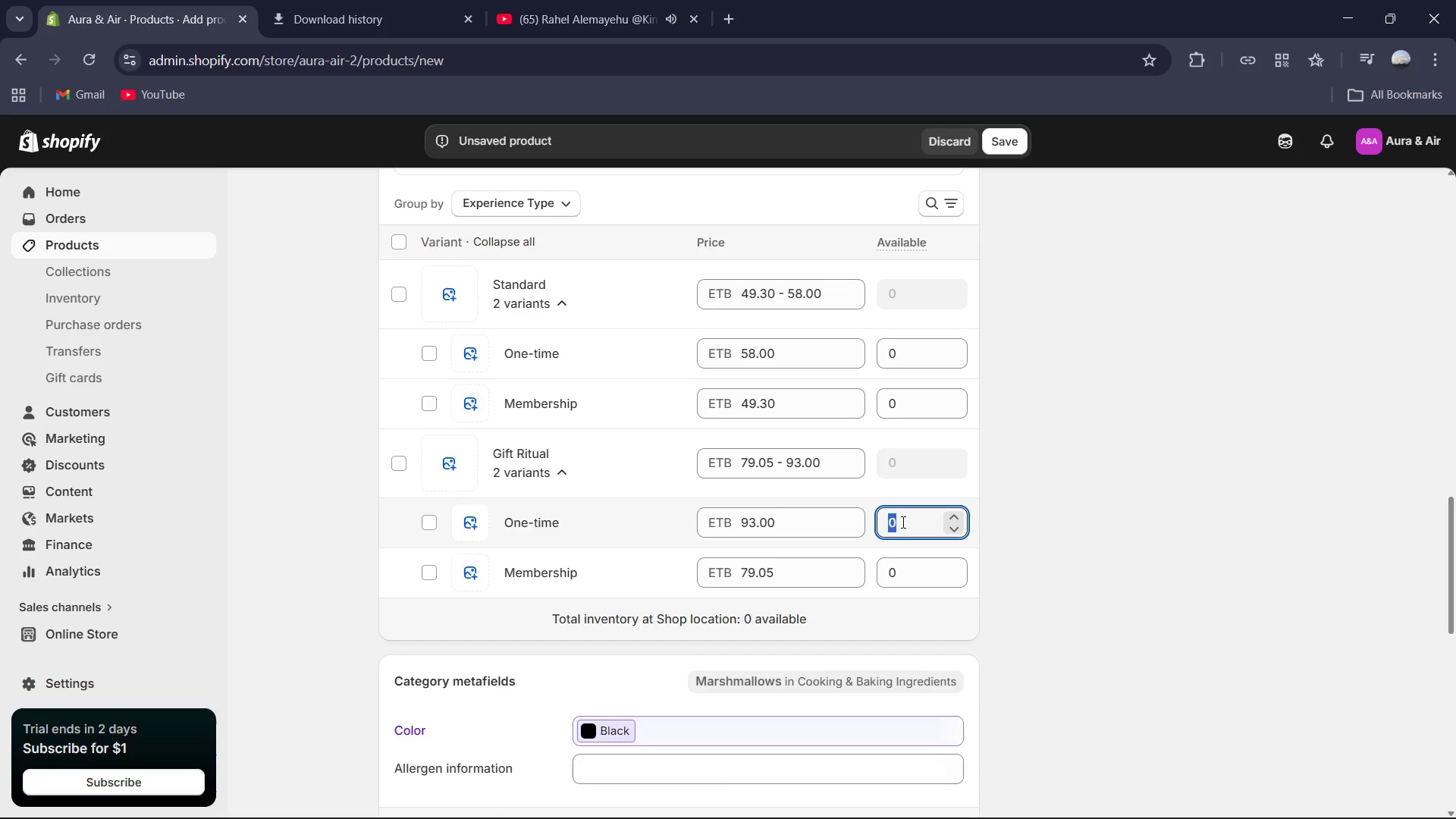 
key(Numpad8)
 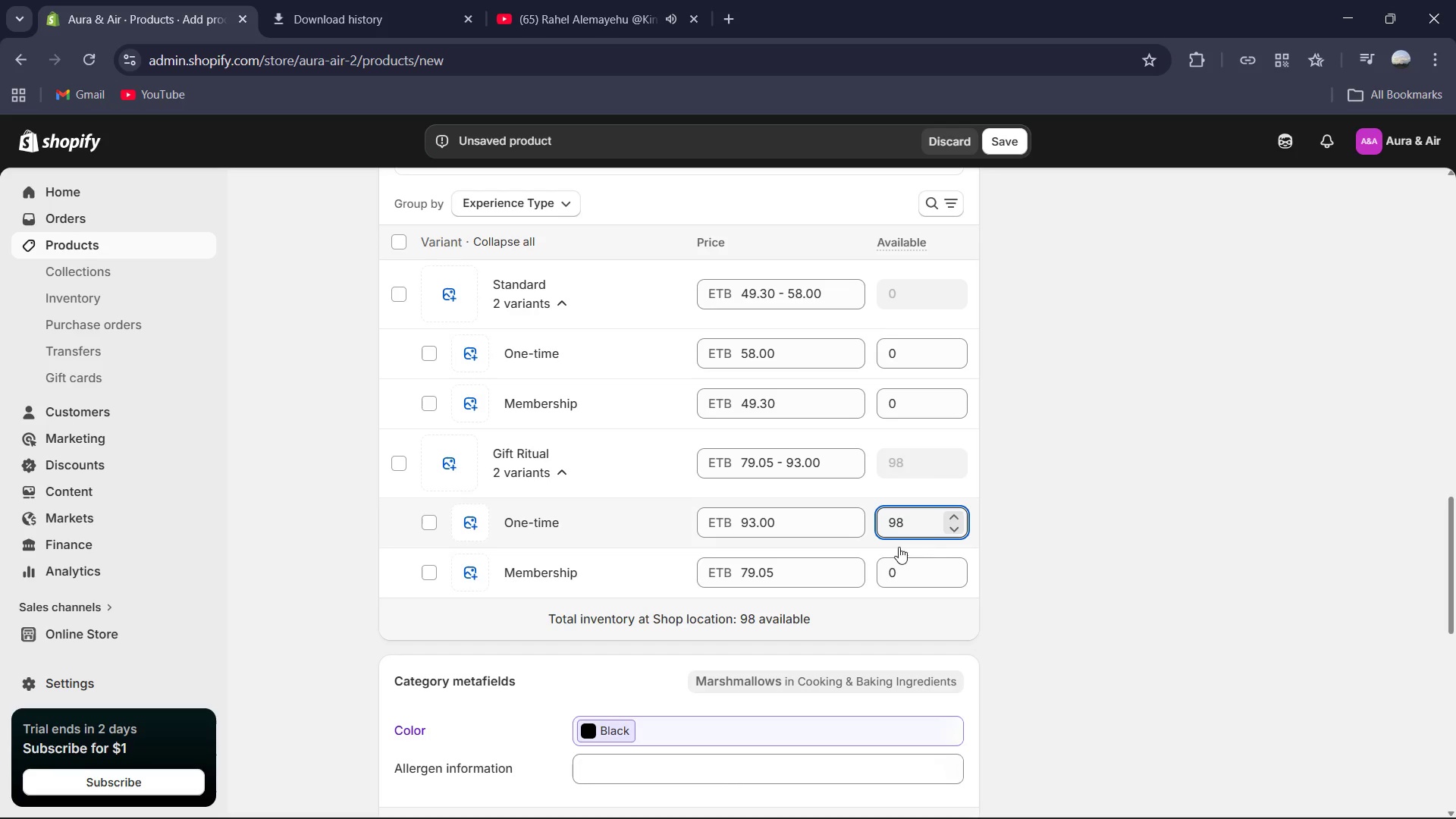 
left_click([899, 566])
 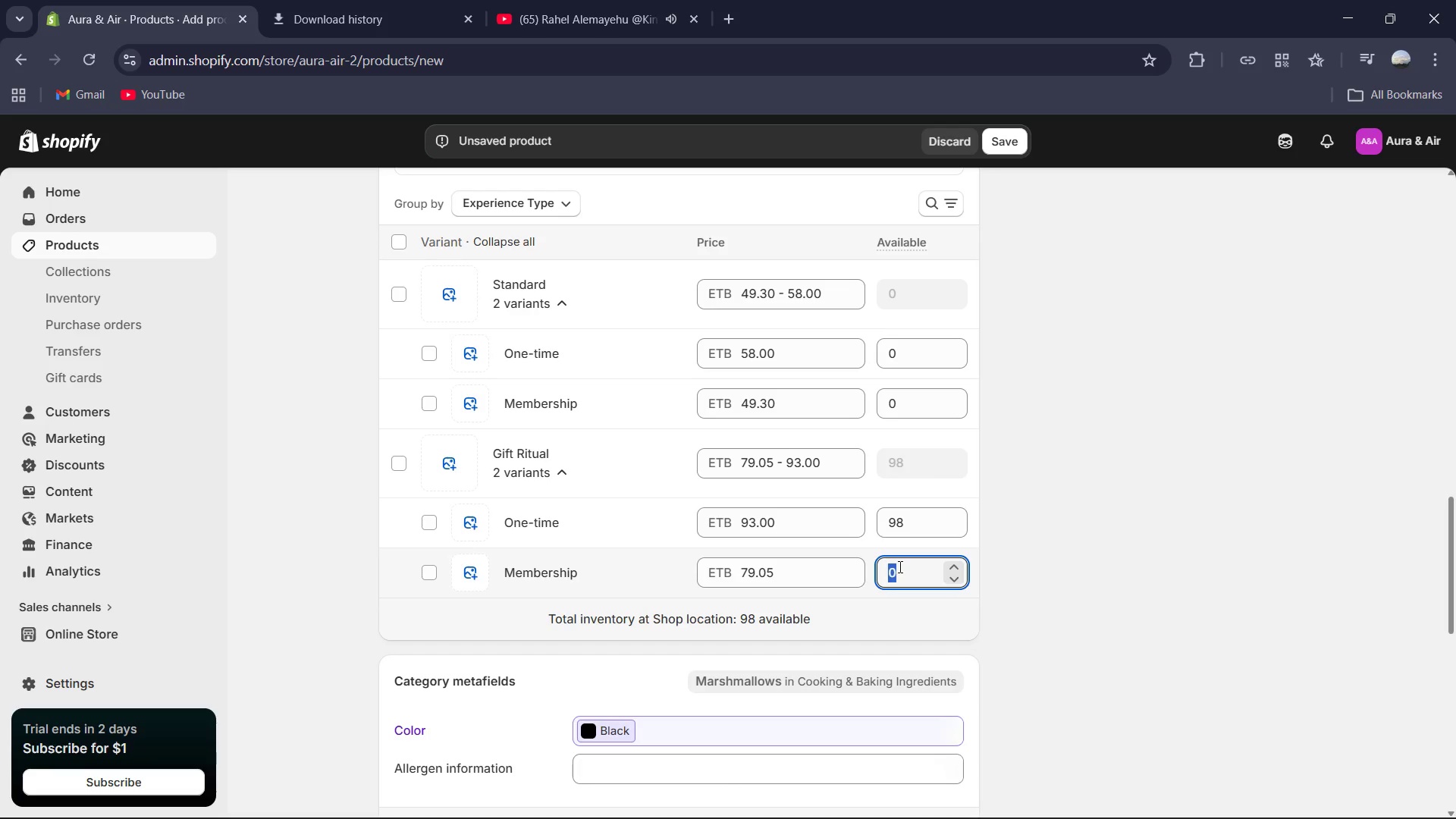 
key(Numpad8)
 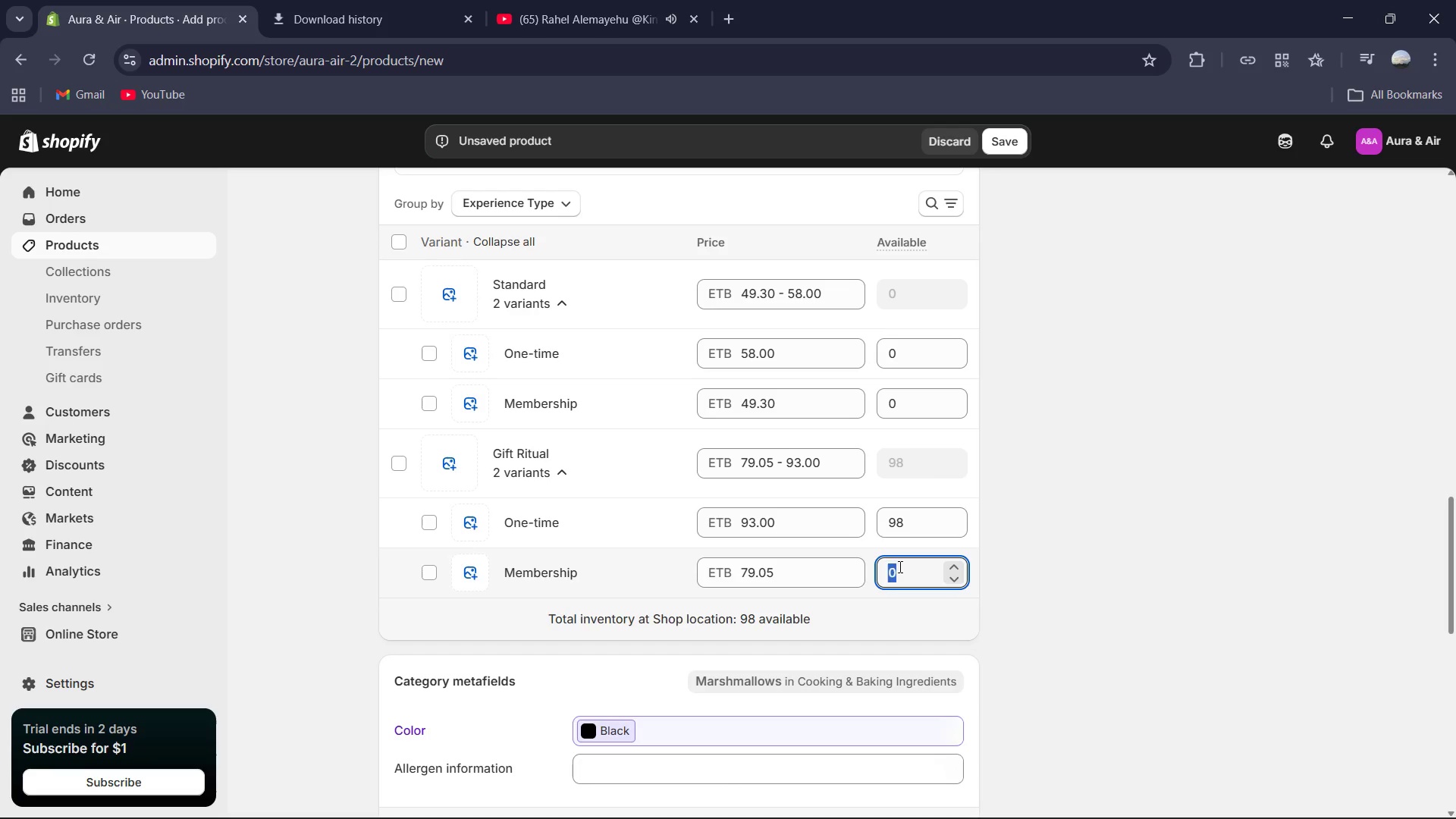 
key(Numpad9)
 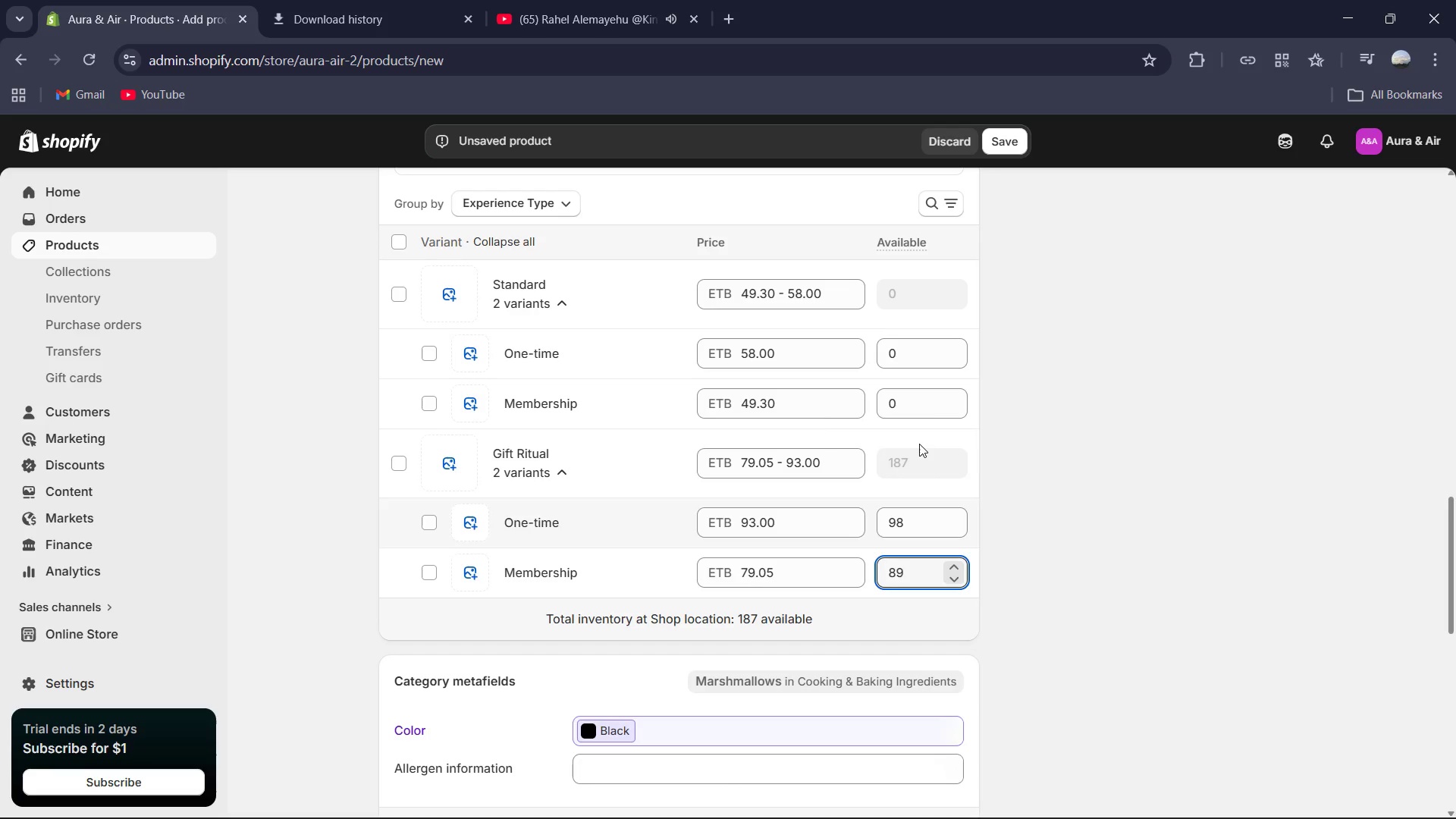 
left_click([905, 403])
 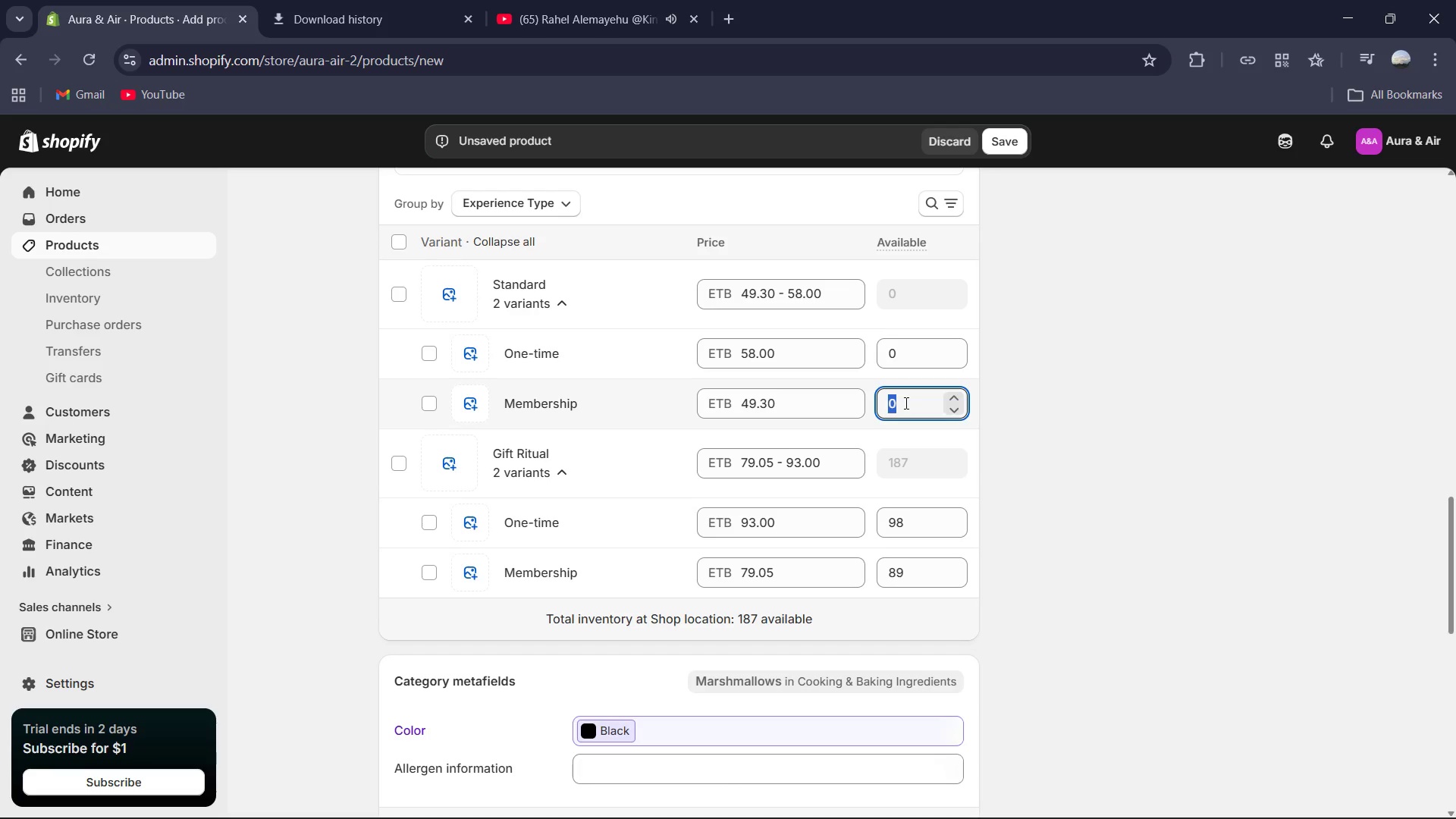 
key(Numpad7)
 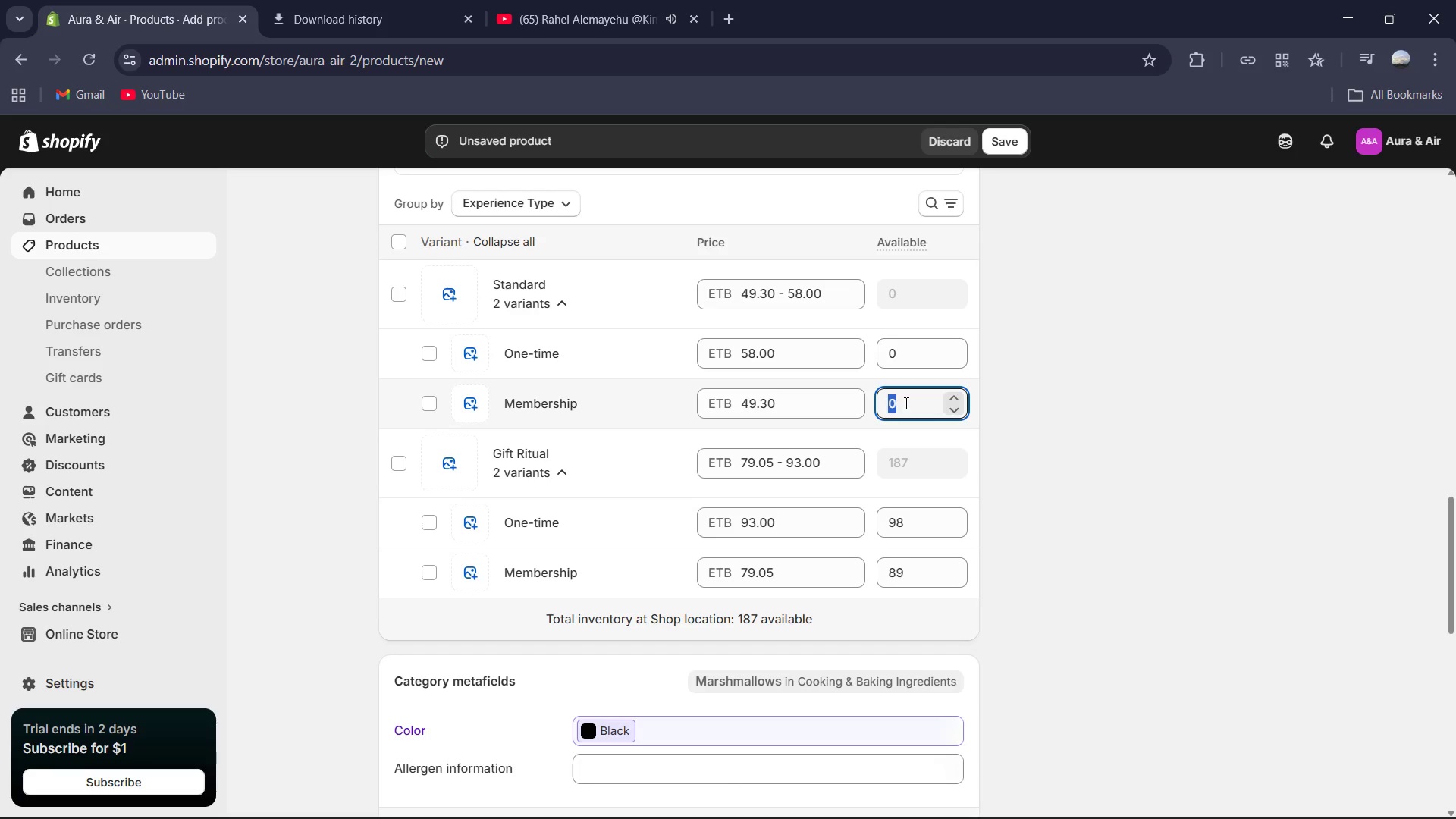 
key(Numpad8)
 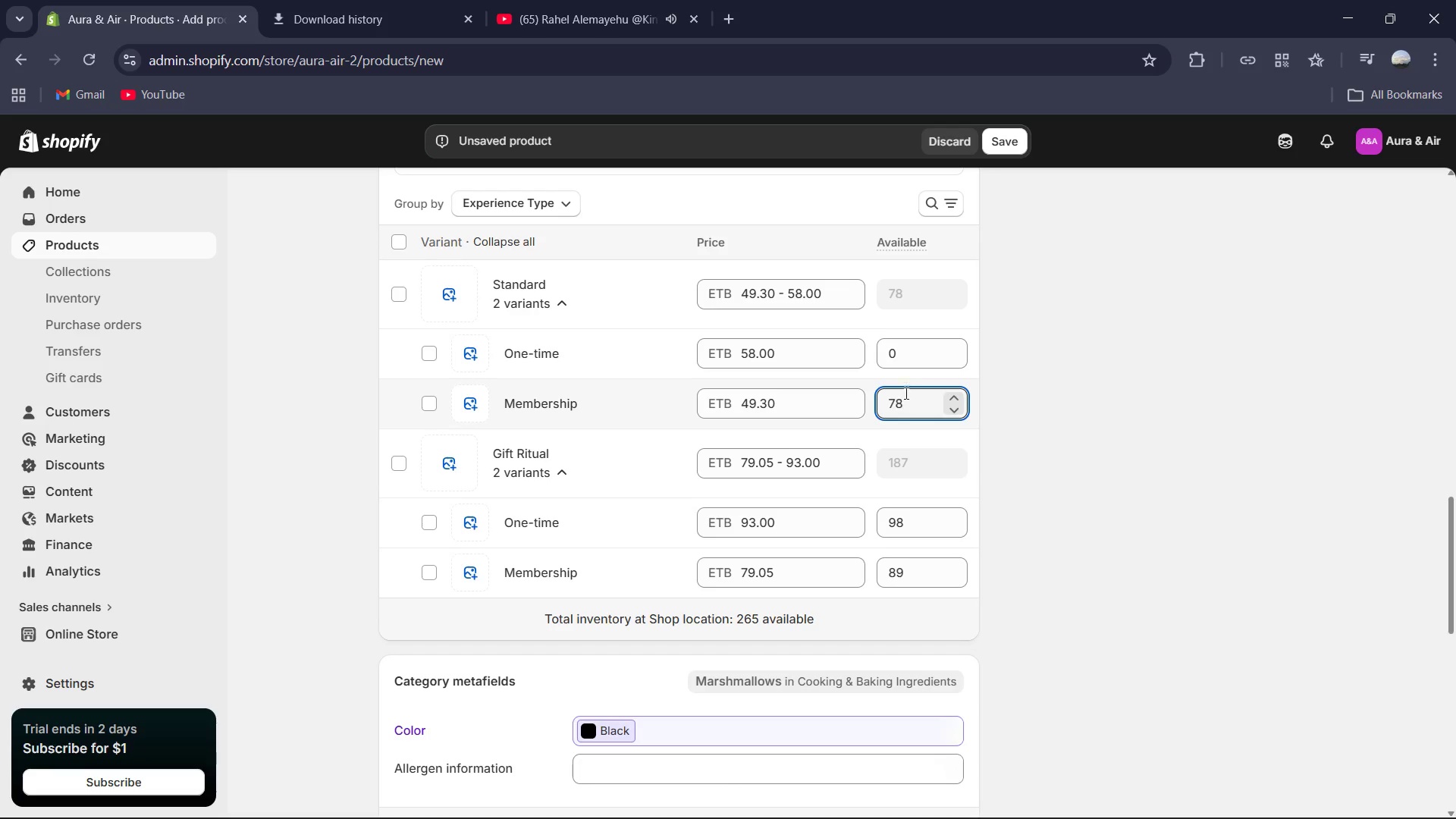 
left_click([903, 358])
 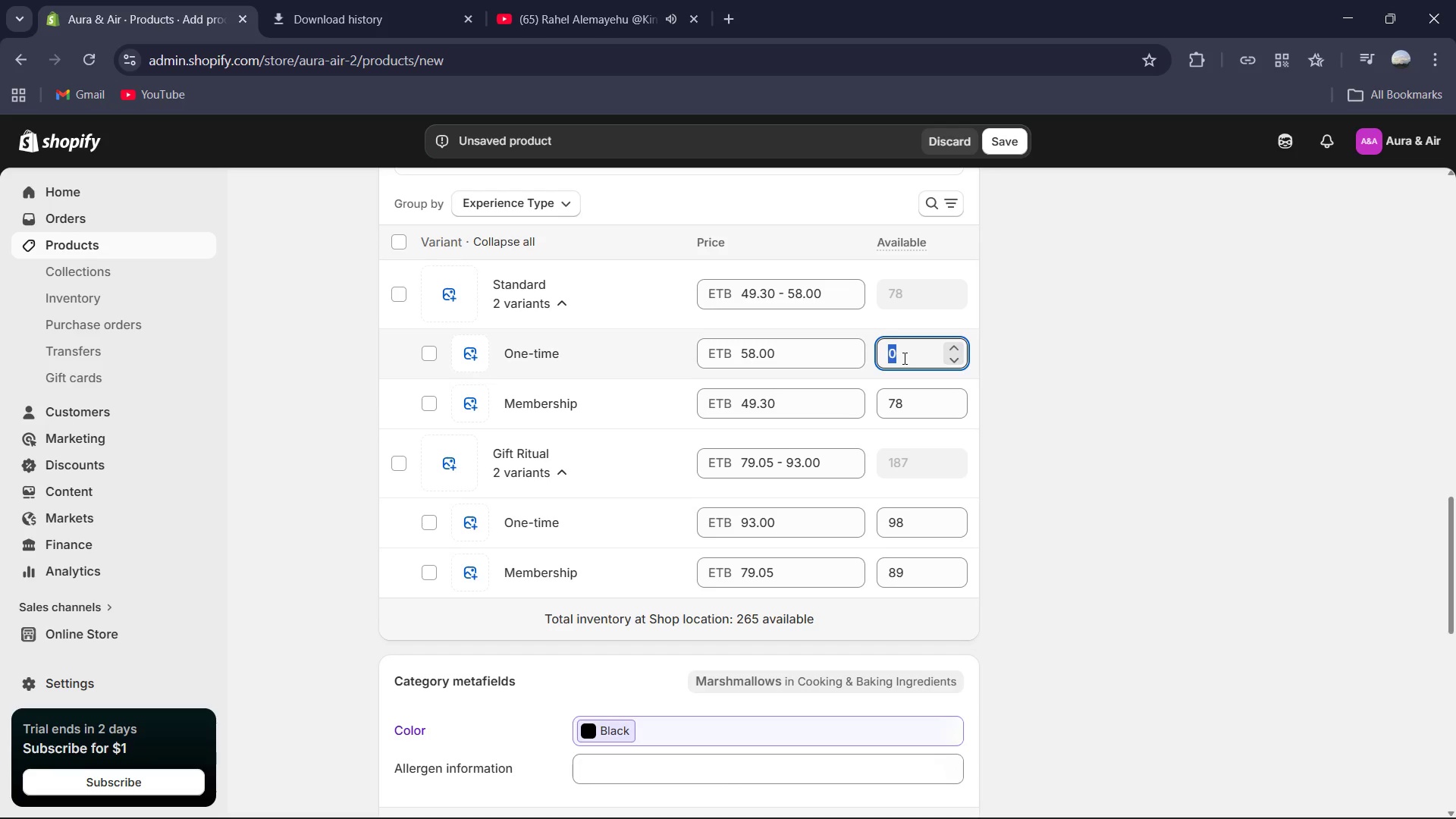 
key(Numpad5)
 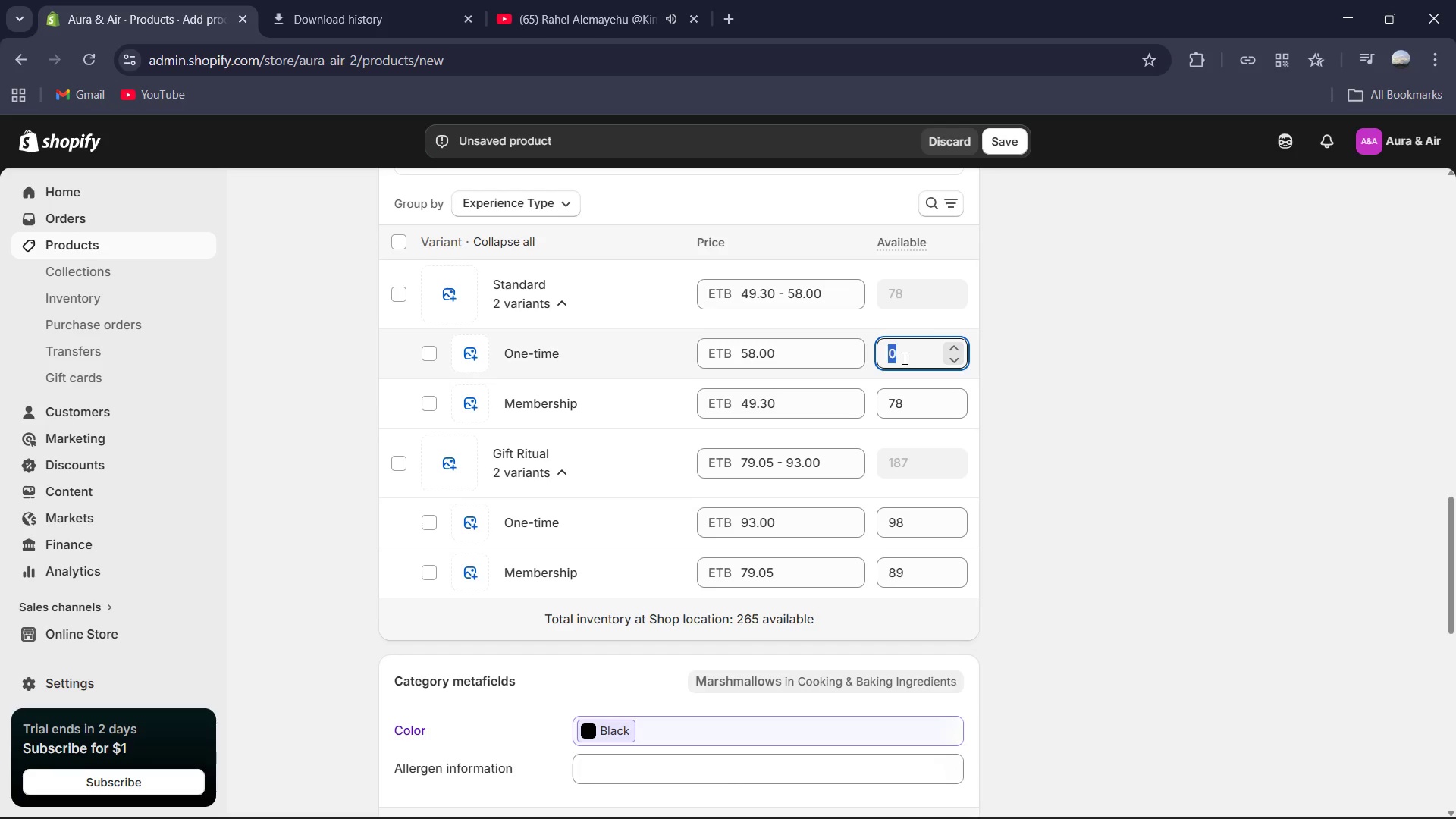 
key(Numpad4)
 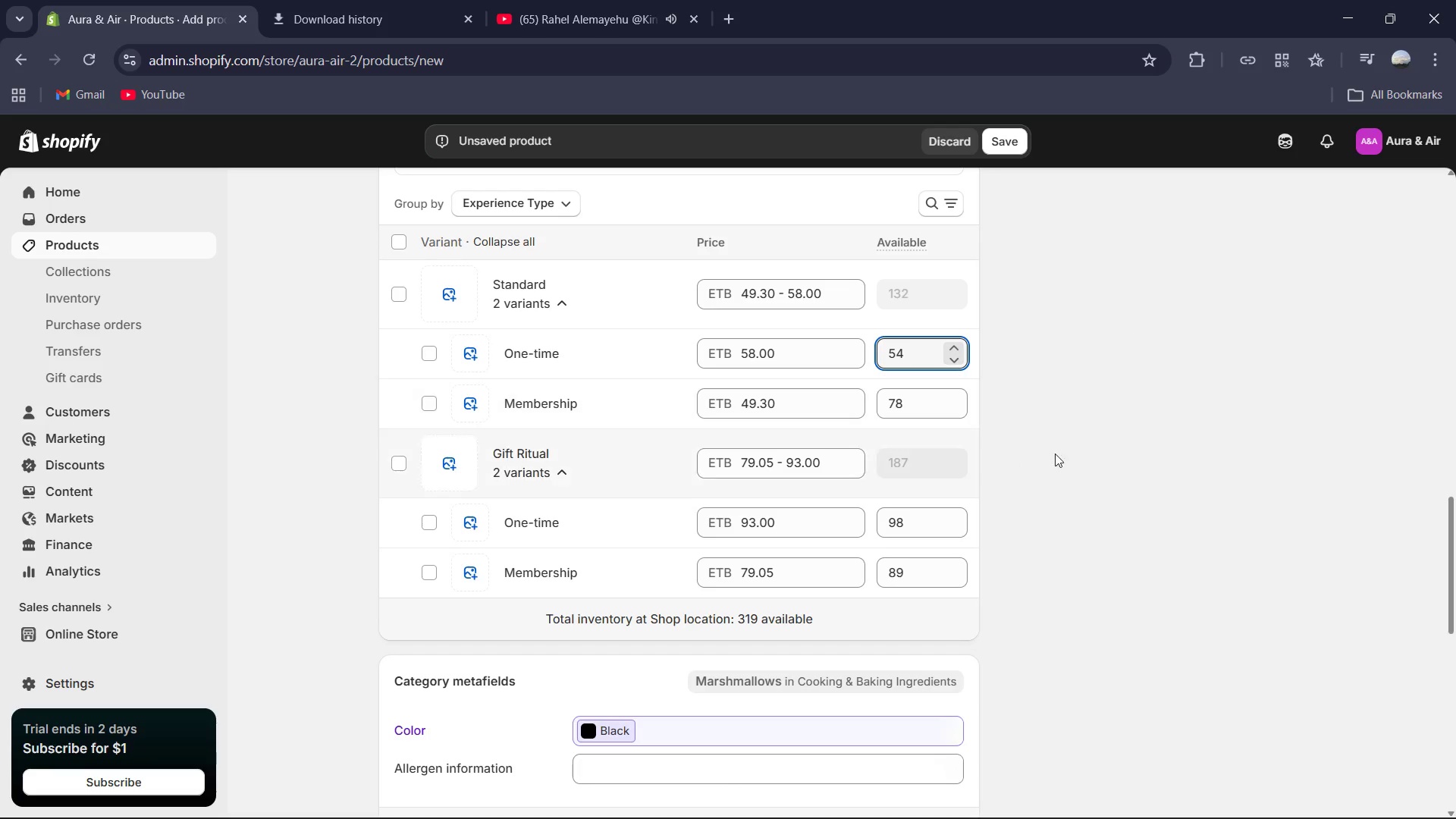 
scroll: coordinate [1068, 458], scroll_direction: down, amount: 2.0
 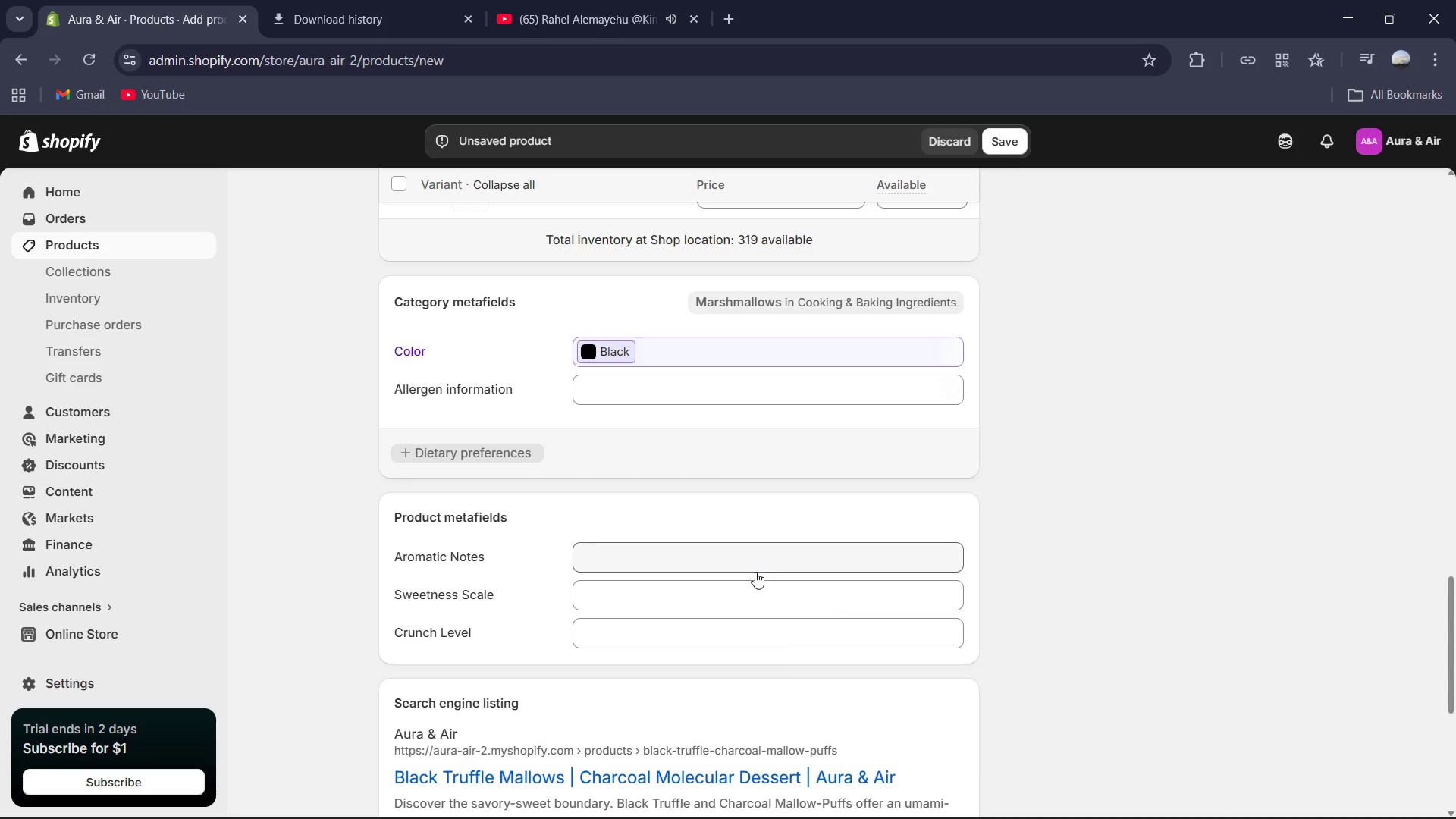 
left_click([690, 562])
 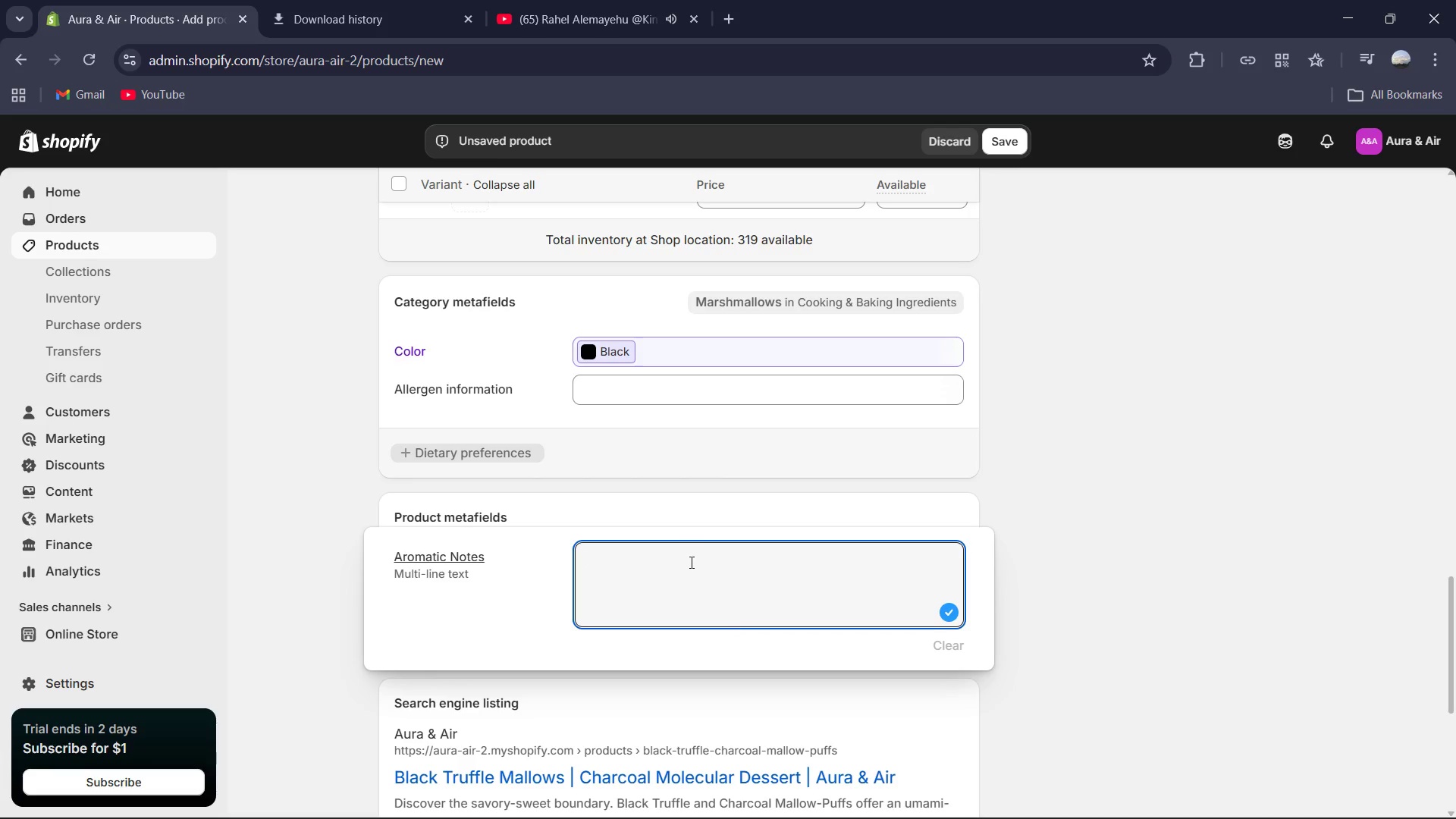 
type(Damp Forest, Winter Truffle, Musk, Charred Coconut )
 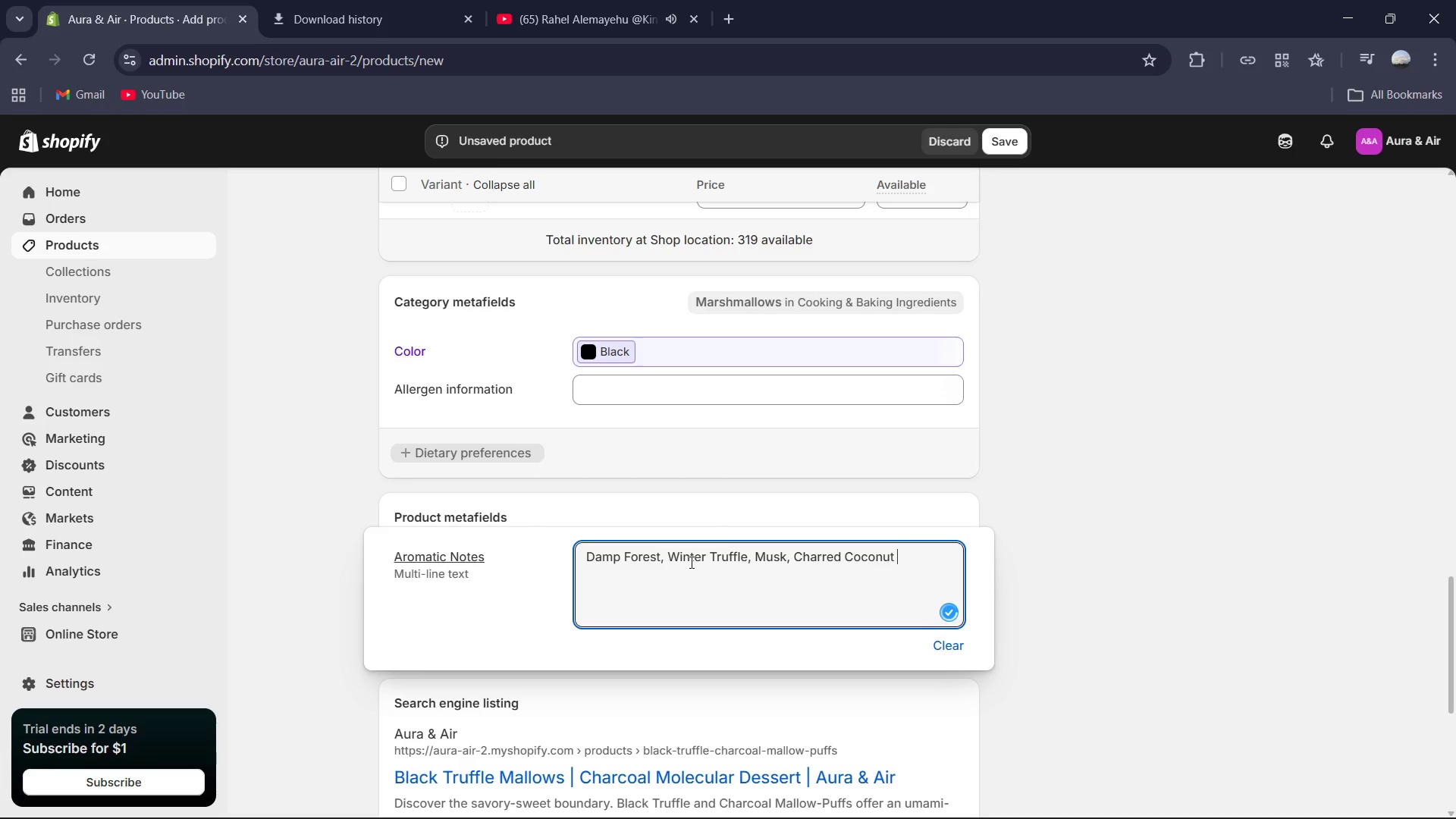 
left_click([1119, 551])
 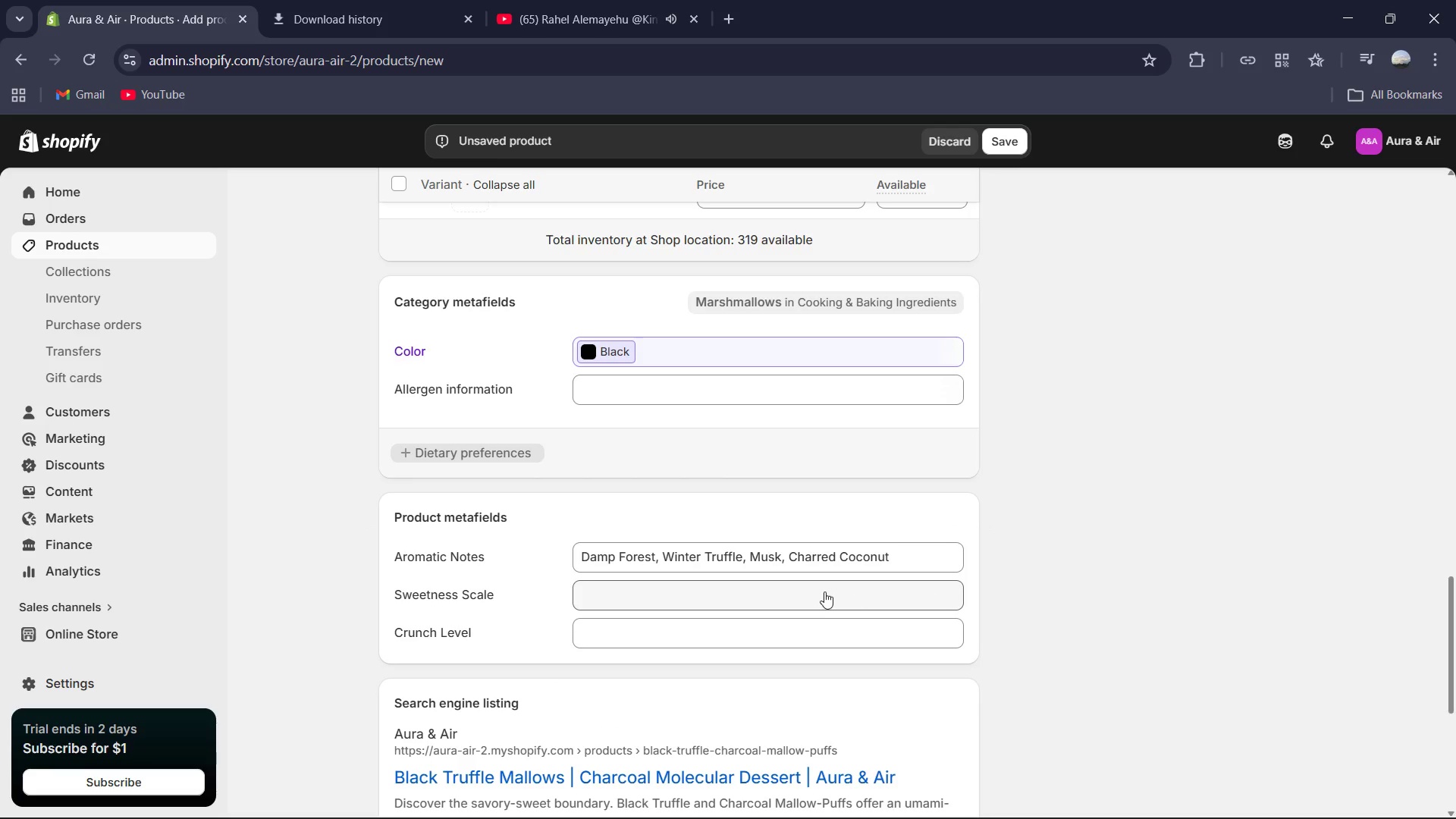 
left_click([824, 592])
 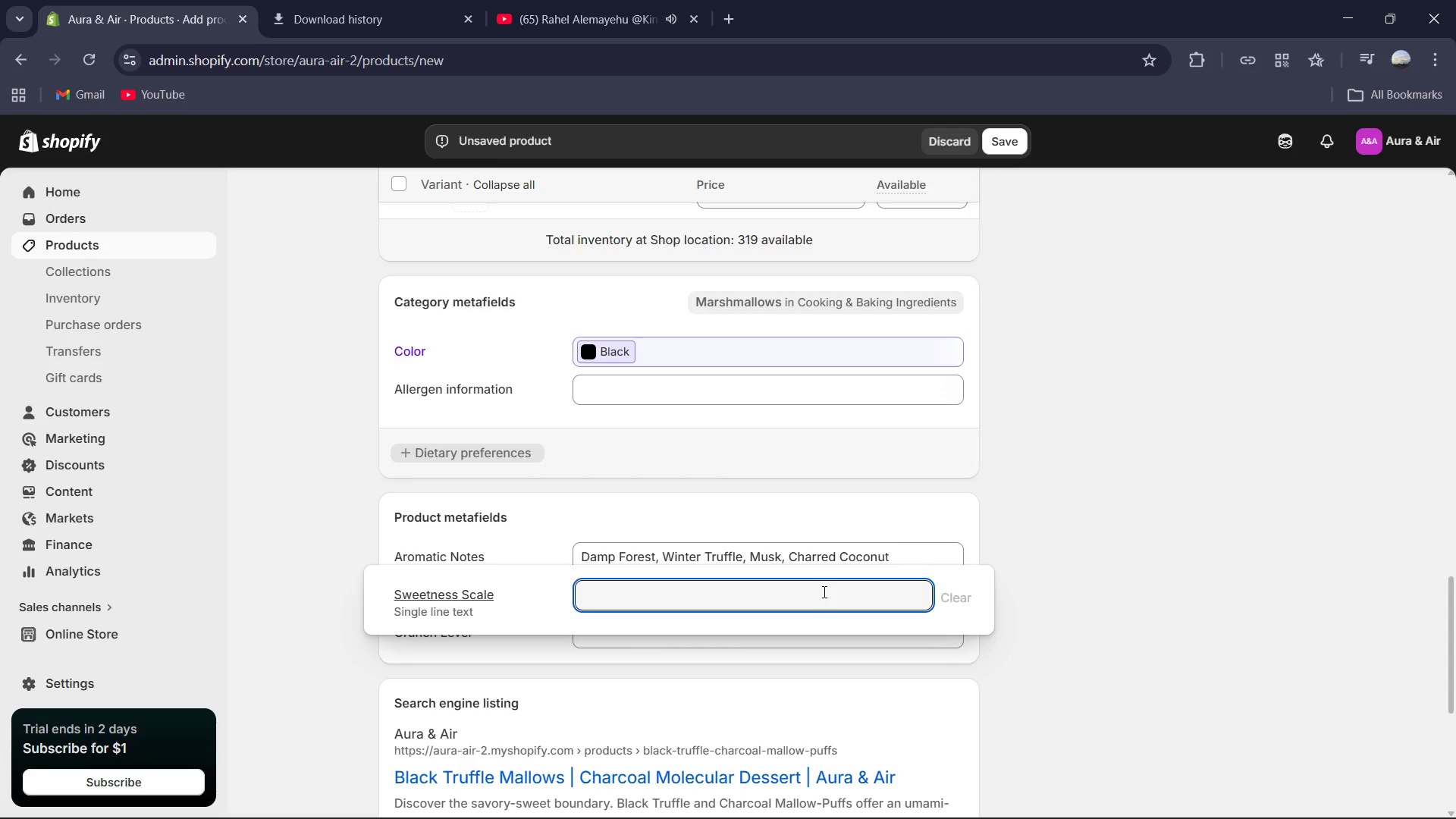 
type(Low )
 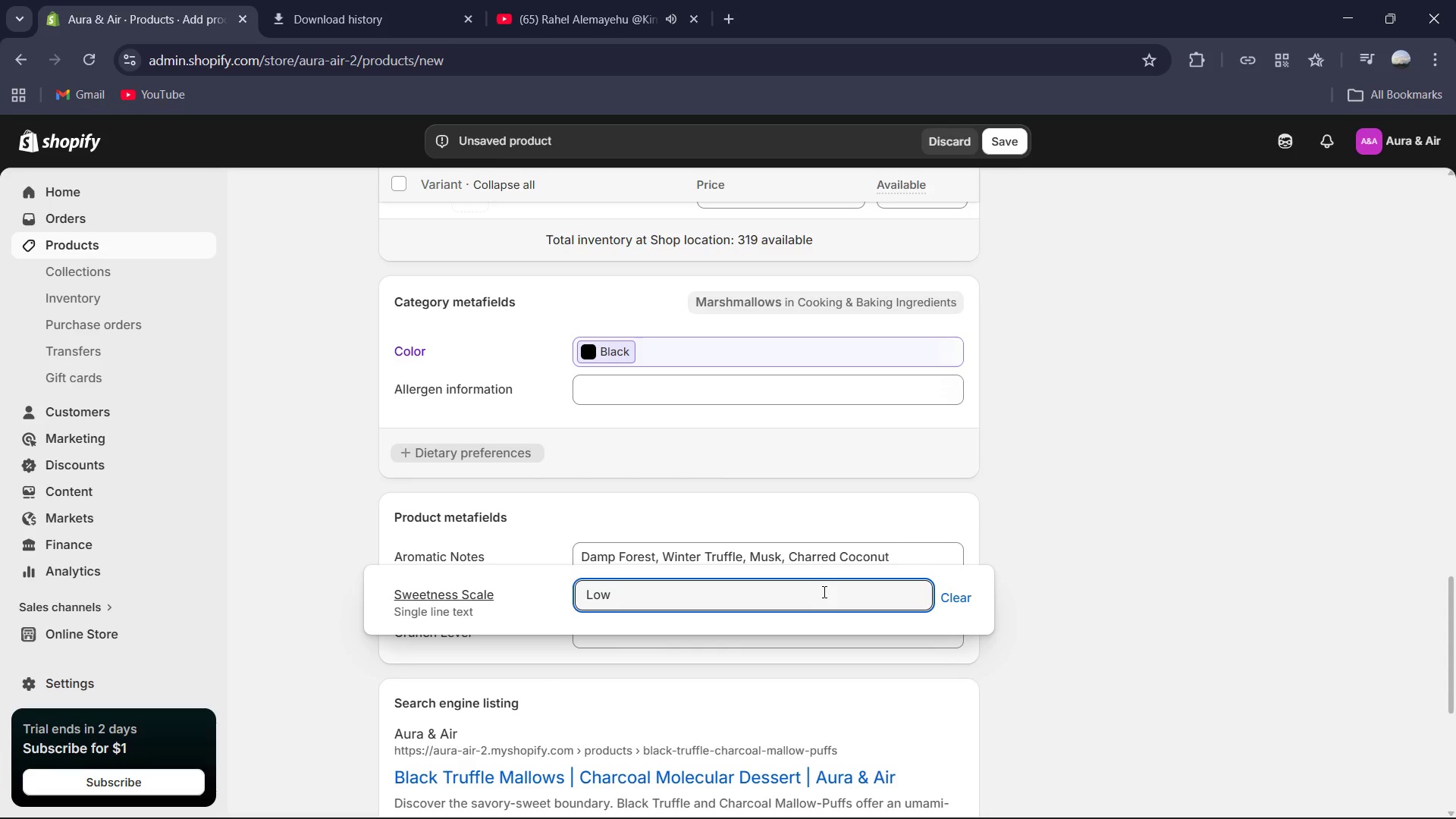 
type((Dominant savory and earthy not)
 